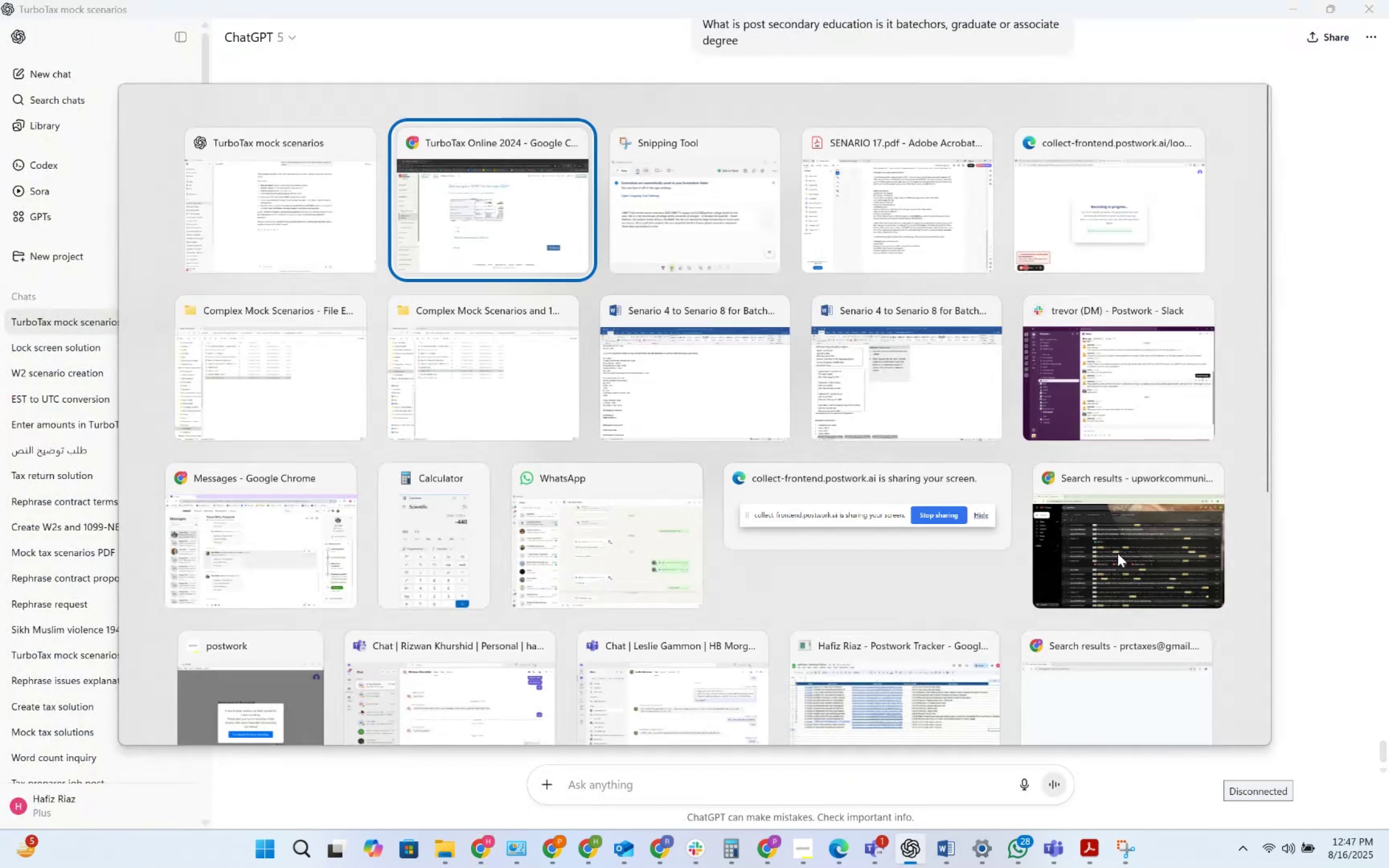 
key(Alt+Tab)
 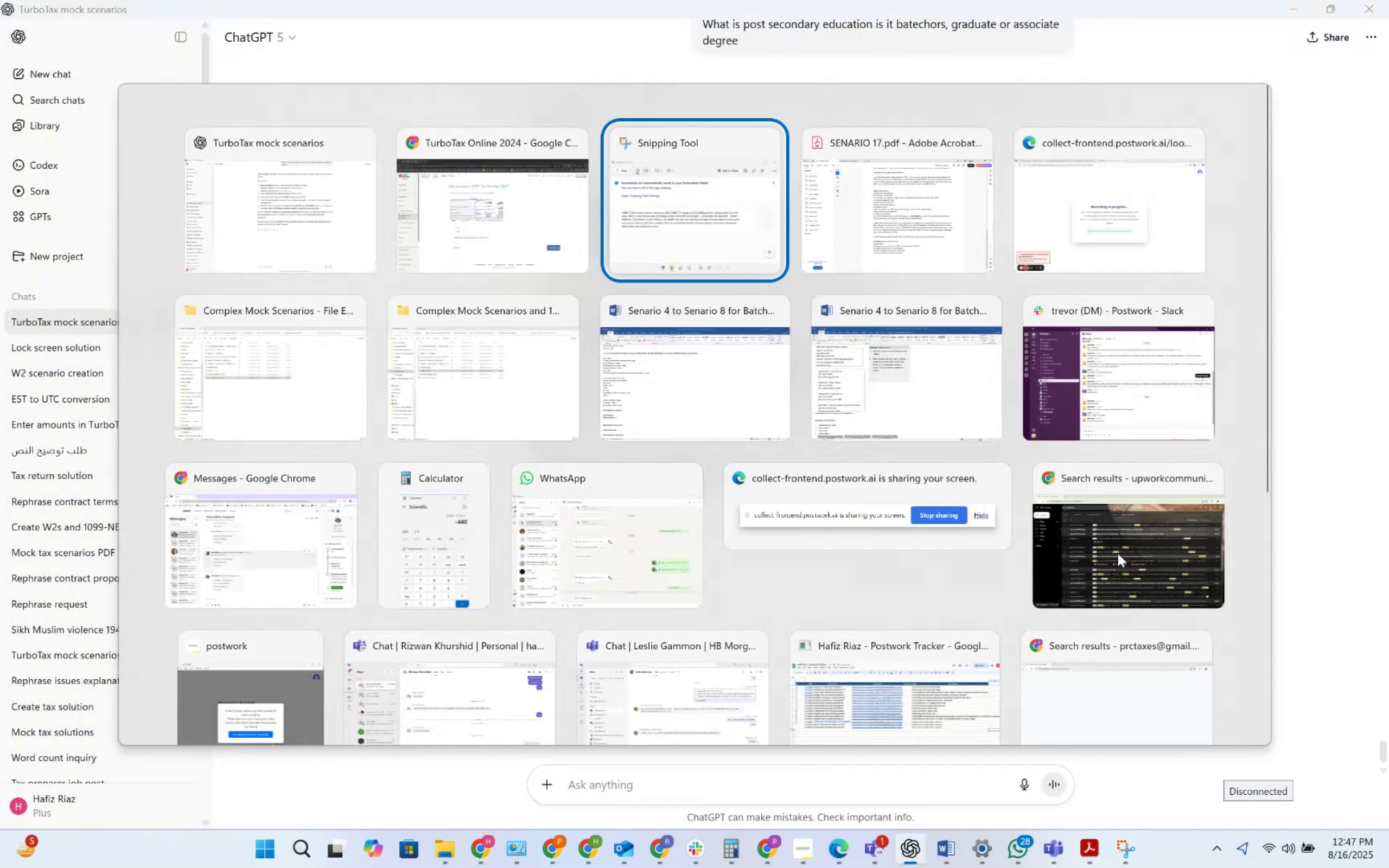 
key(Alt+Tab)
 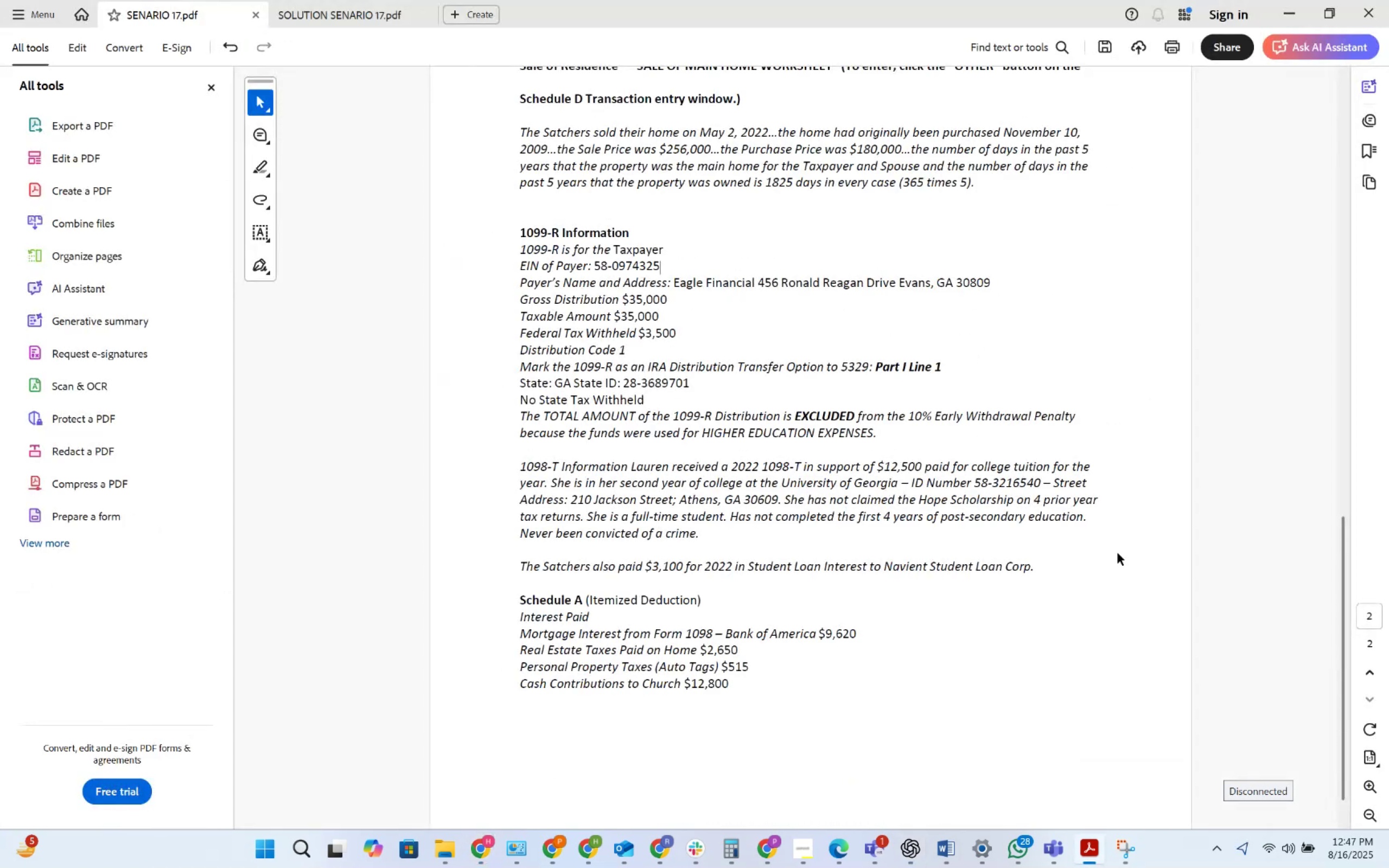 
key(Alt+AltLeft)
 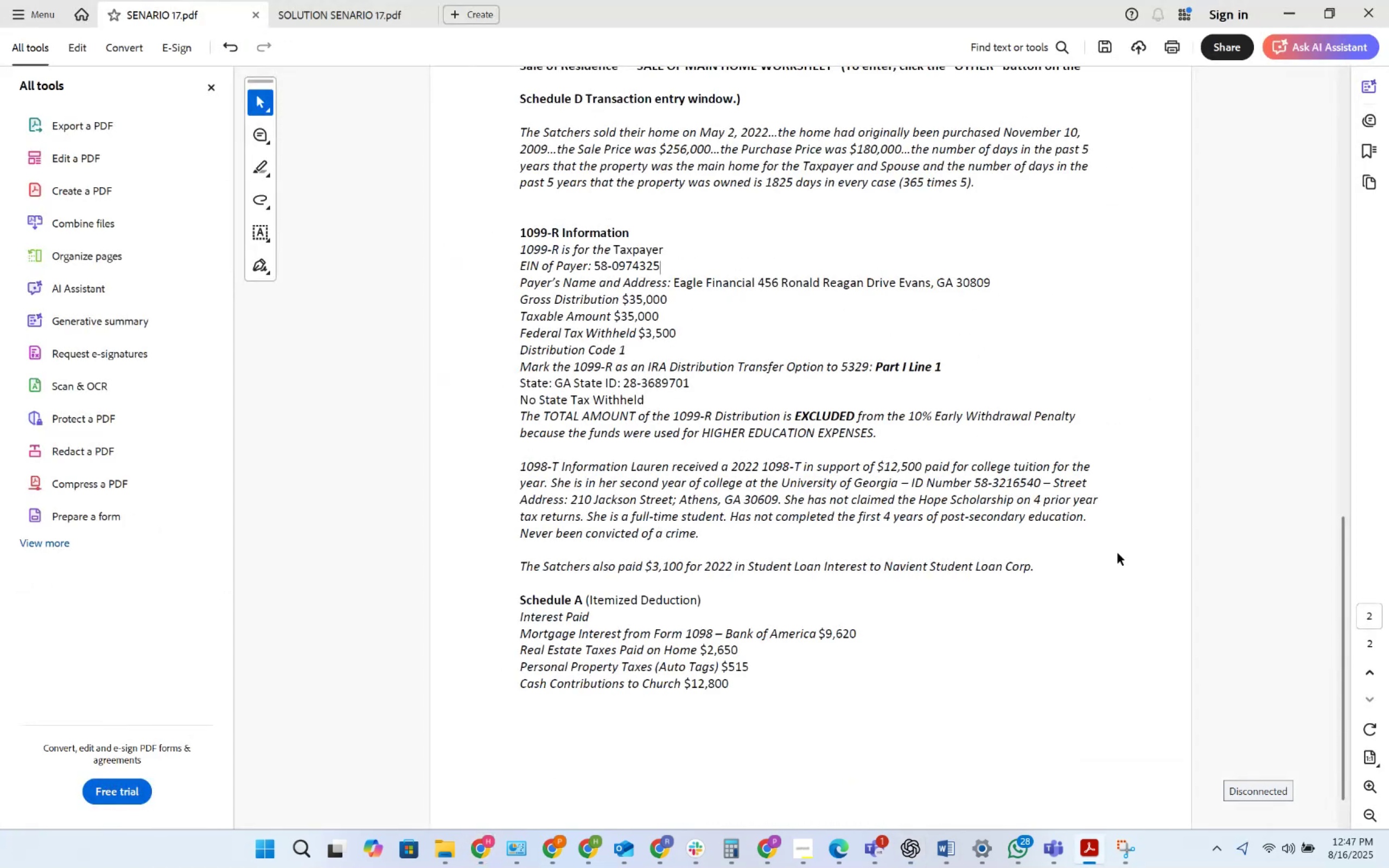 
key(Alt+Tab)
 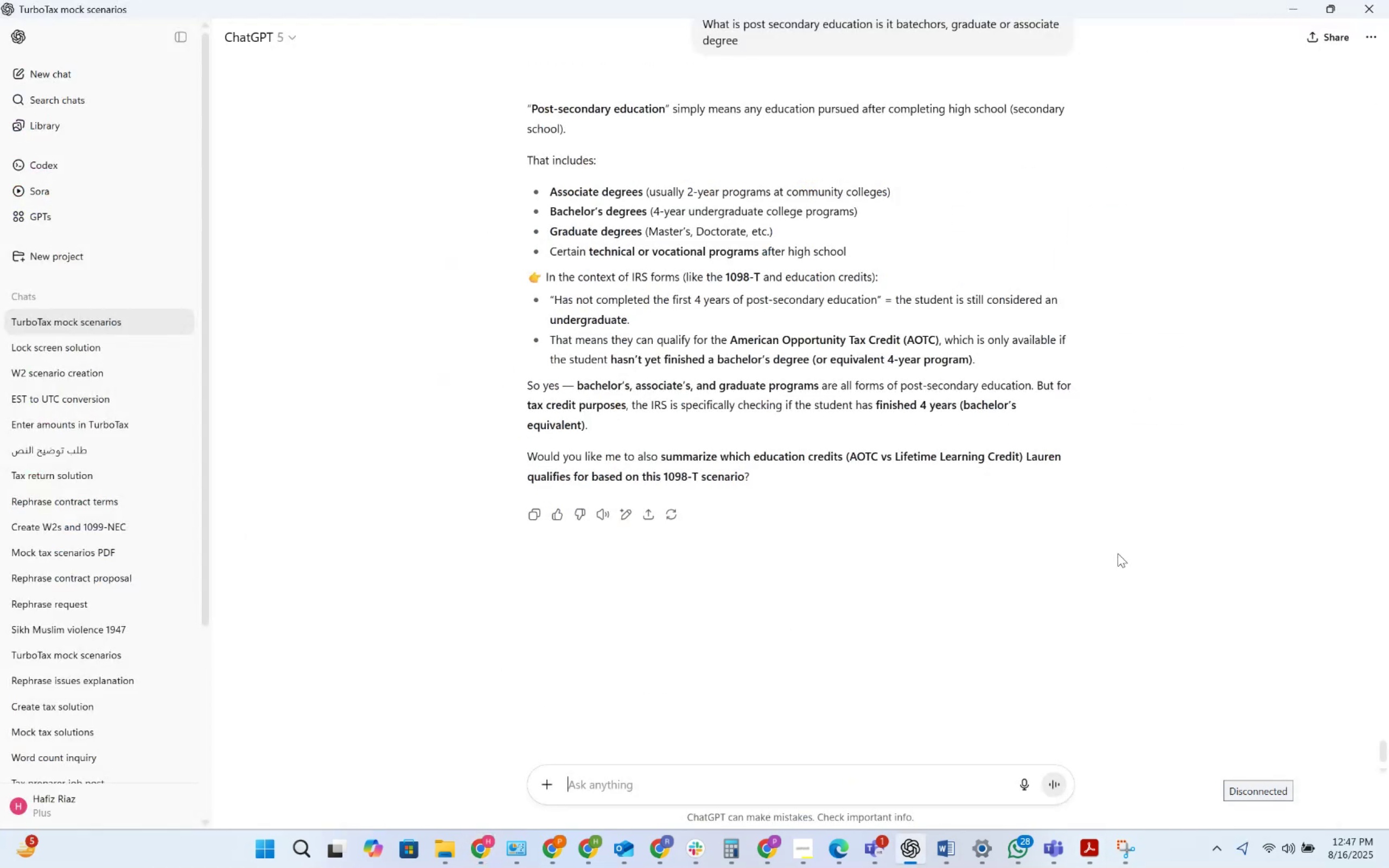 
key(Alt+Tab)
 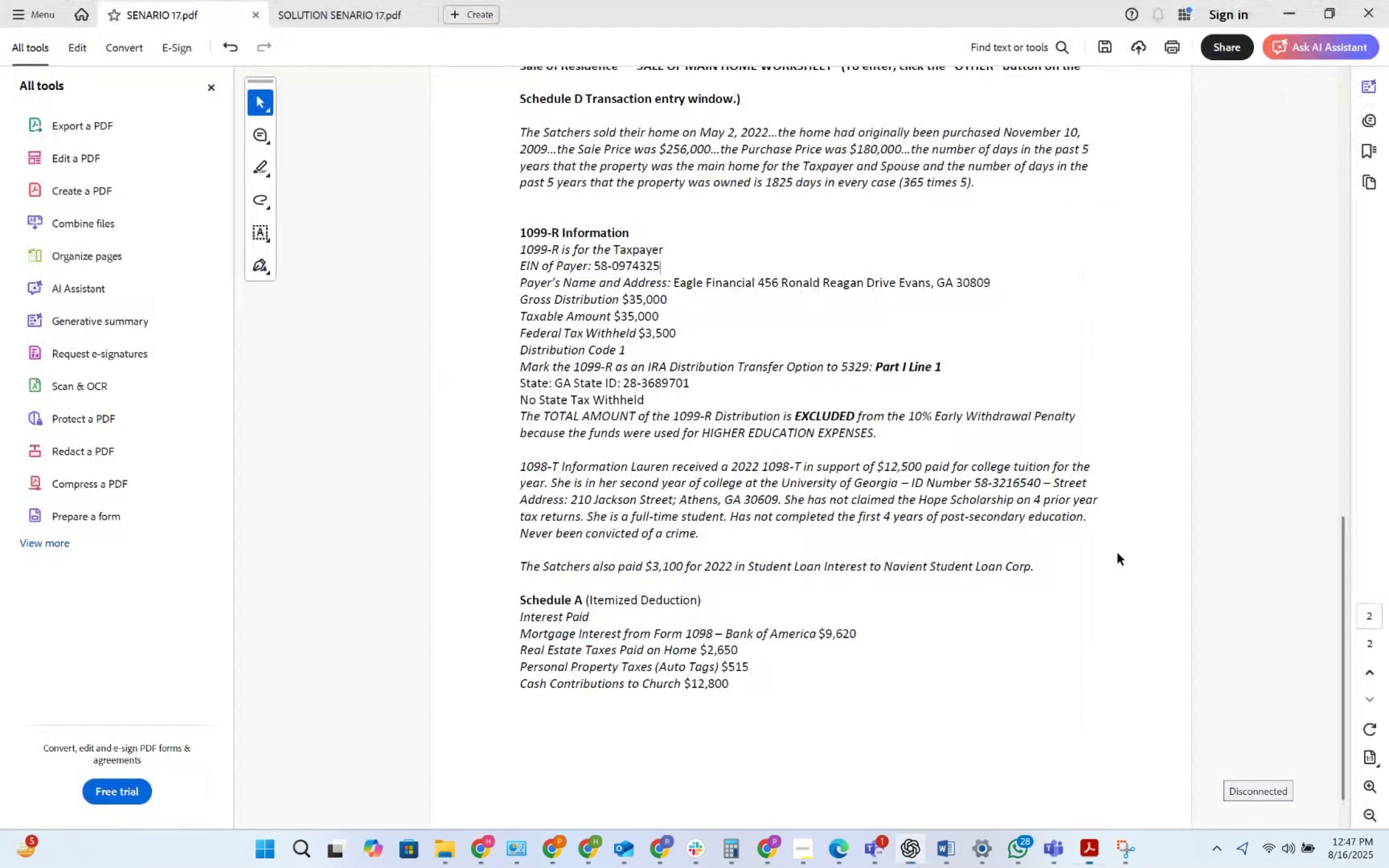 
key(Alt+Tab)
 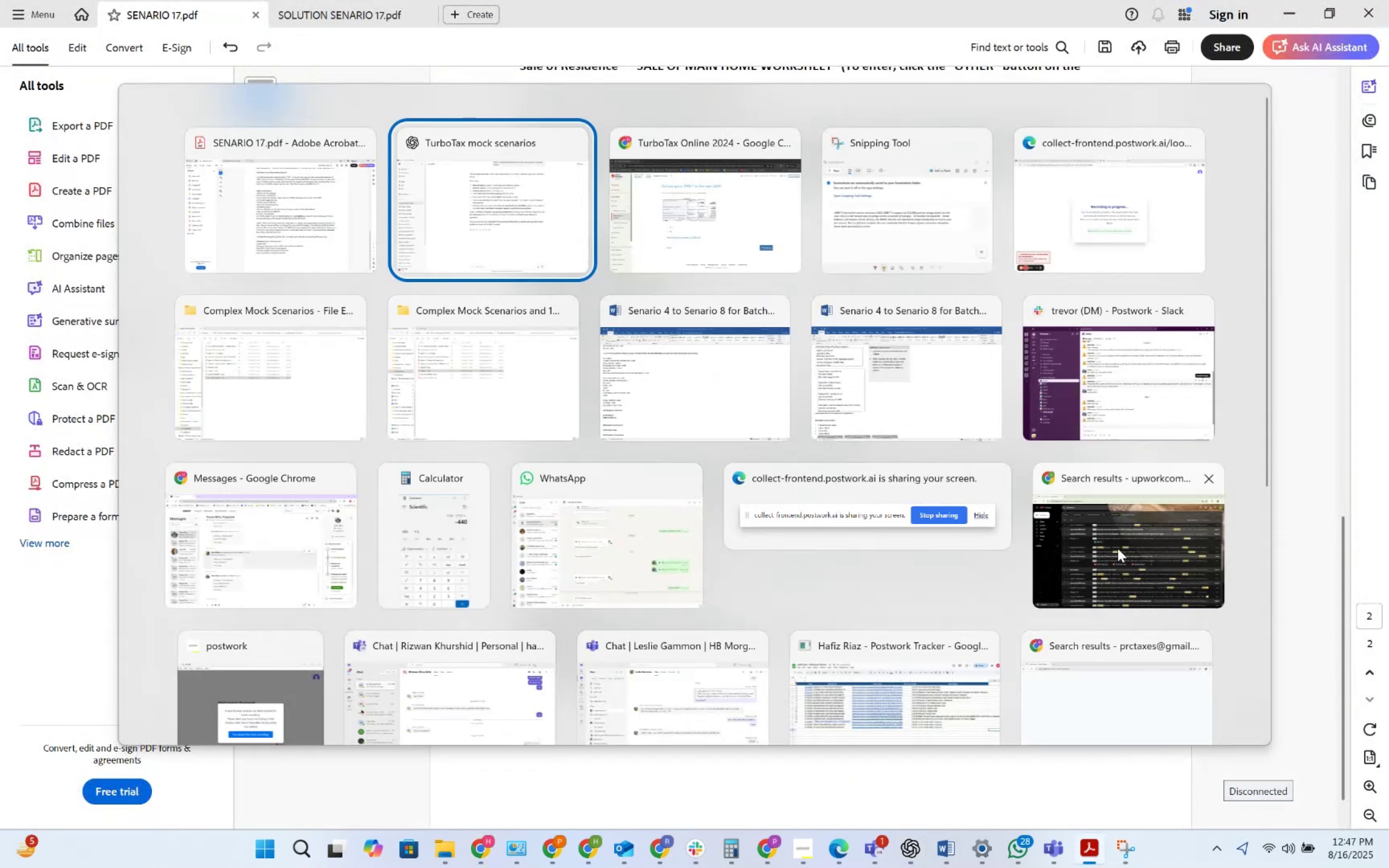 
key(Alt+Tab)
 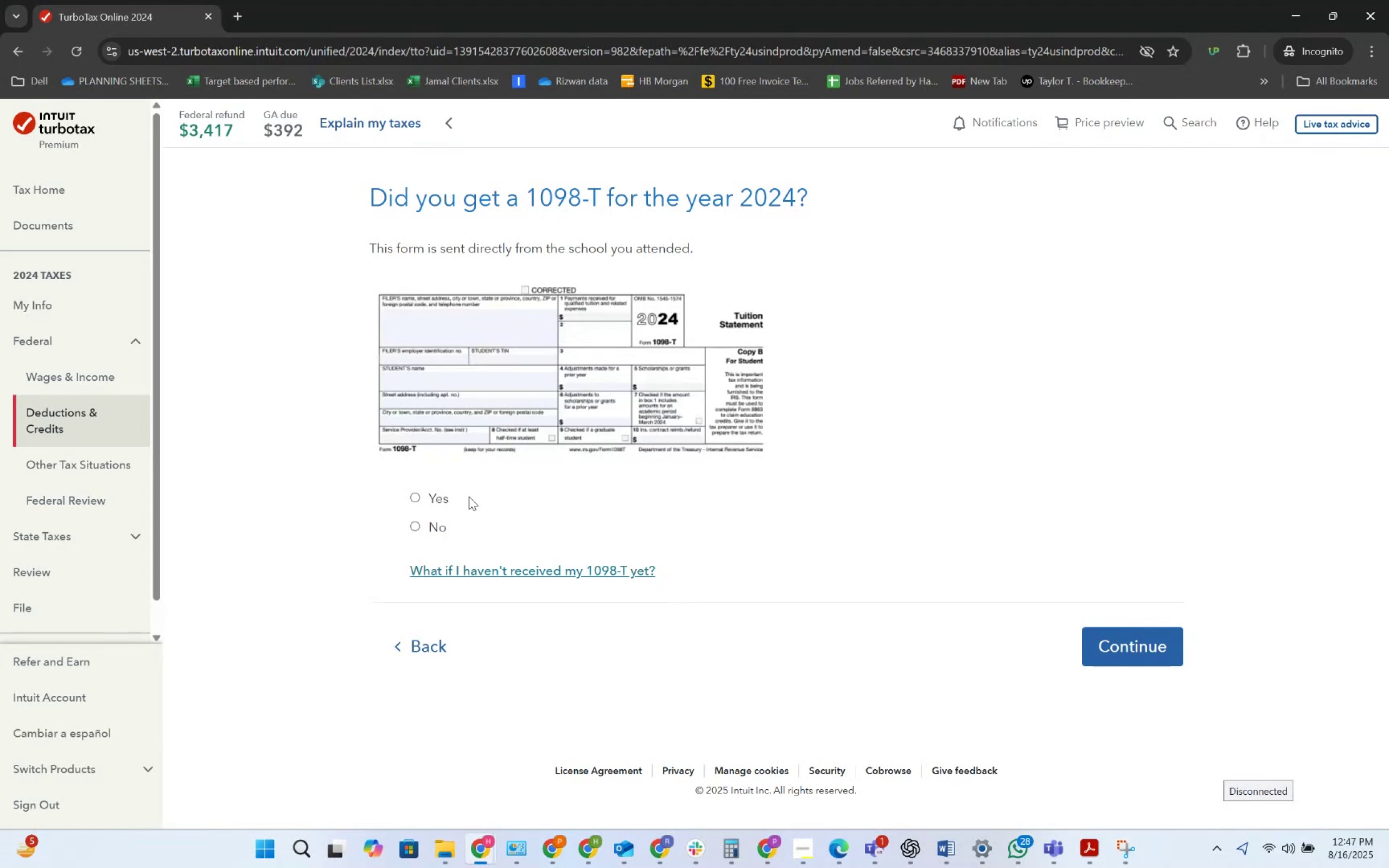 
left_click([437, 493])
 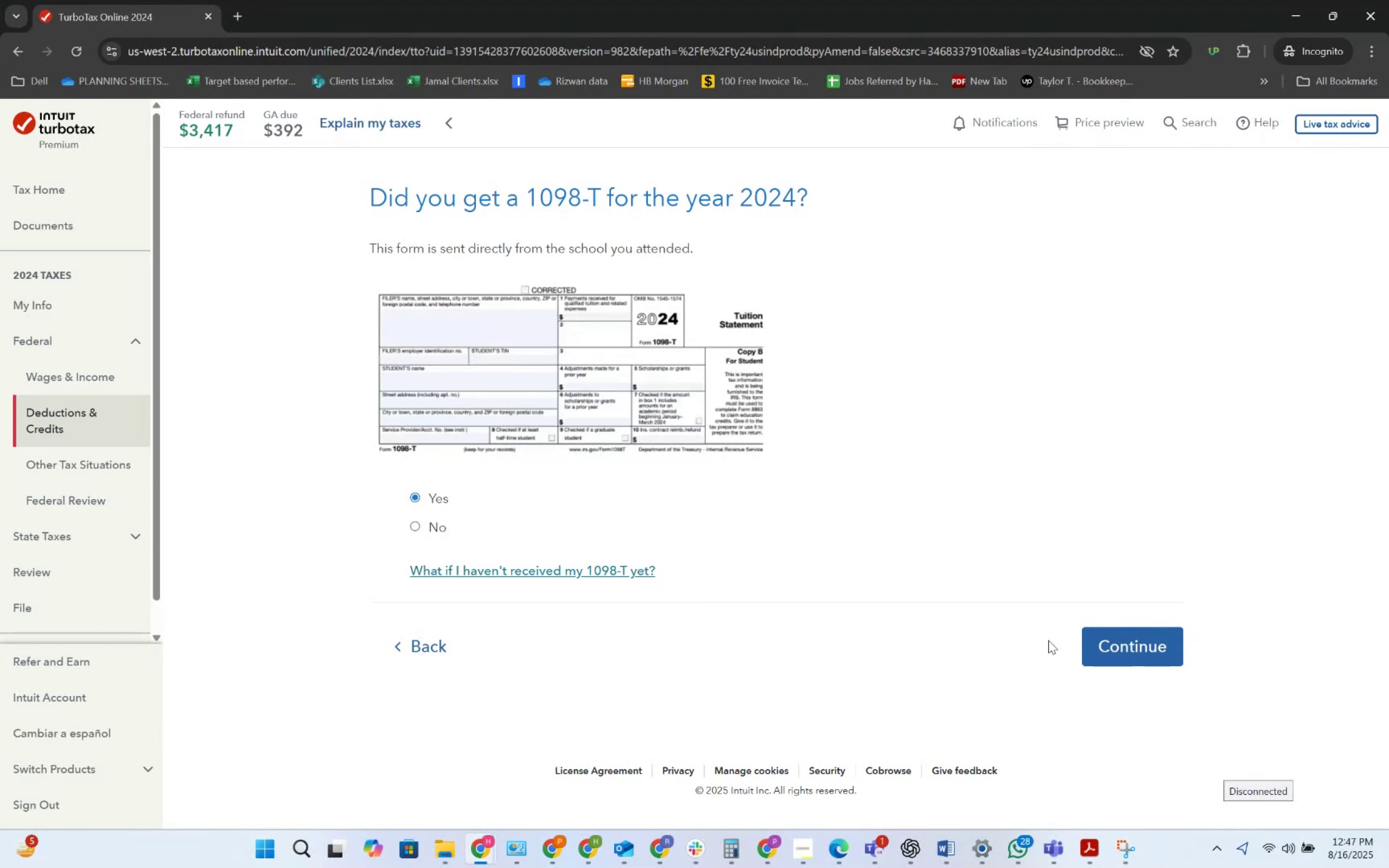 
left_click([1086, 641])
 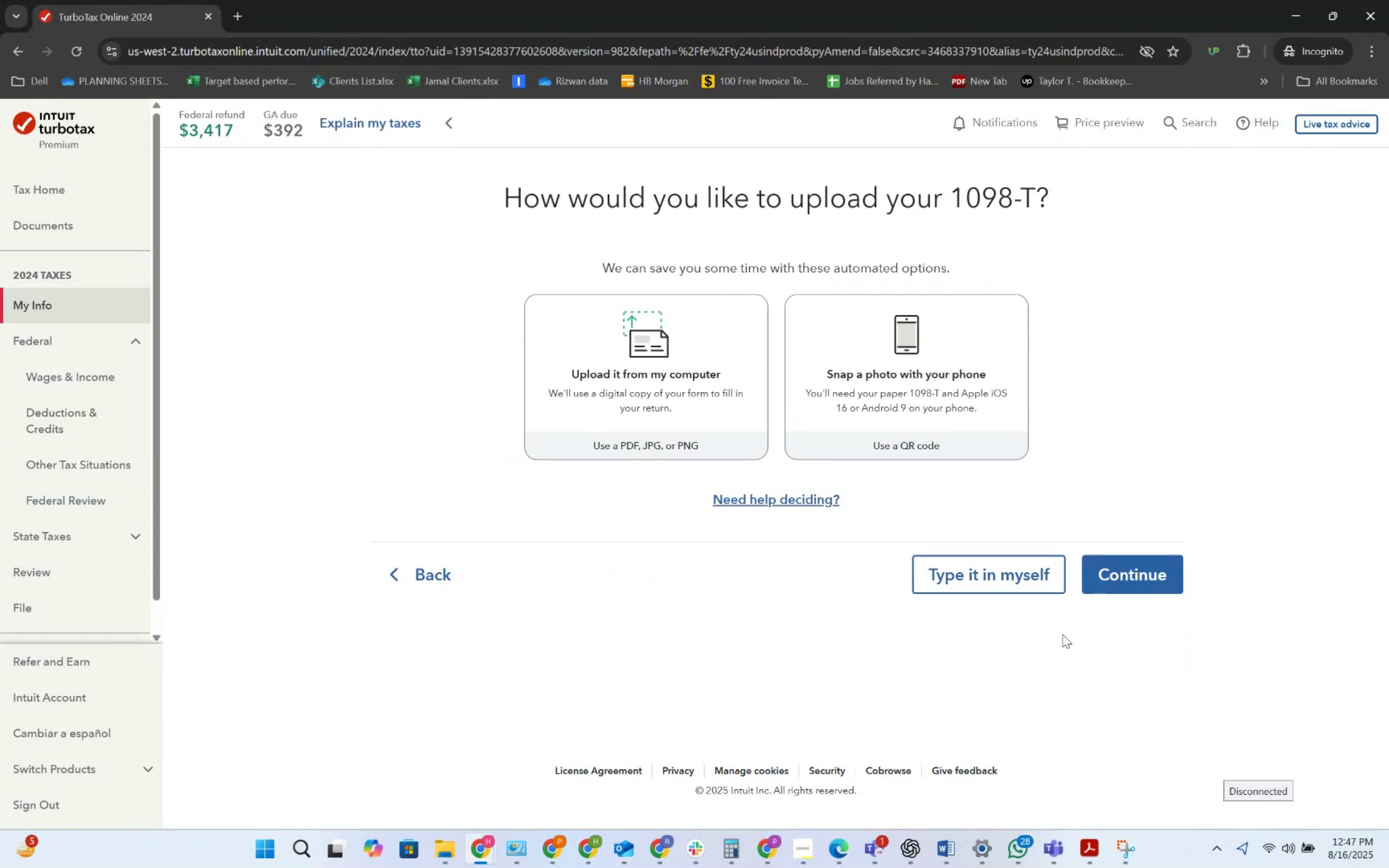 
left_click([1013, 582])
 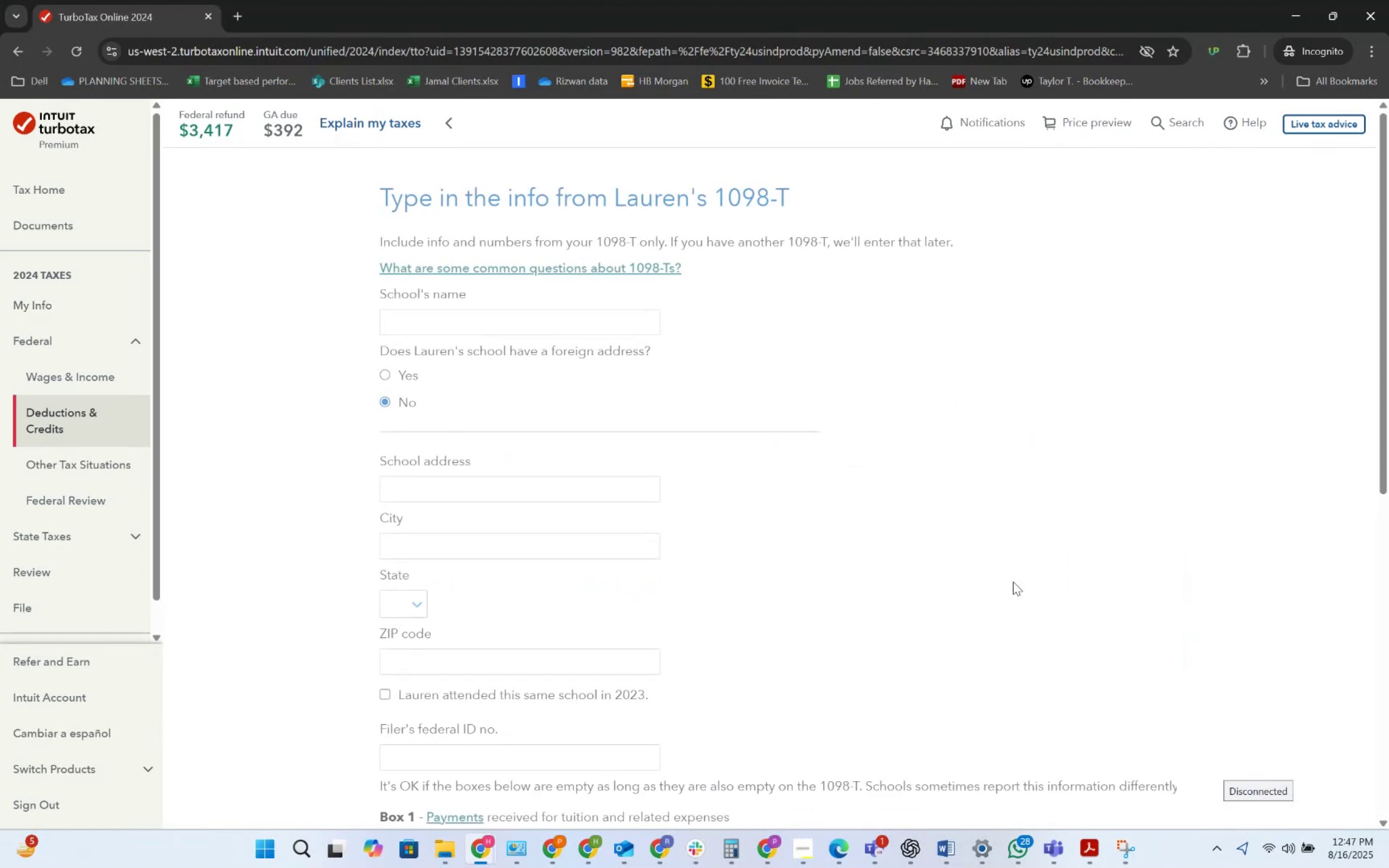 
key(Alt+AltLeft)
 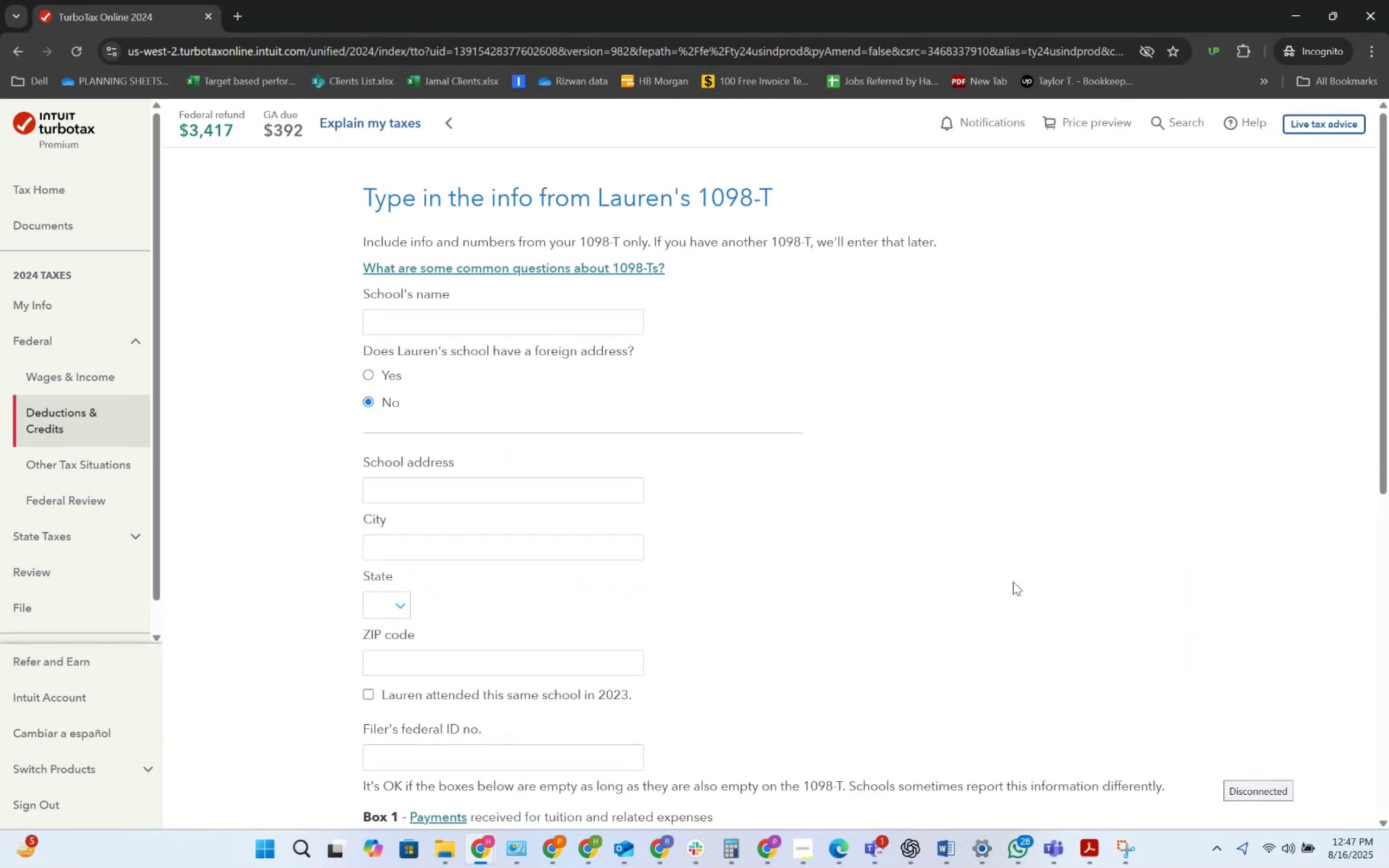 
key(Alt+Tab)
 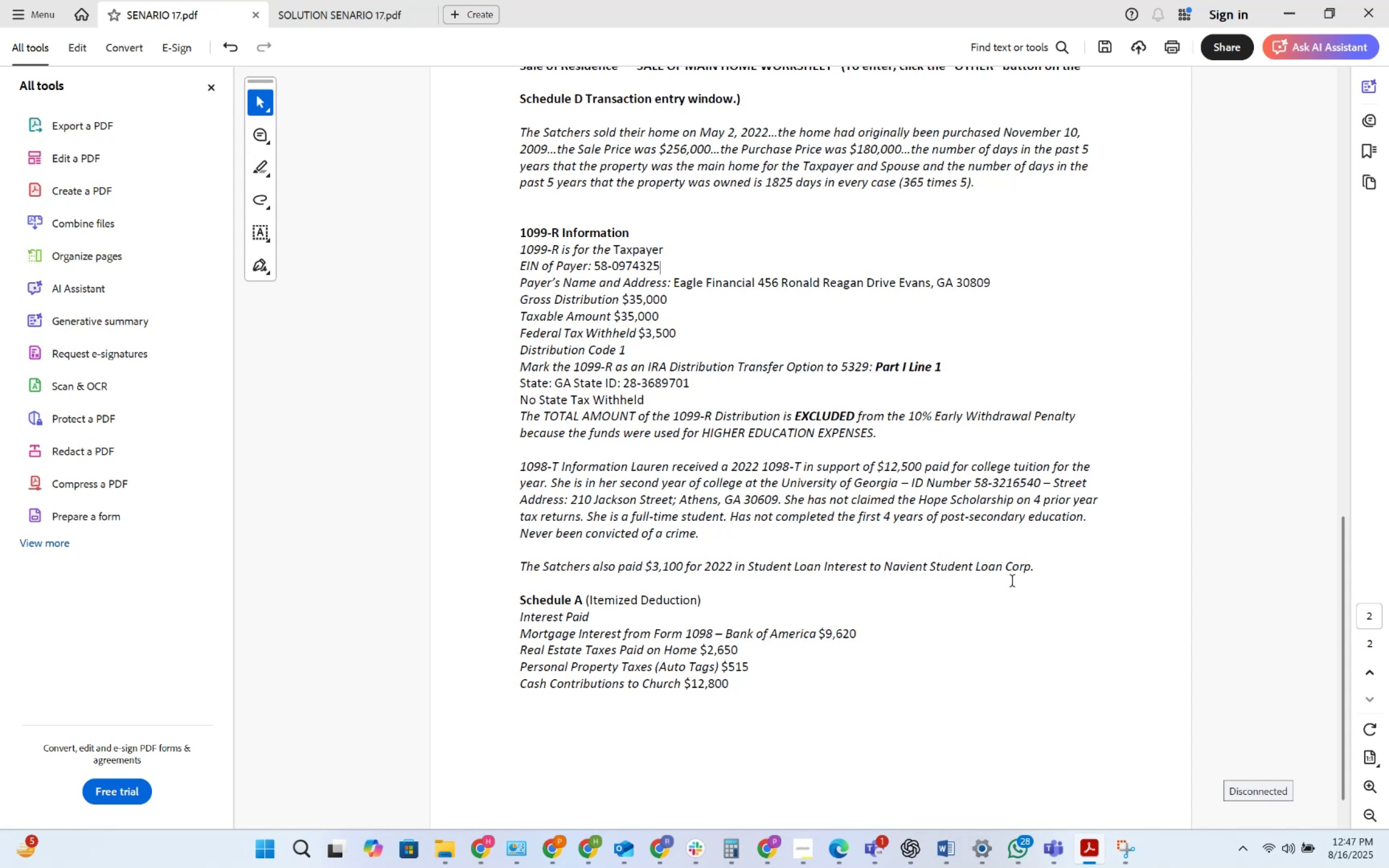 
wait(7.04)
 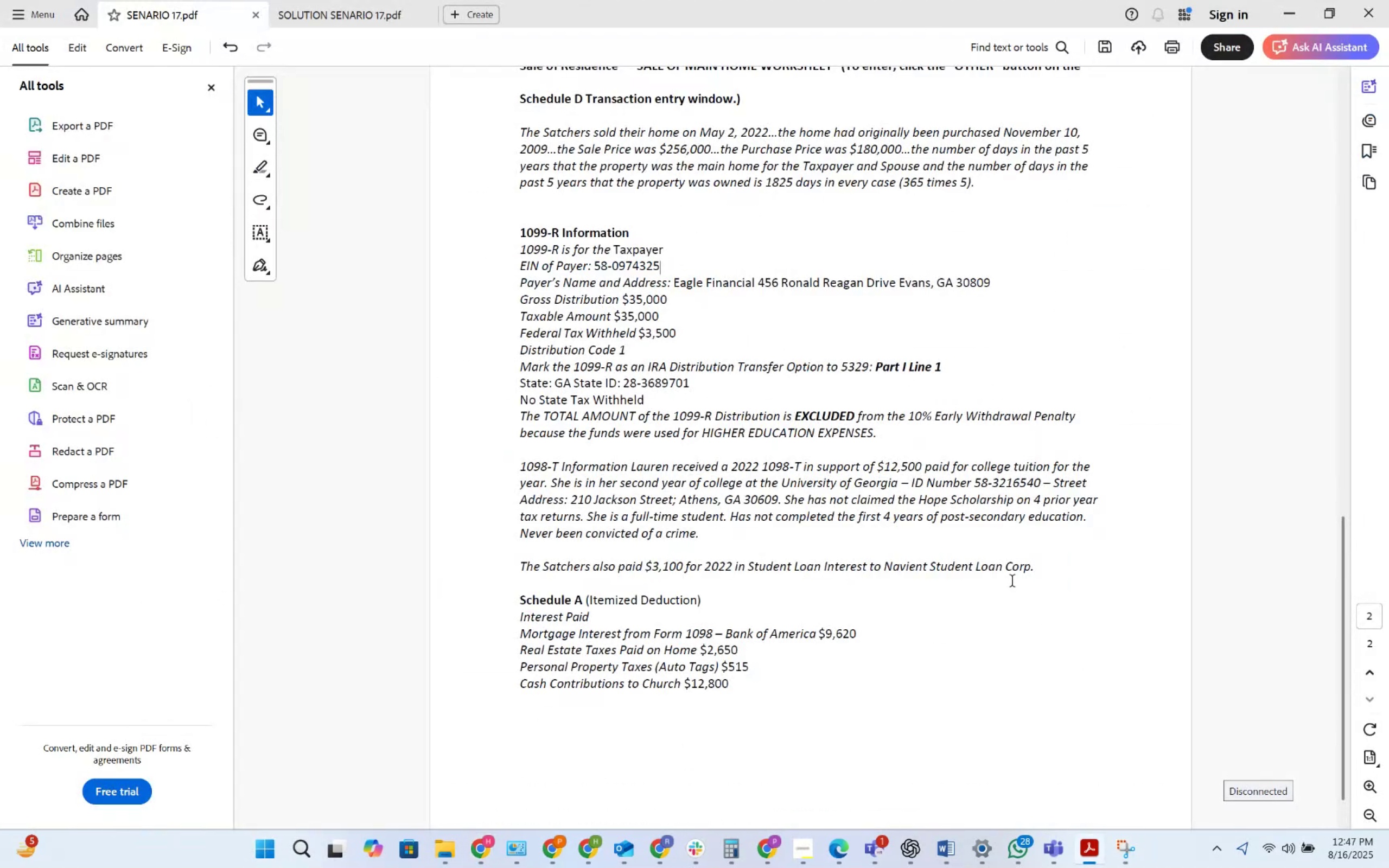 
left_click_drag(start_coordinate=[897, 491], to_coordinate=[804, 485])
 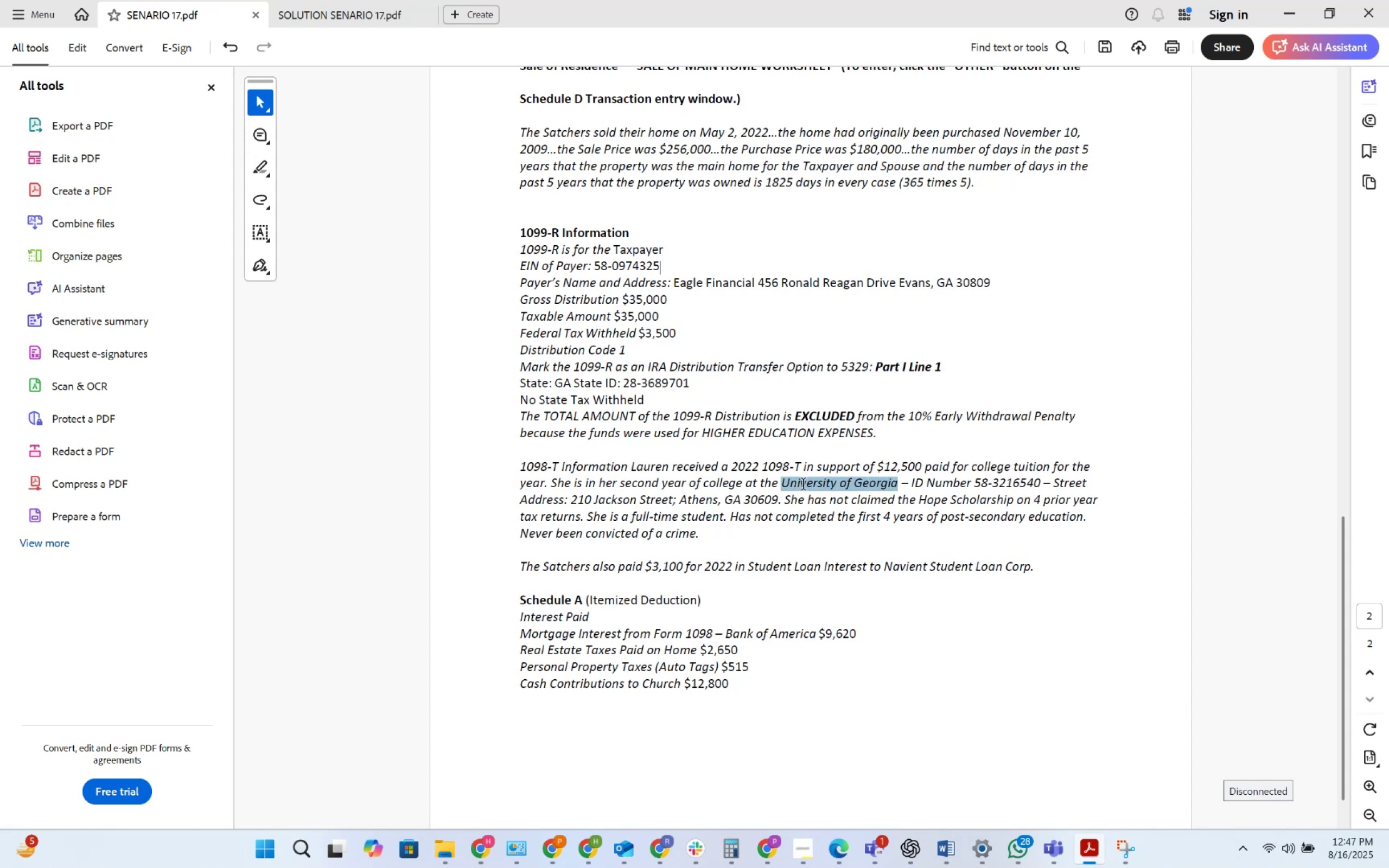 
key(Control+C)
 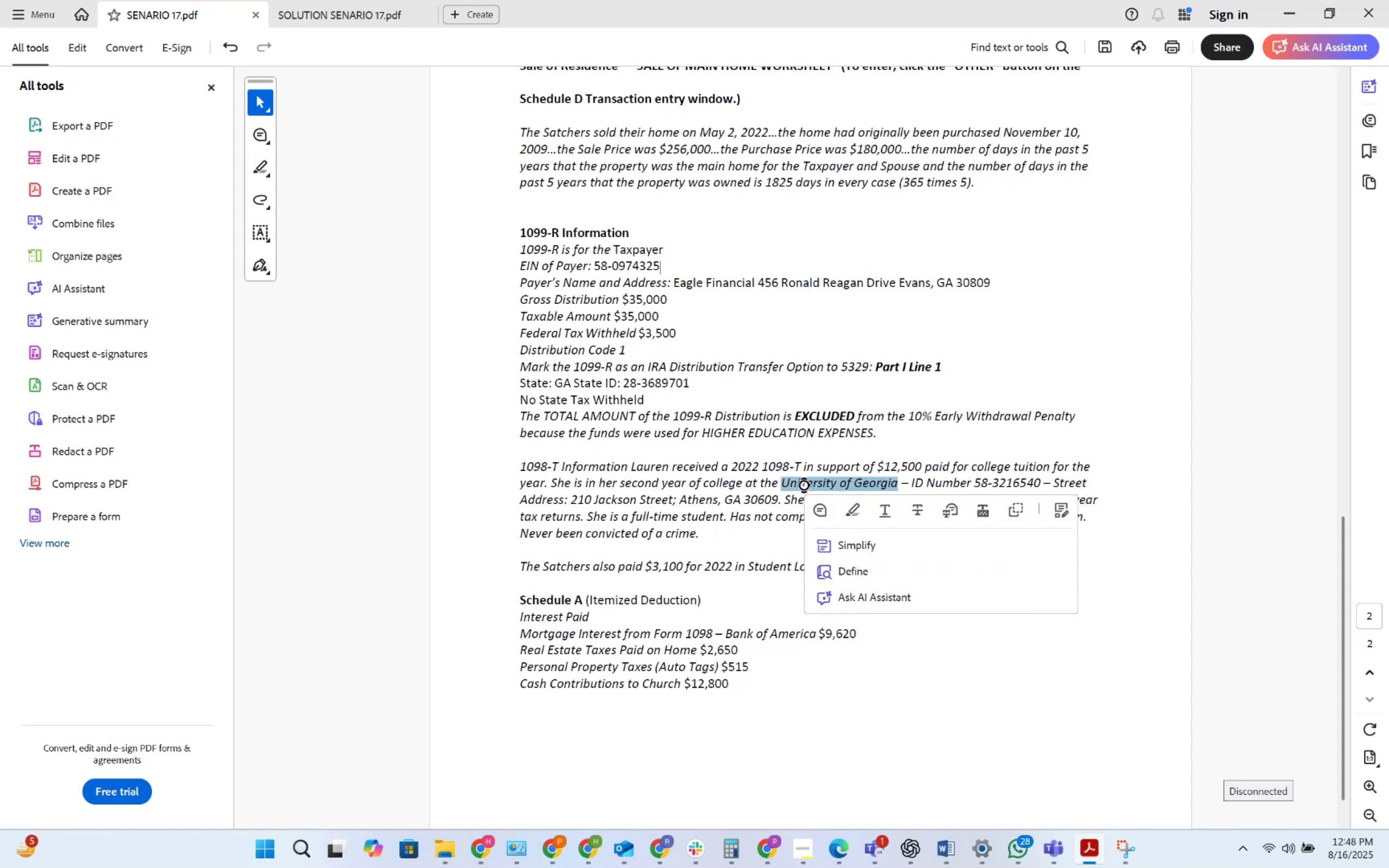 
key(Alt+AltLeft)
 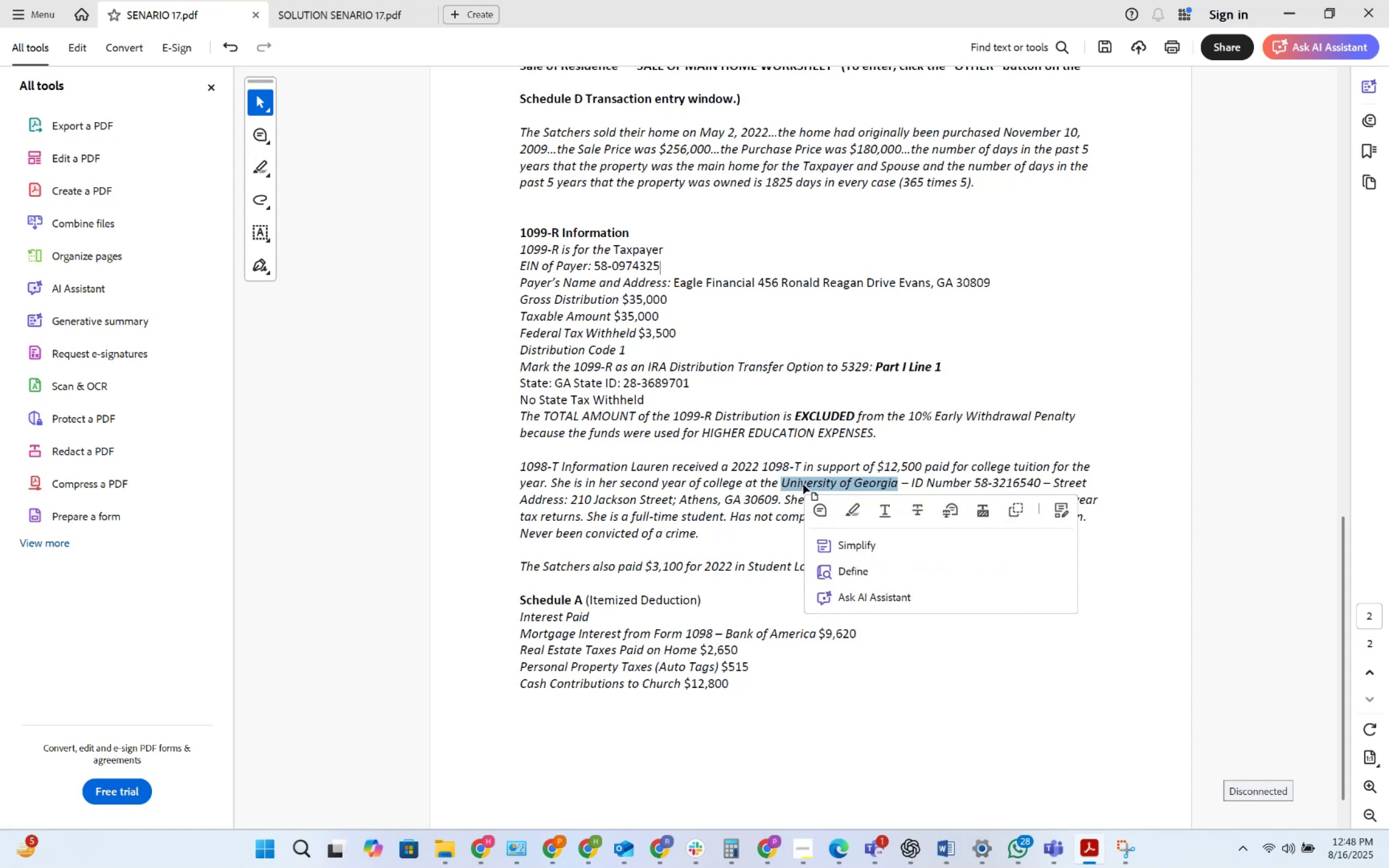 
key(Alt+Tab)
 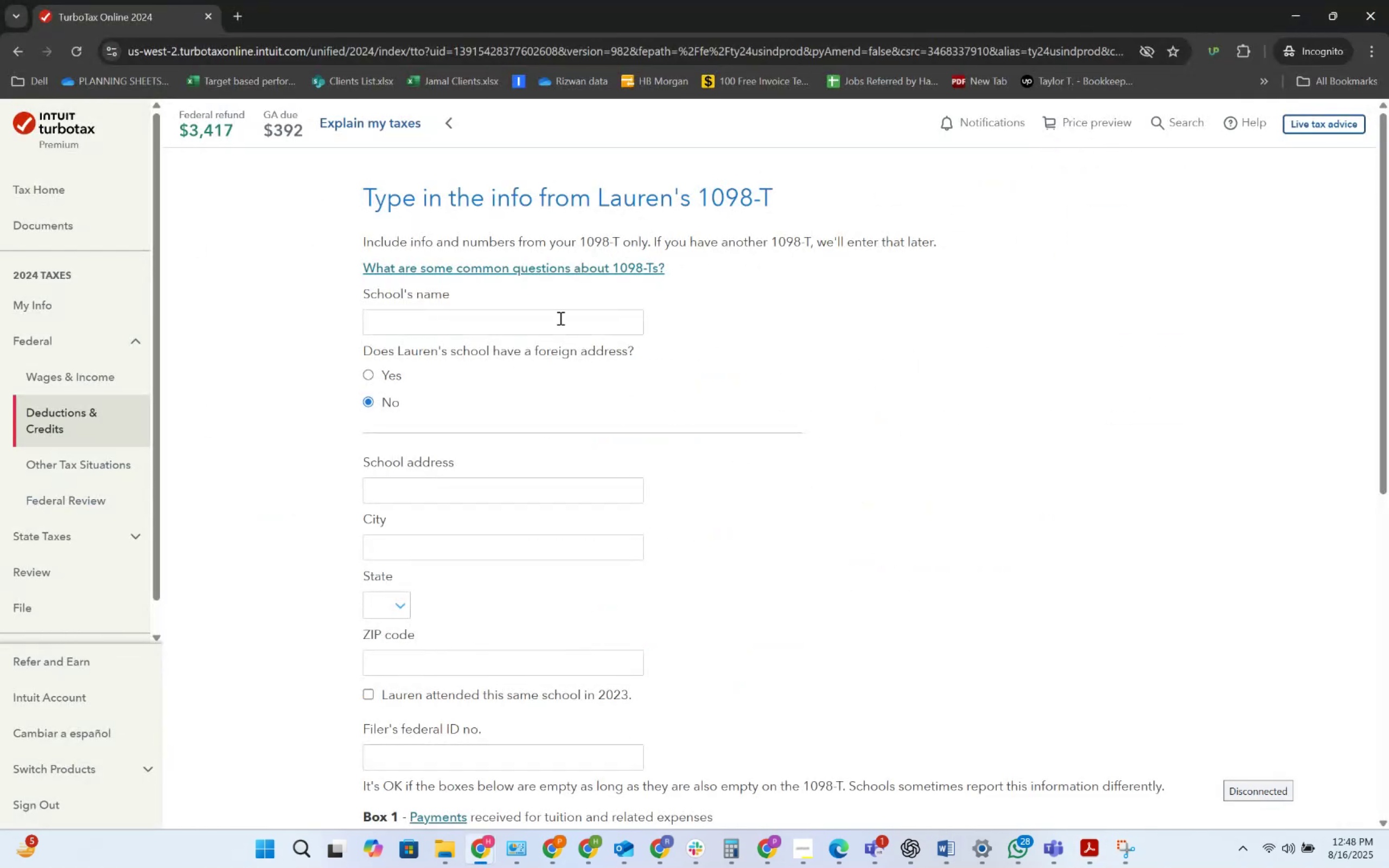 
left_click([557, 317])
 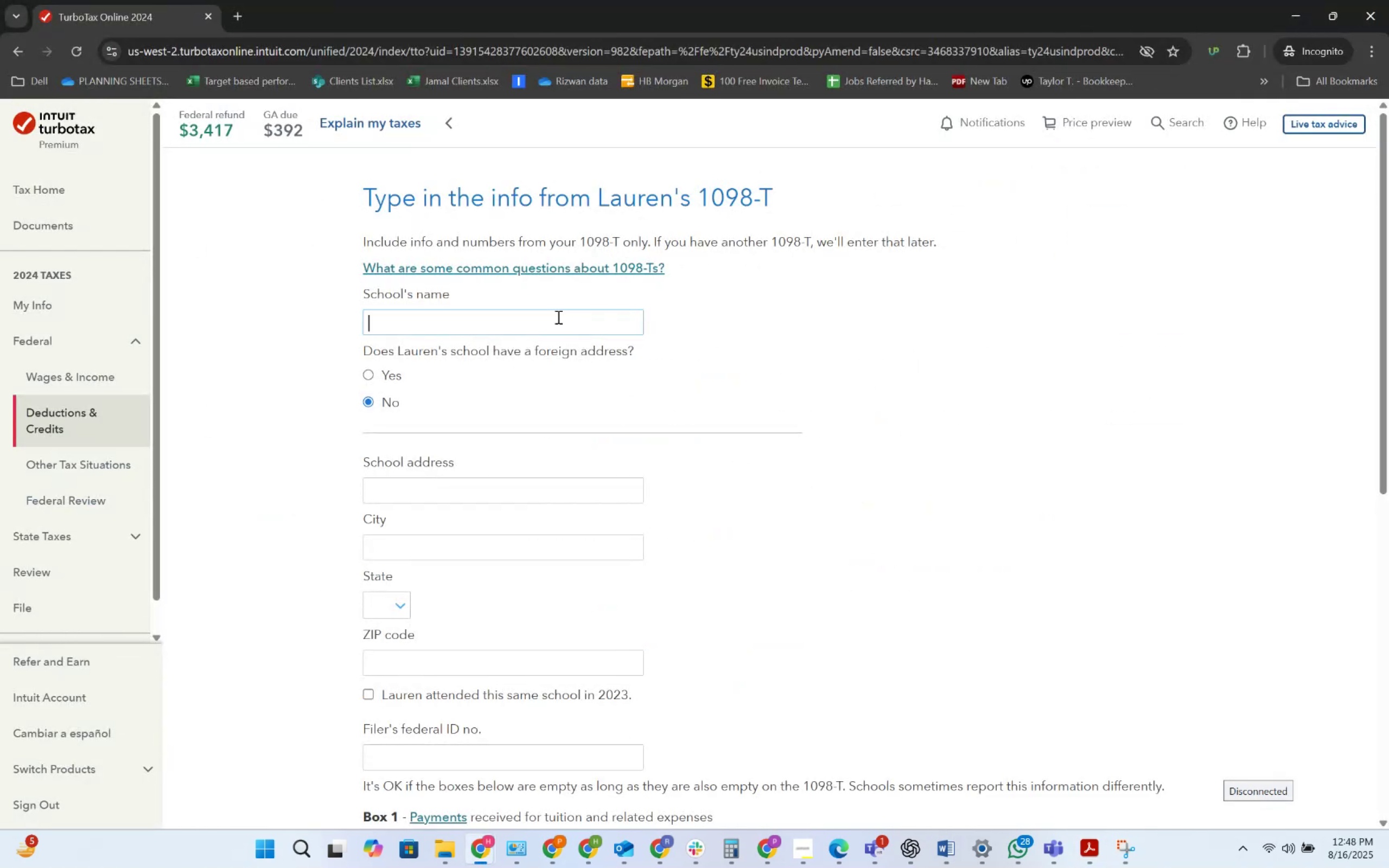 
key(Control+ControlLeft)
 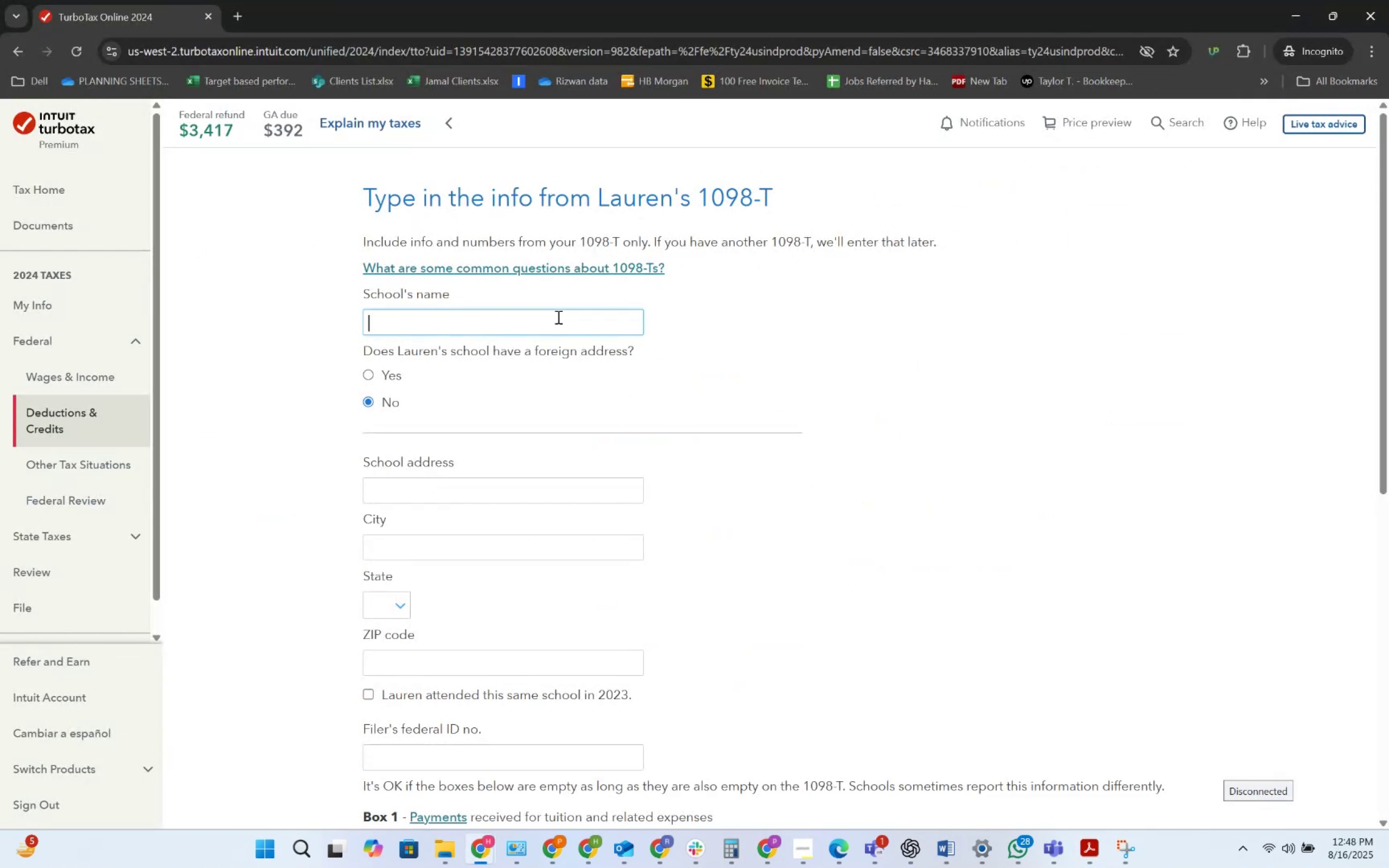 
key(Control+V)
 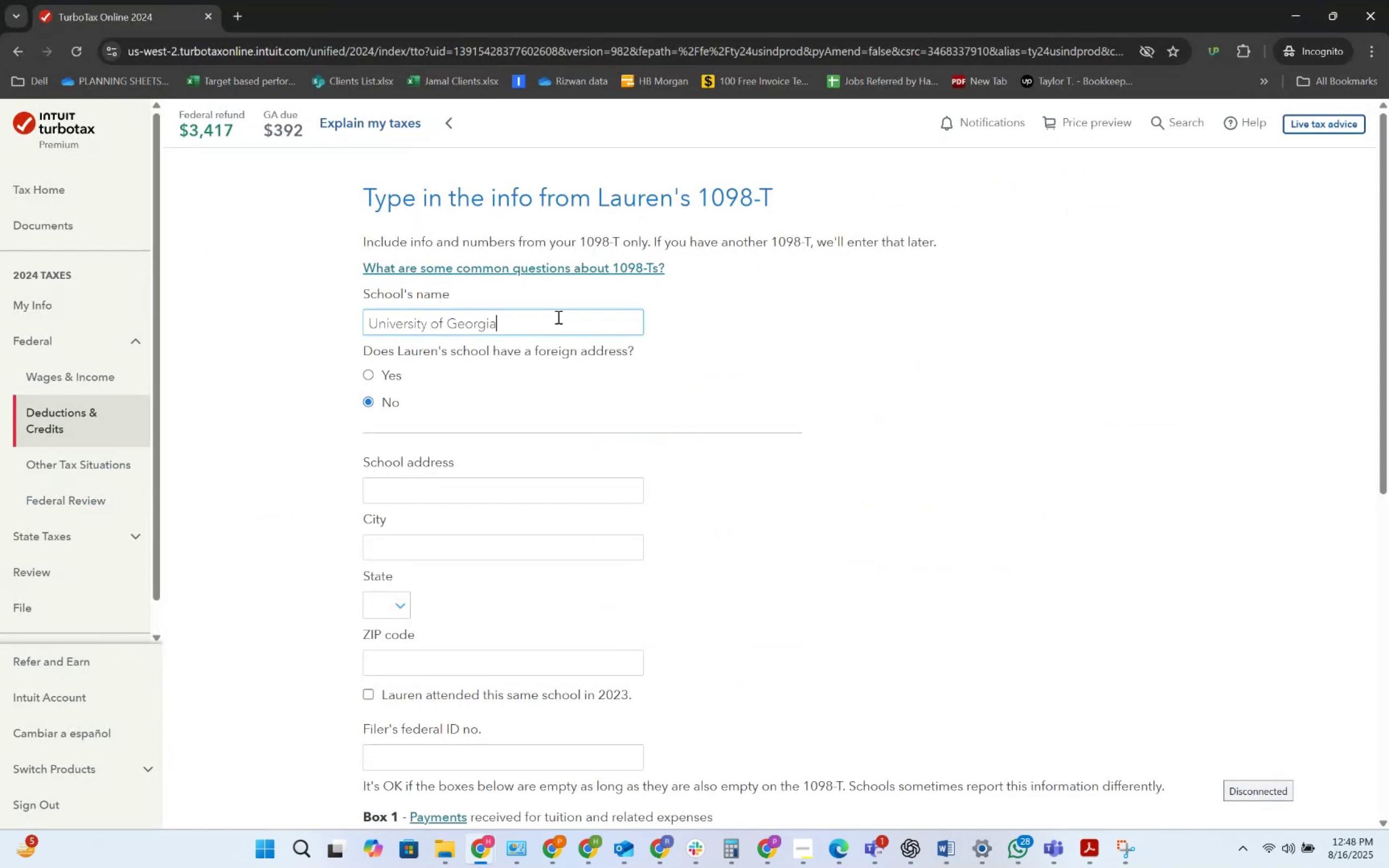 
key(Tab)
 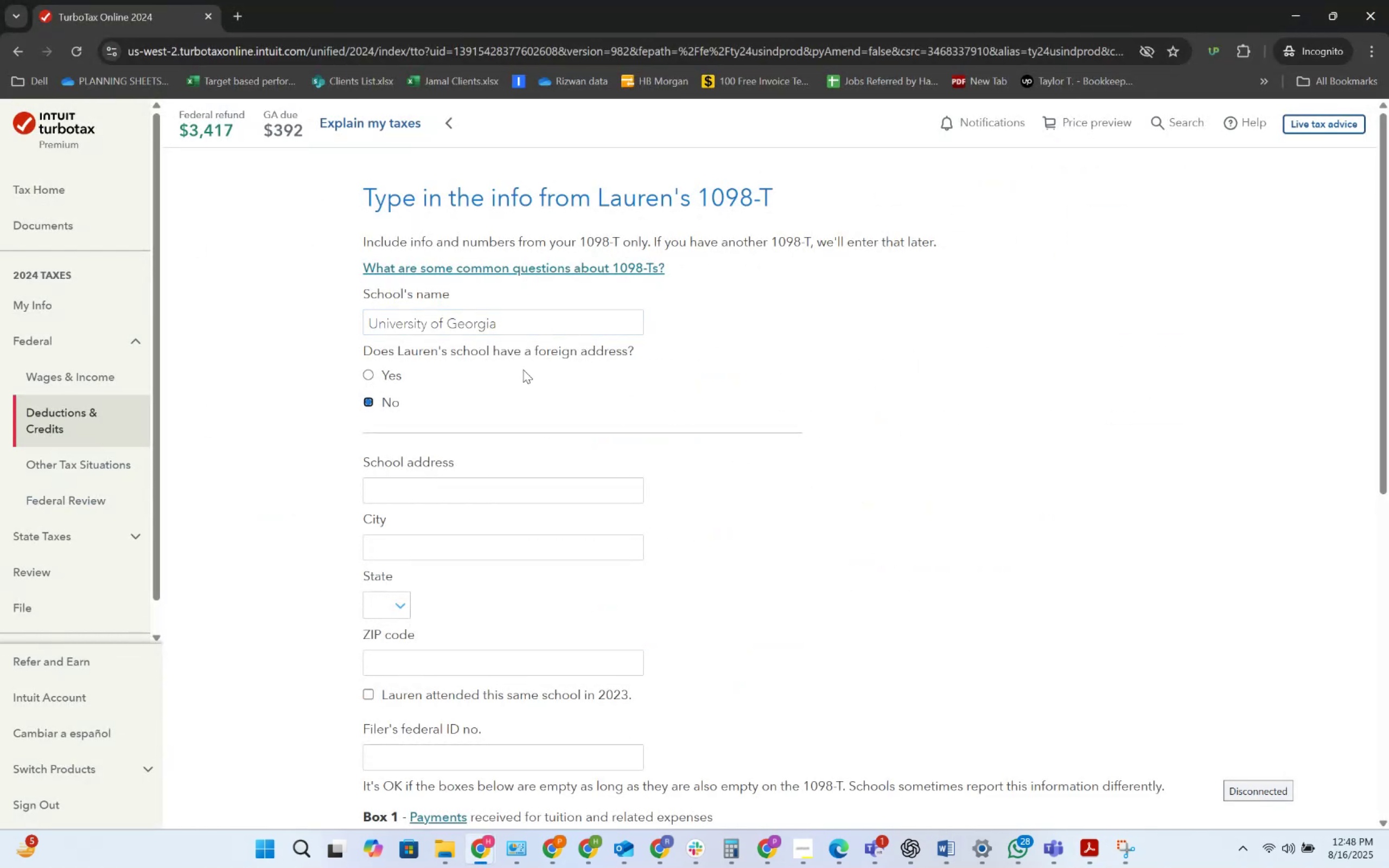 
key(Tab)
 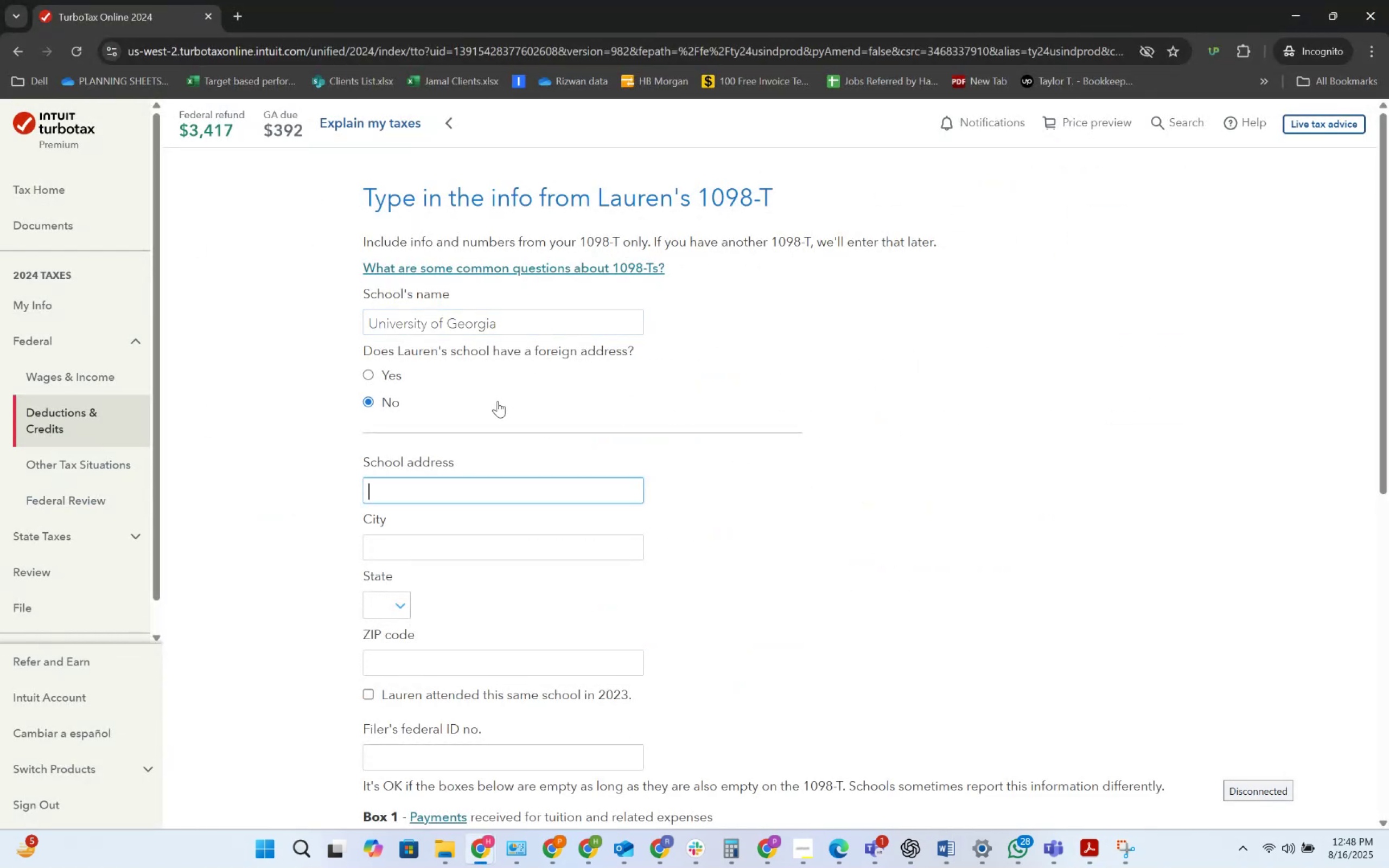 
key(Alt+AltLeft)
 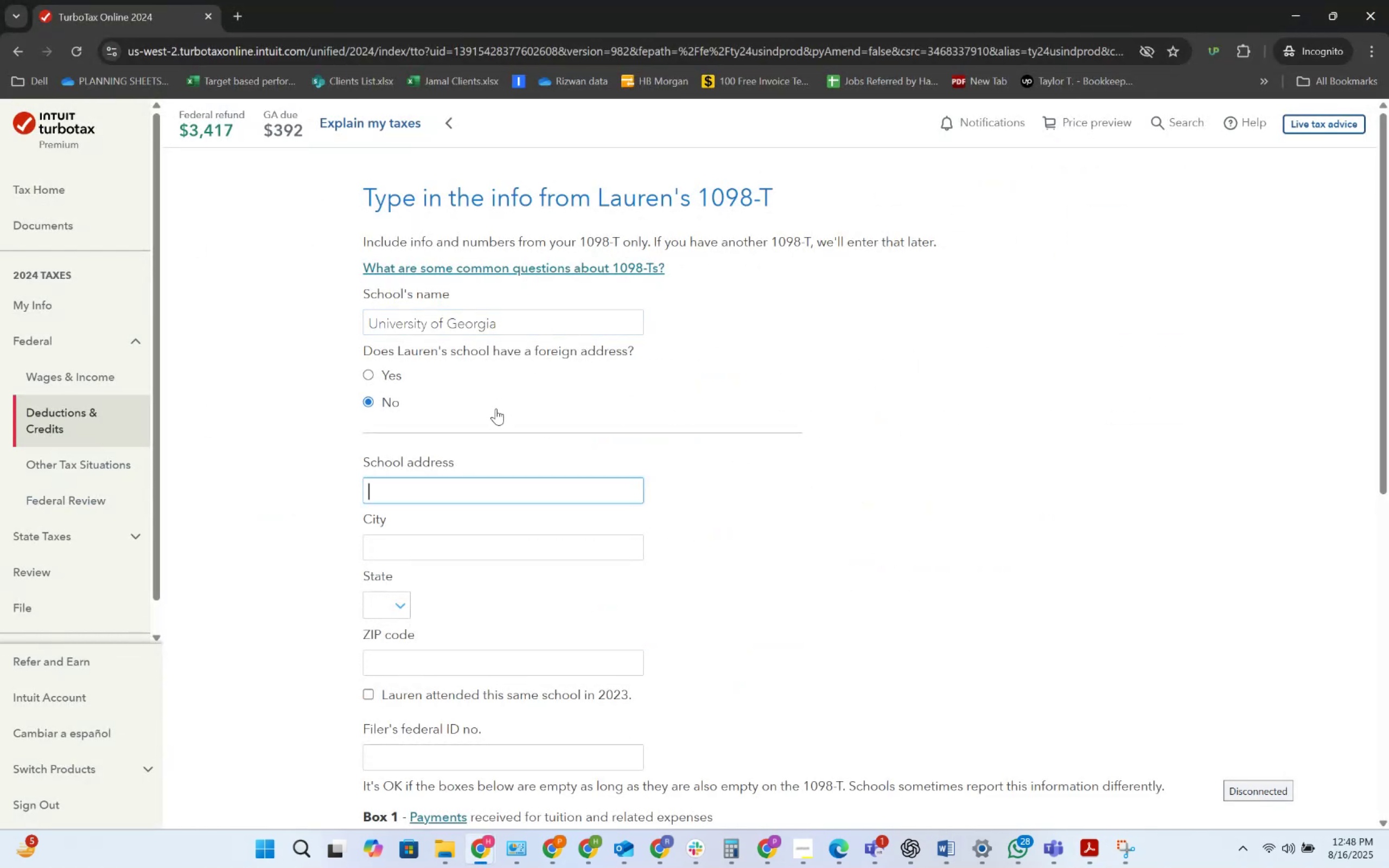 
key(Alt+Tab)
 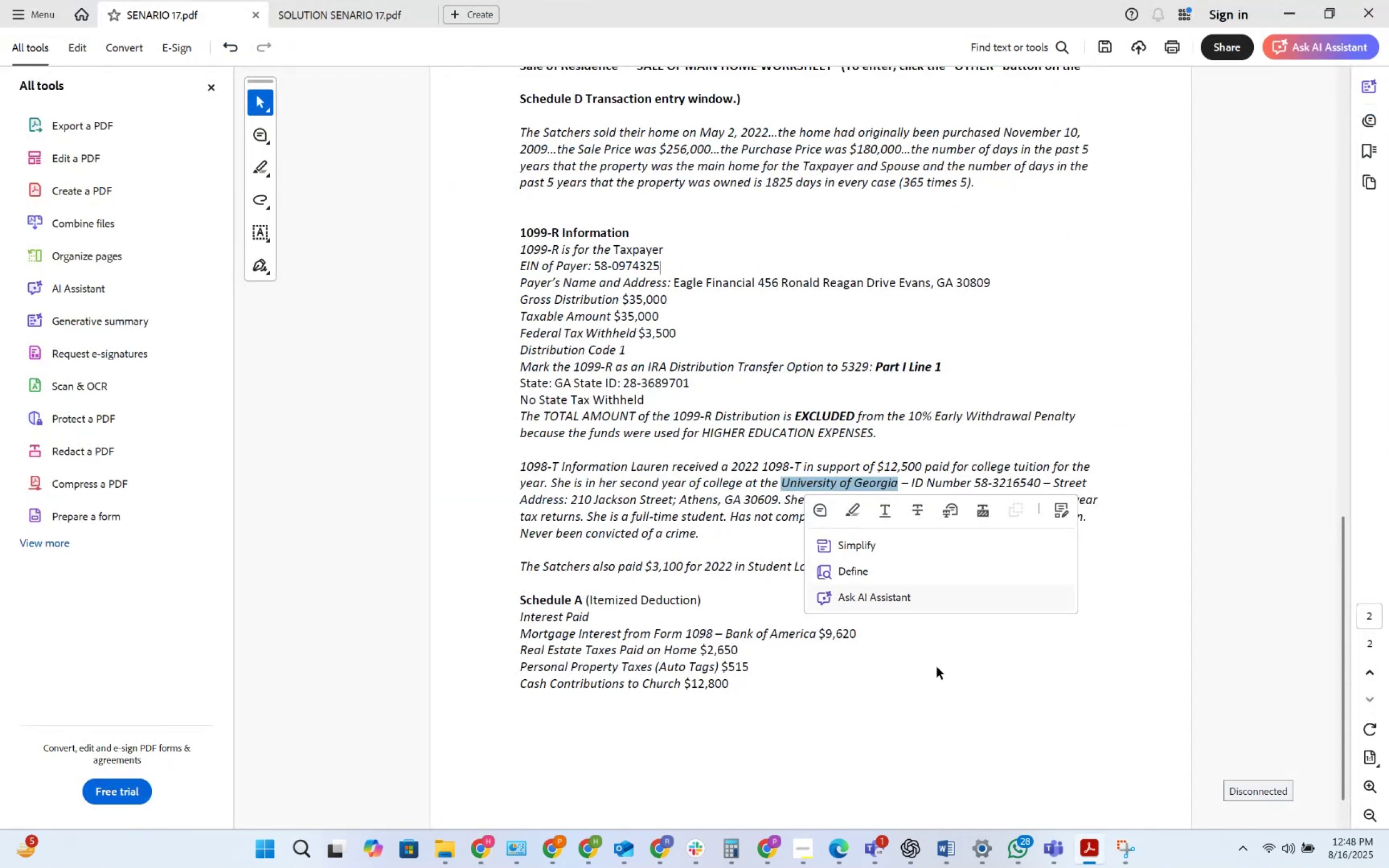 
left_click([979, 672])
 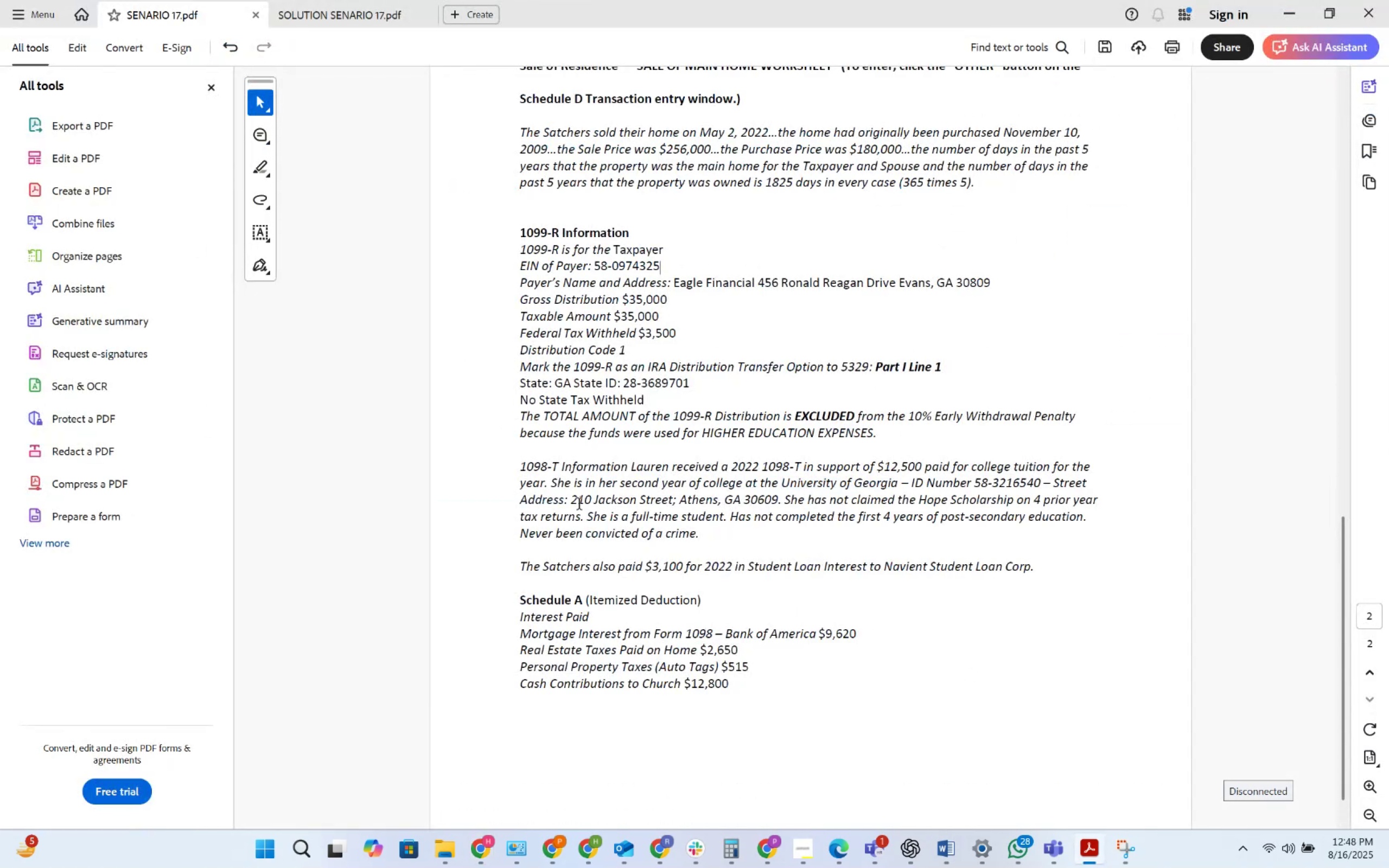 
left_click_drag(start_coordinate=[570, 501], to_coordinate=[652, 498])
 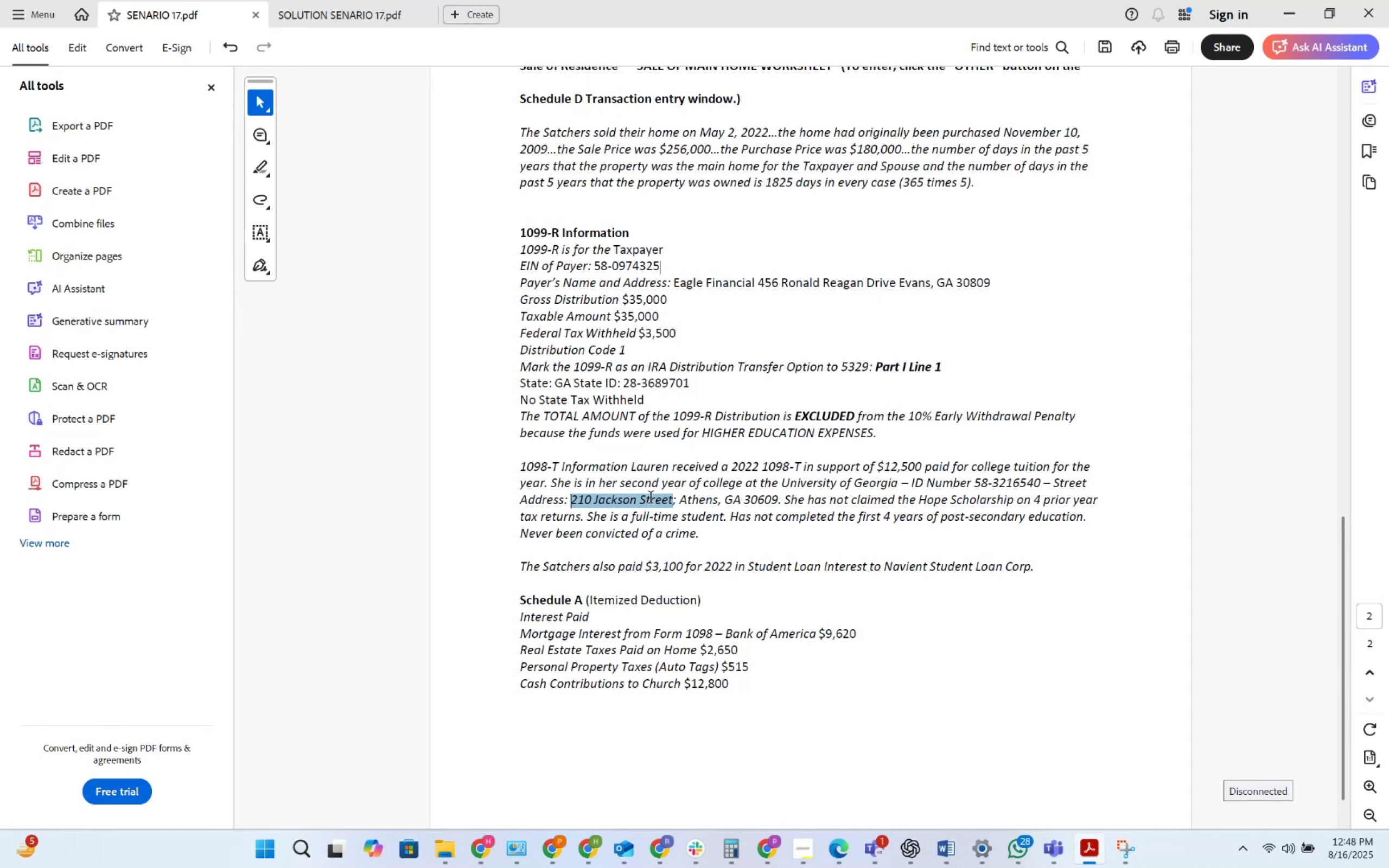 
key(Control+ControlLeft)
 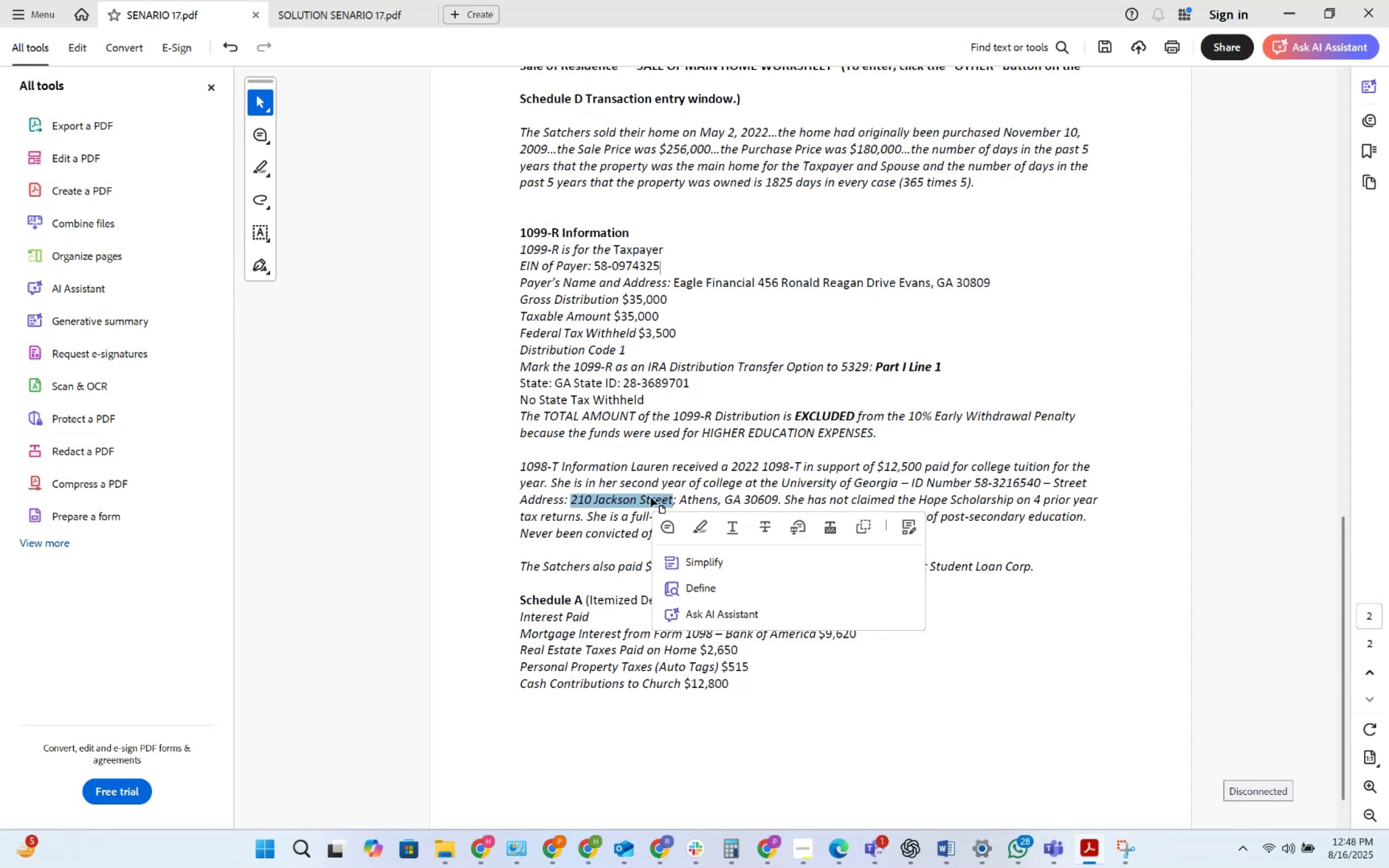 
key(Control+C)
 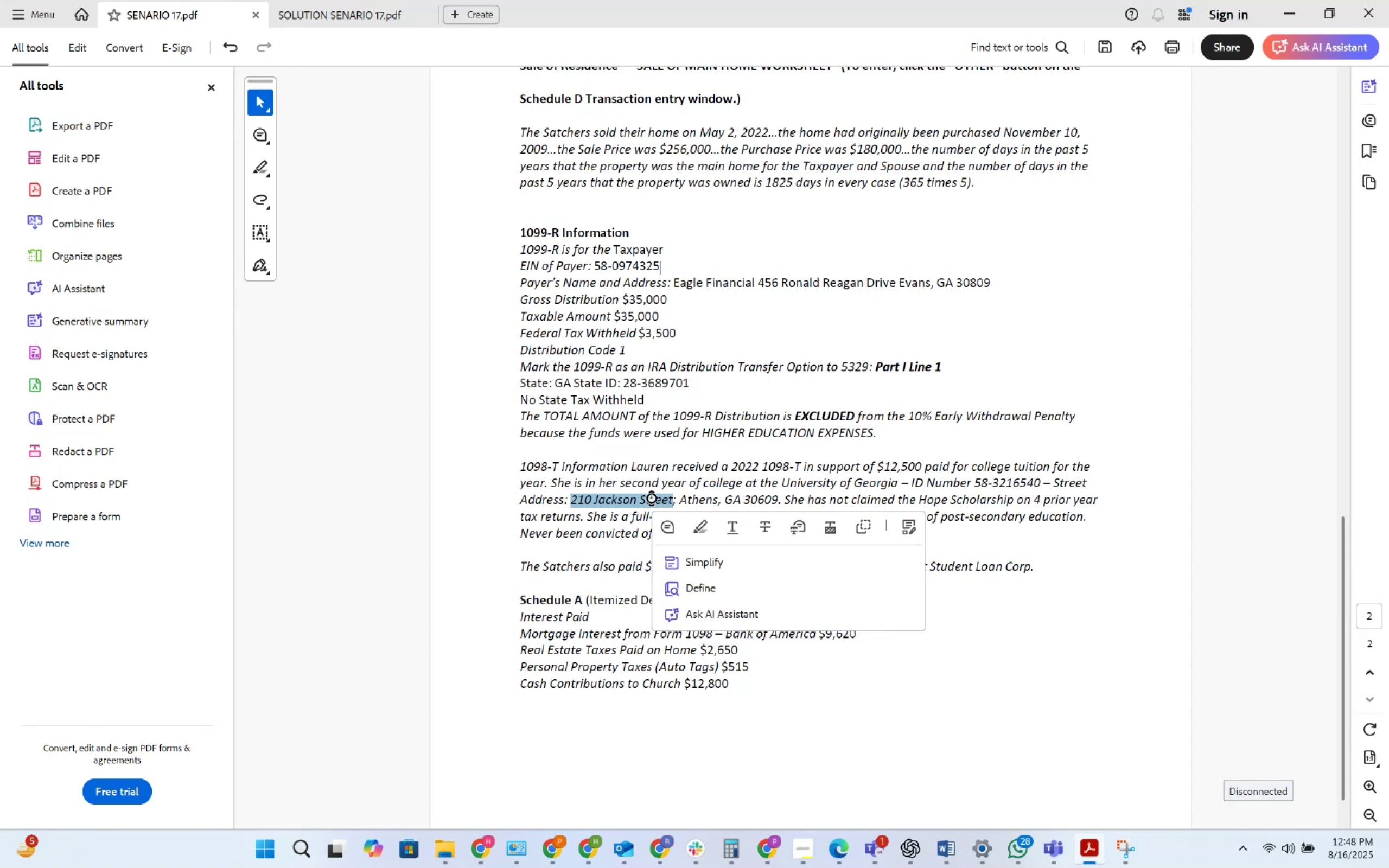 
key(Alt+AltLeft)
 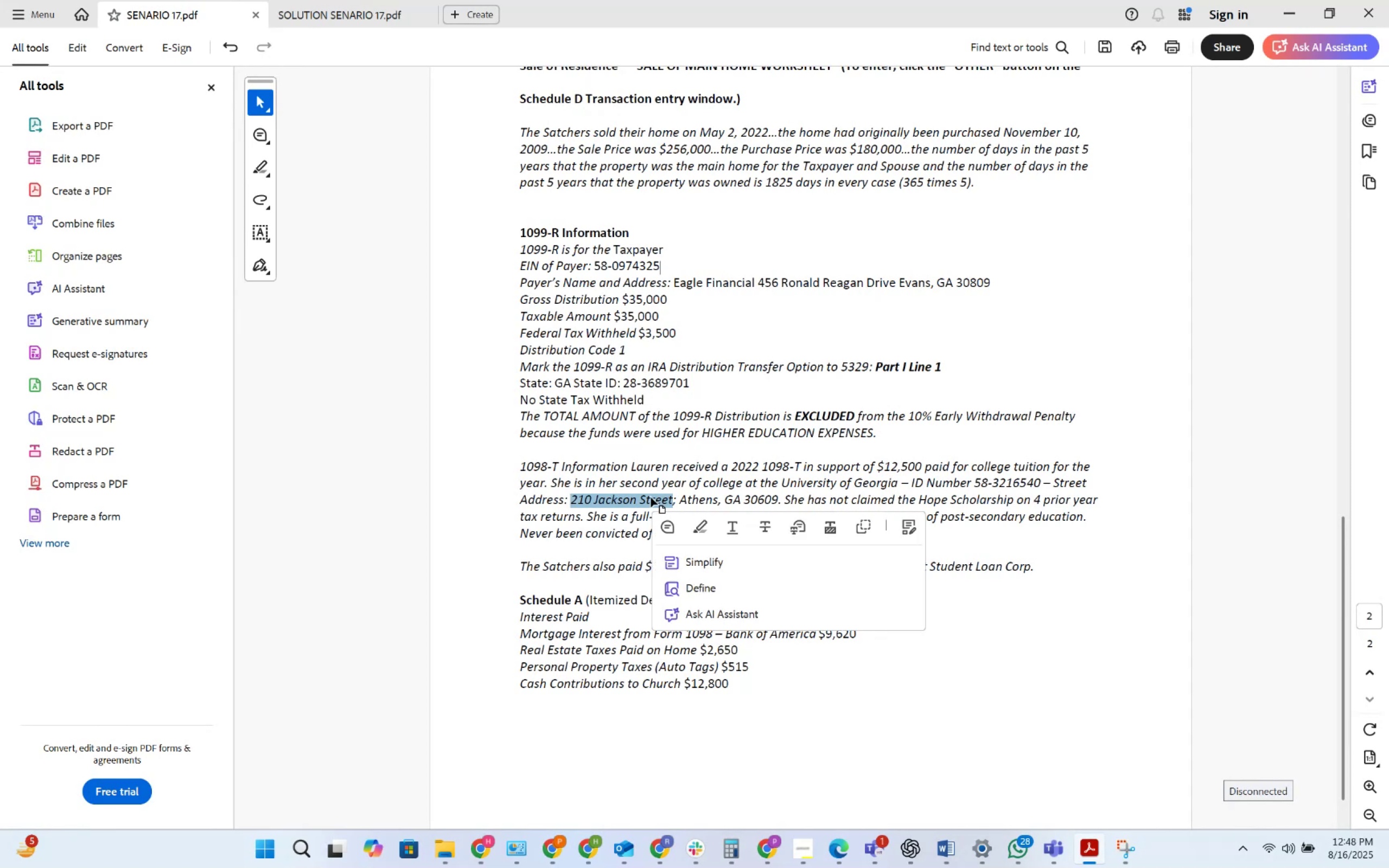 
key(Alt+Tab)
 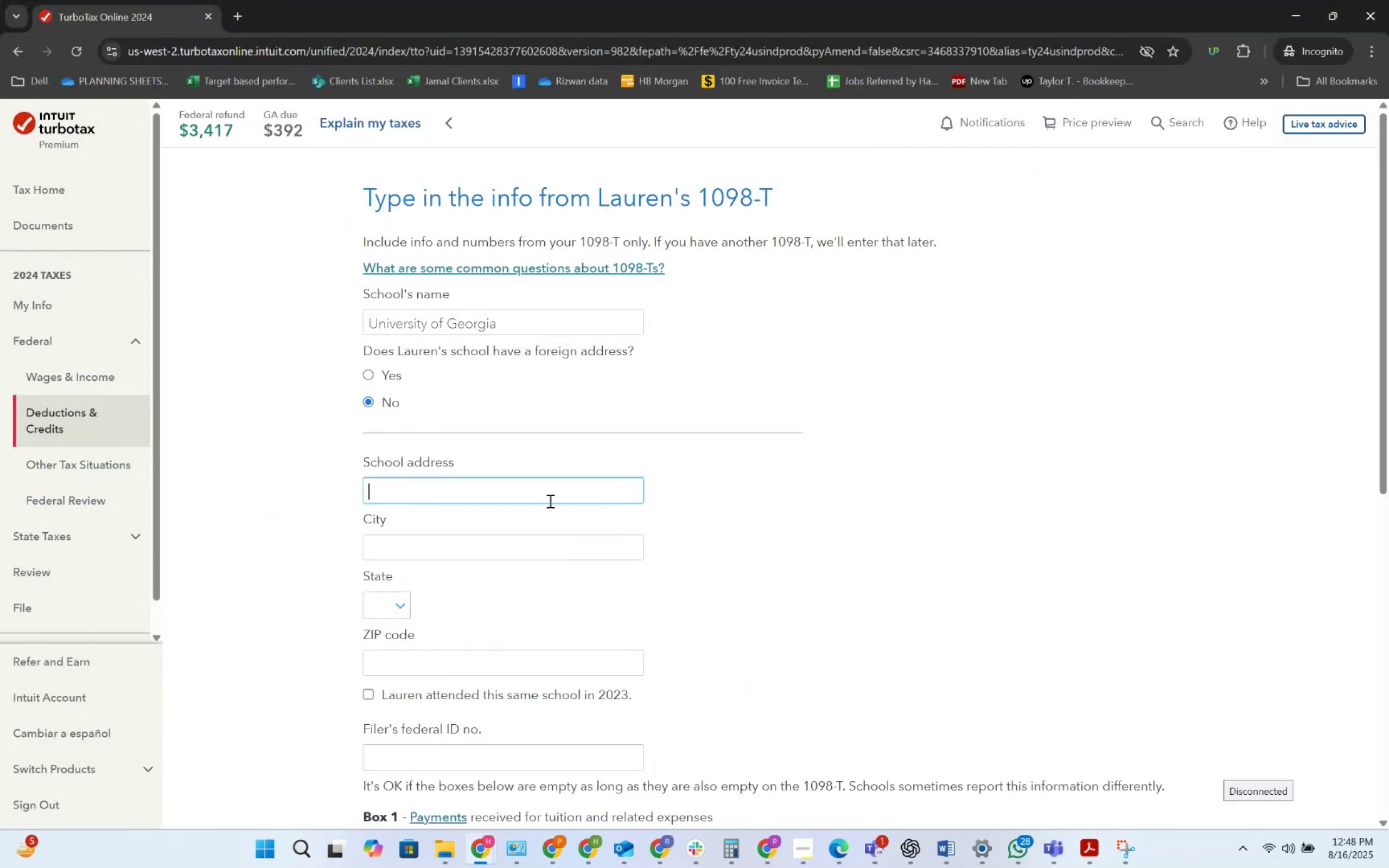 
key(Control+V)
 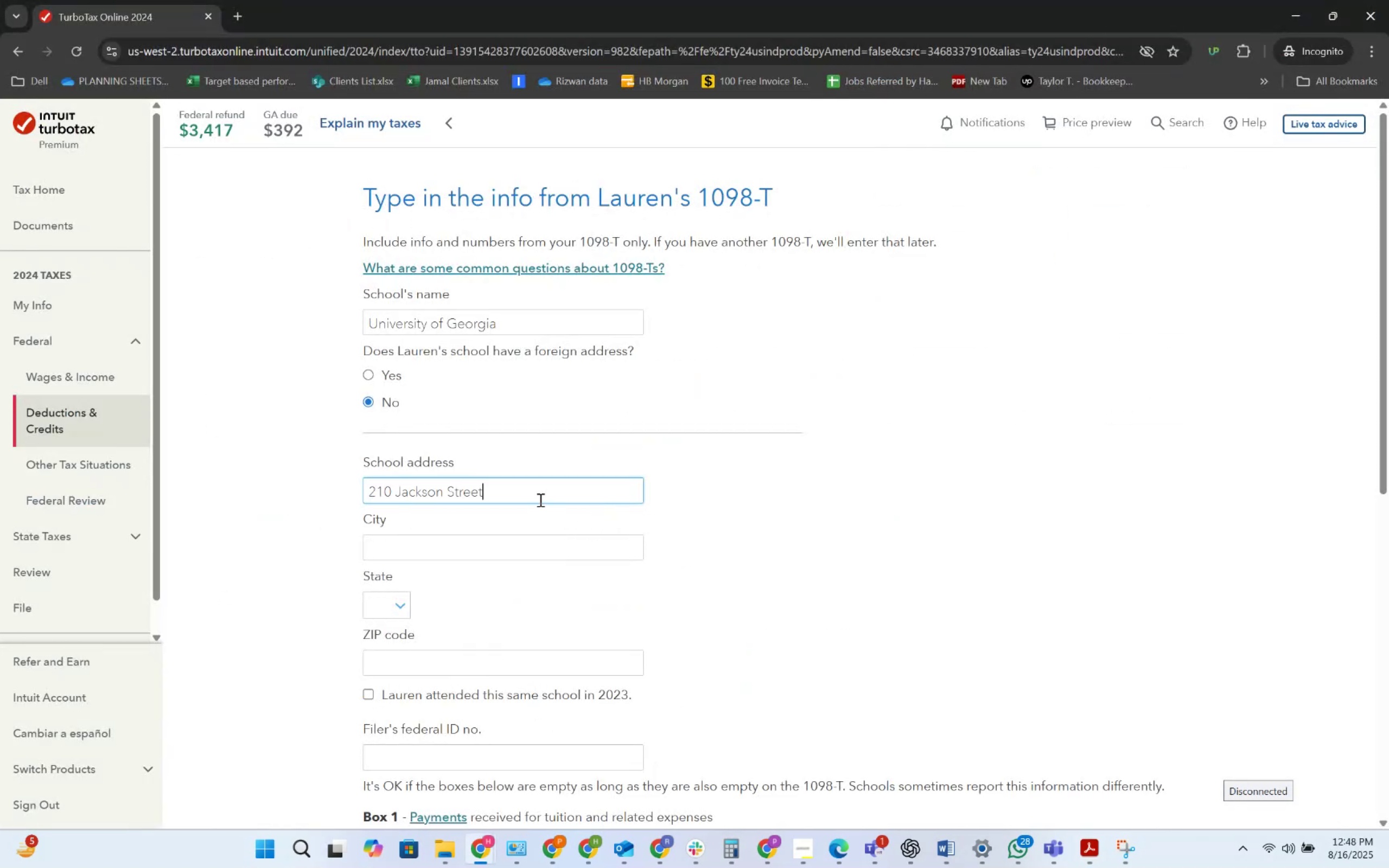 
key(Tab)
 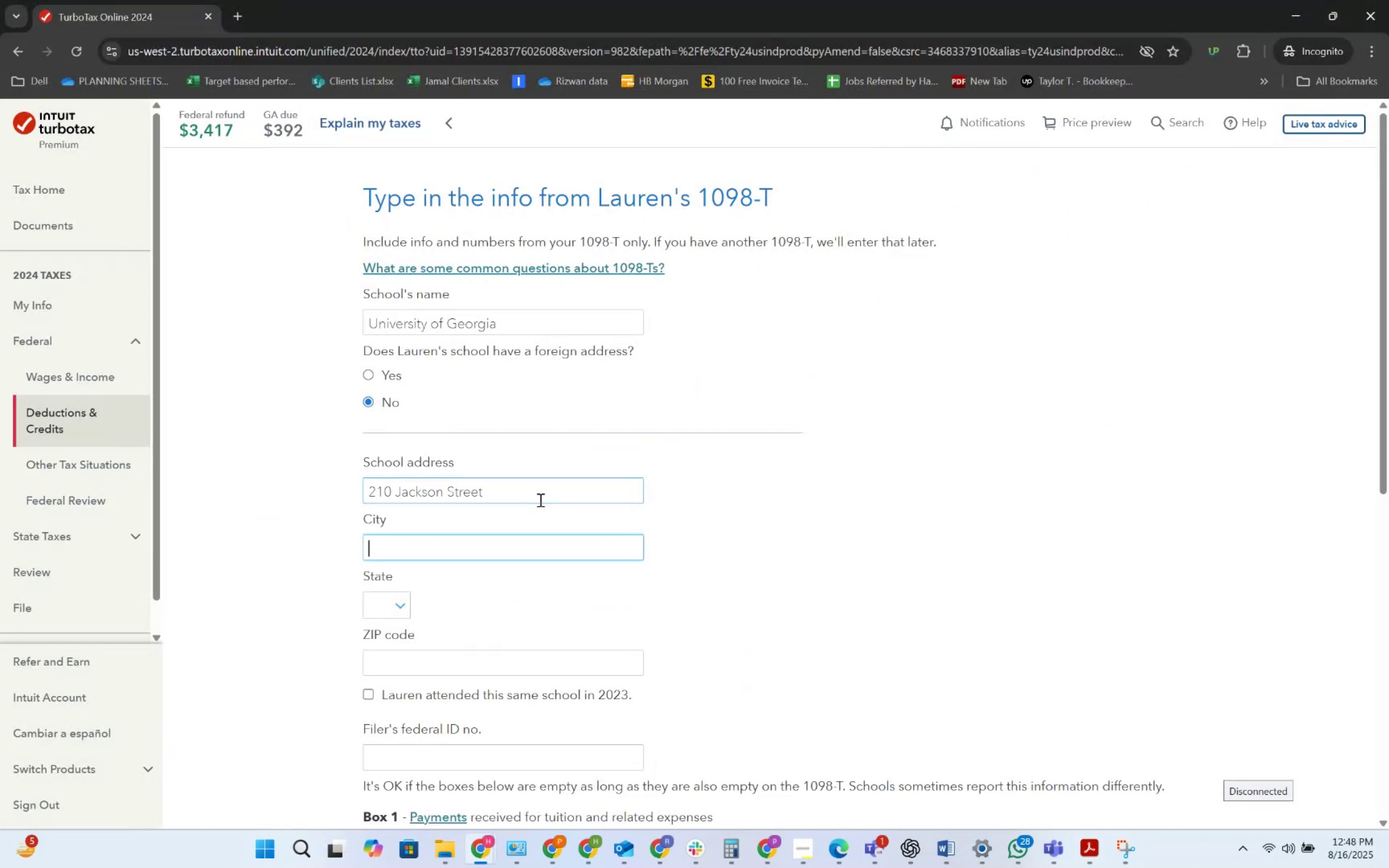 
key(Alt+AltLeft)
 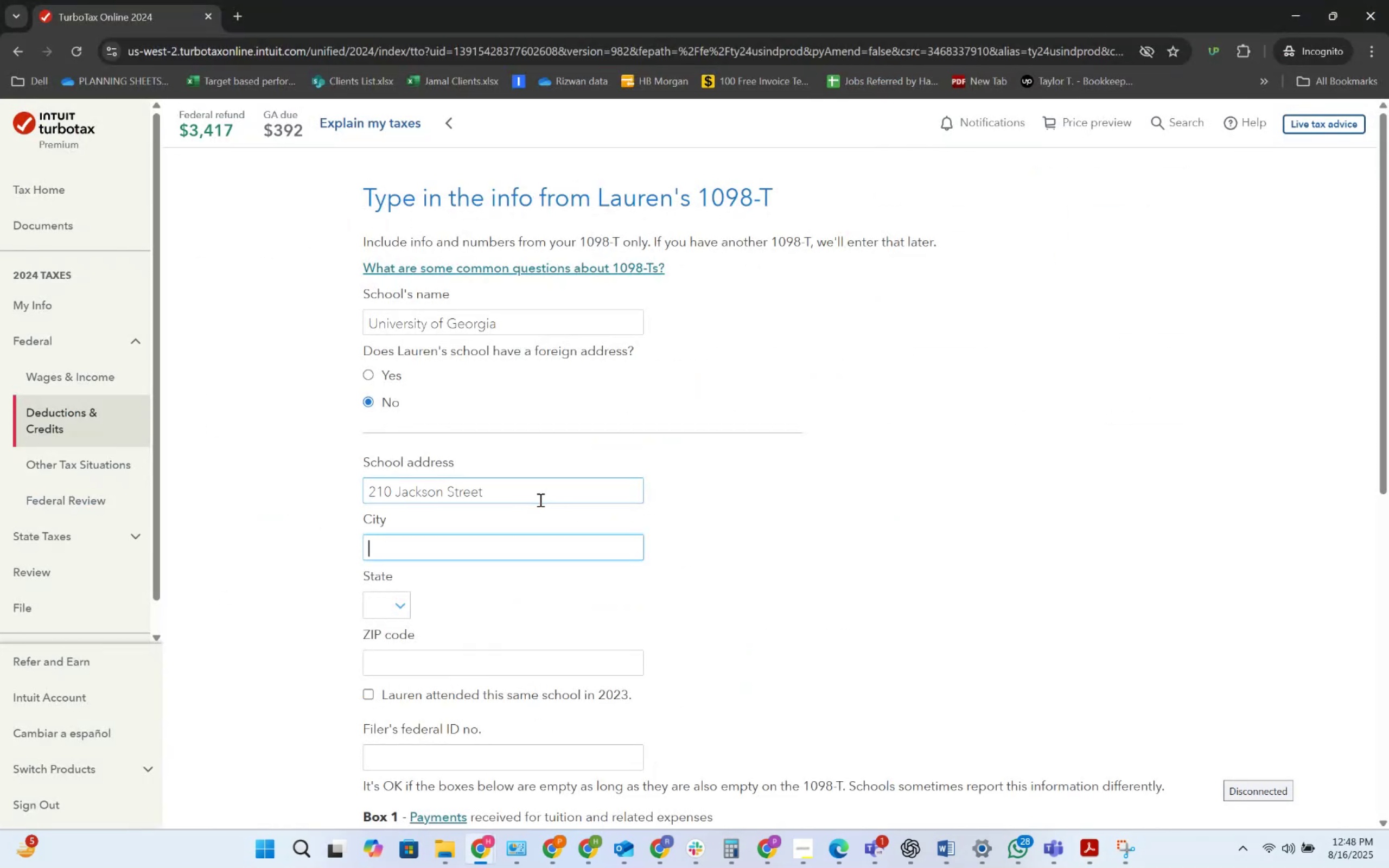 
key(Alt+Tab)
 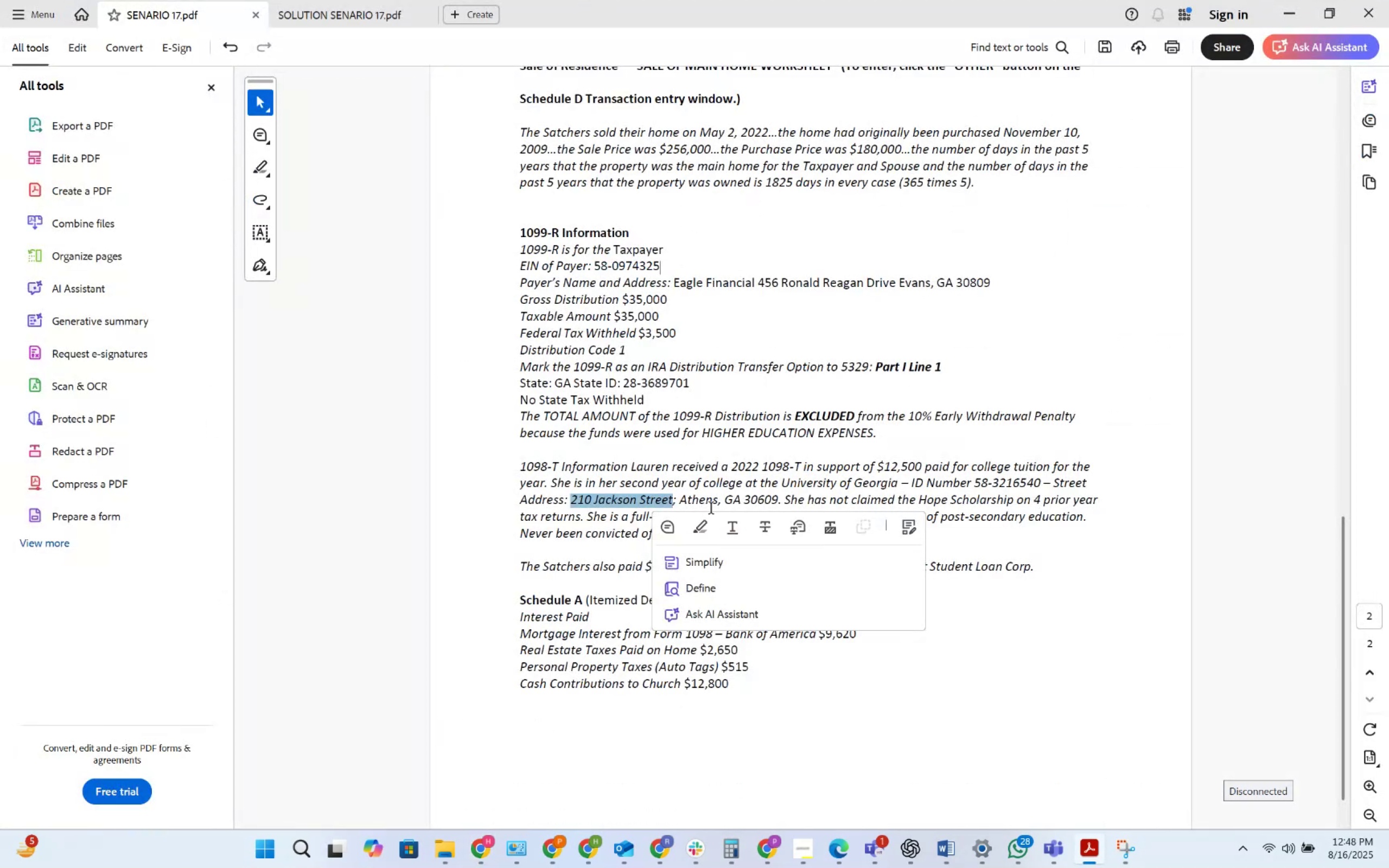 
double_click([700, 505])
 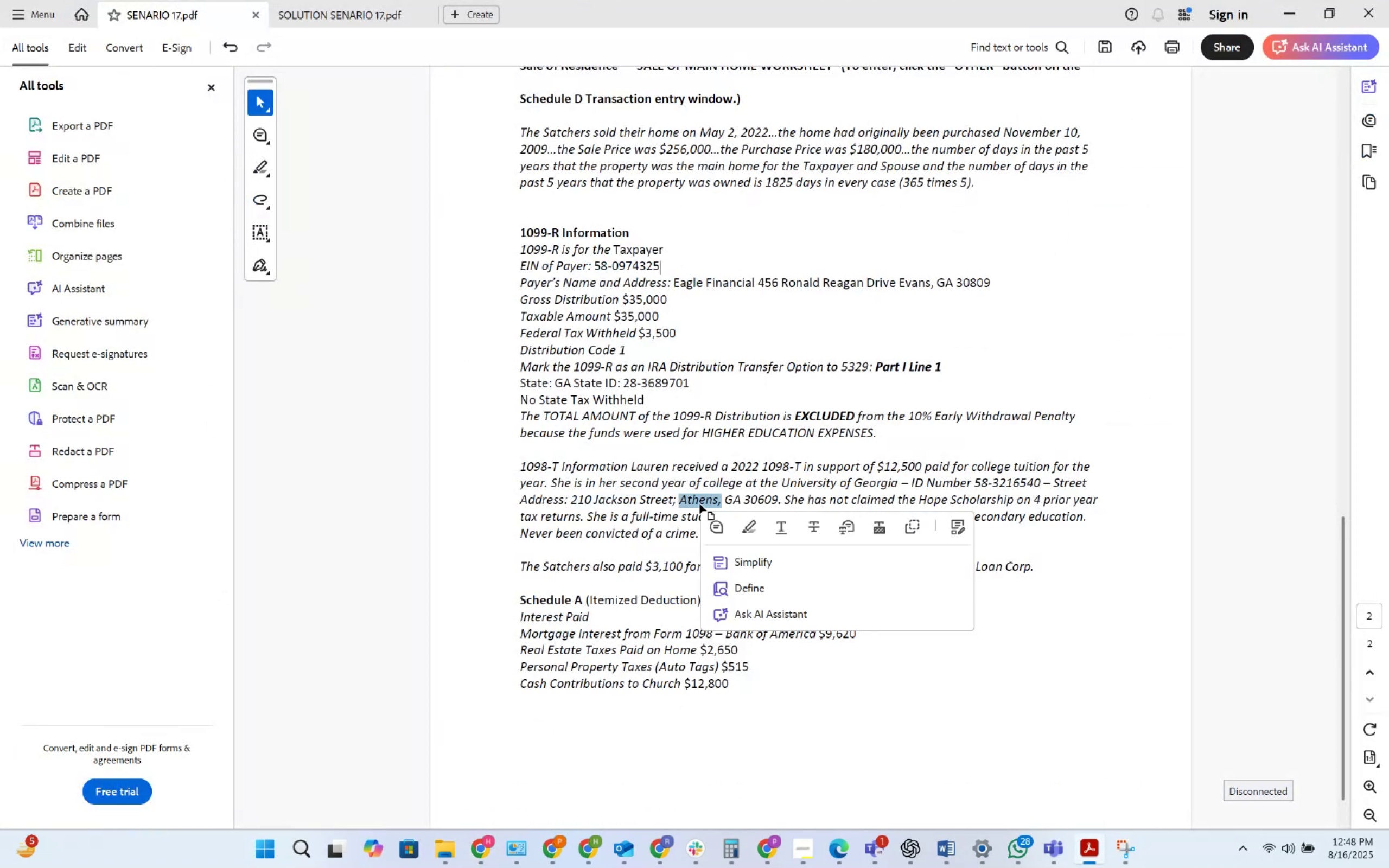 
key(Control+C)
 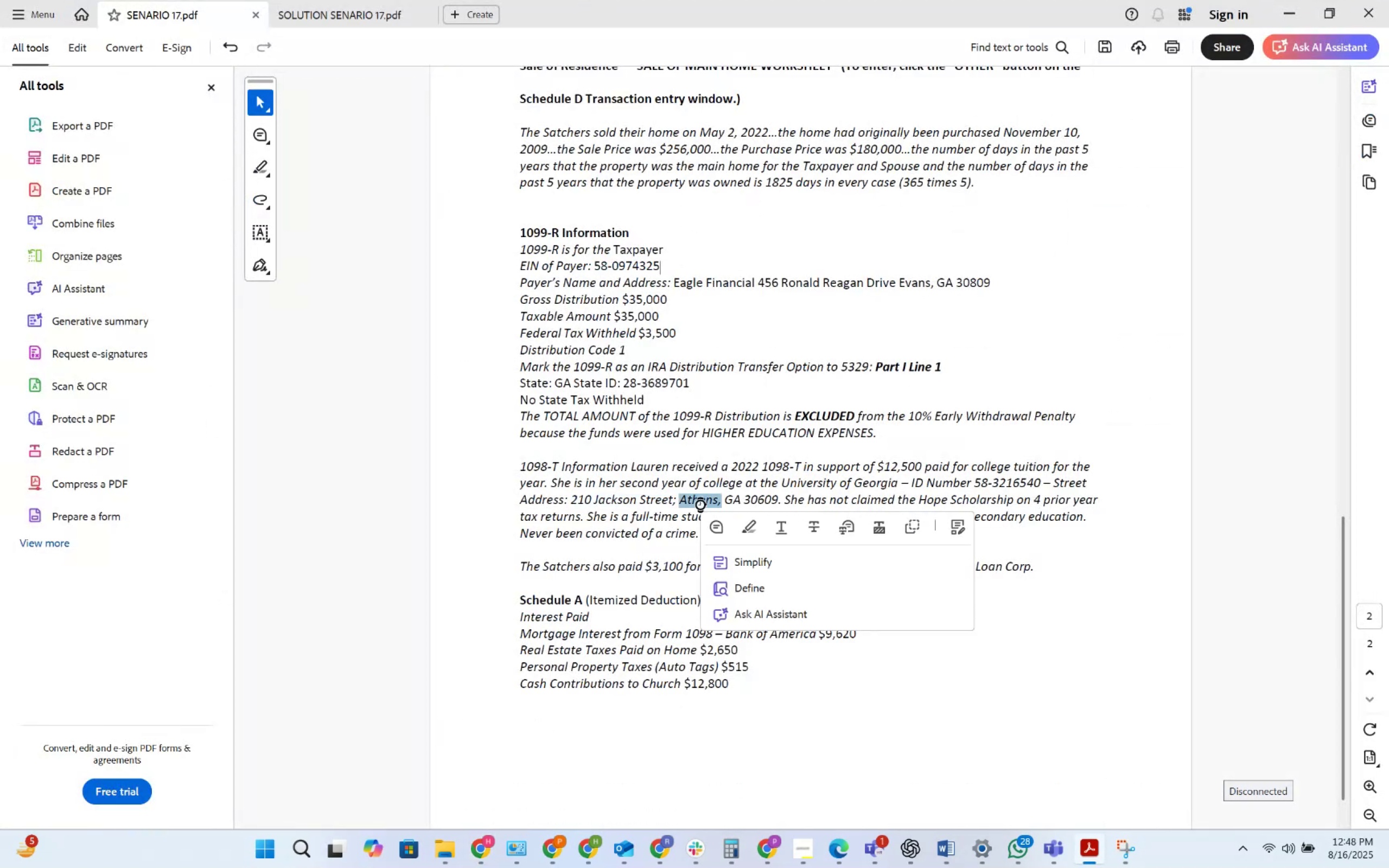 
key(Alt+AltLeft)
 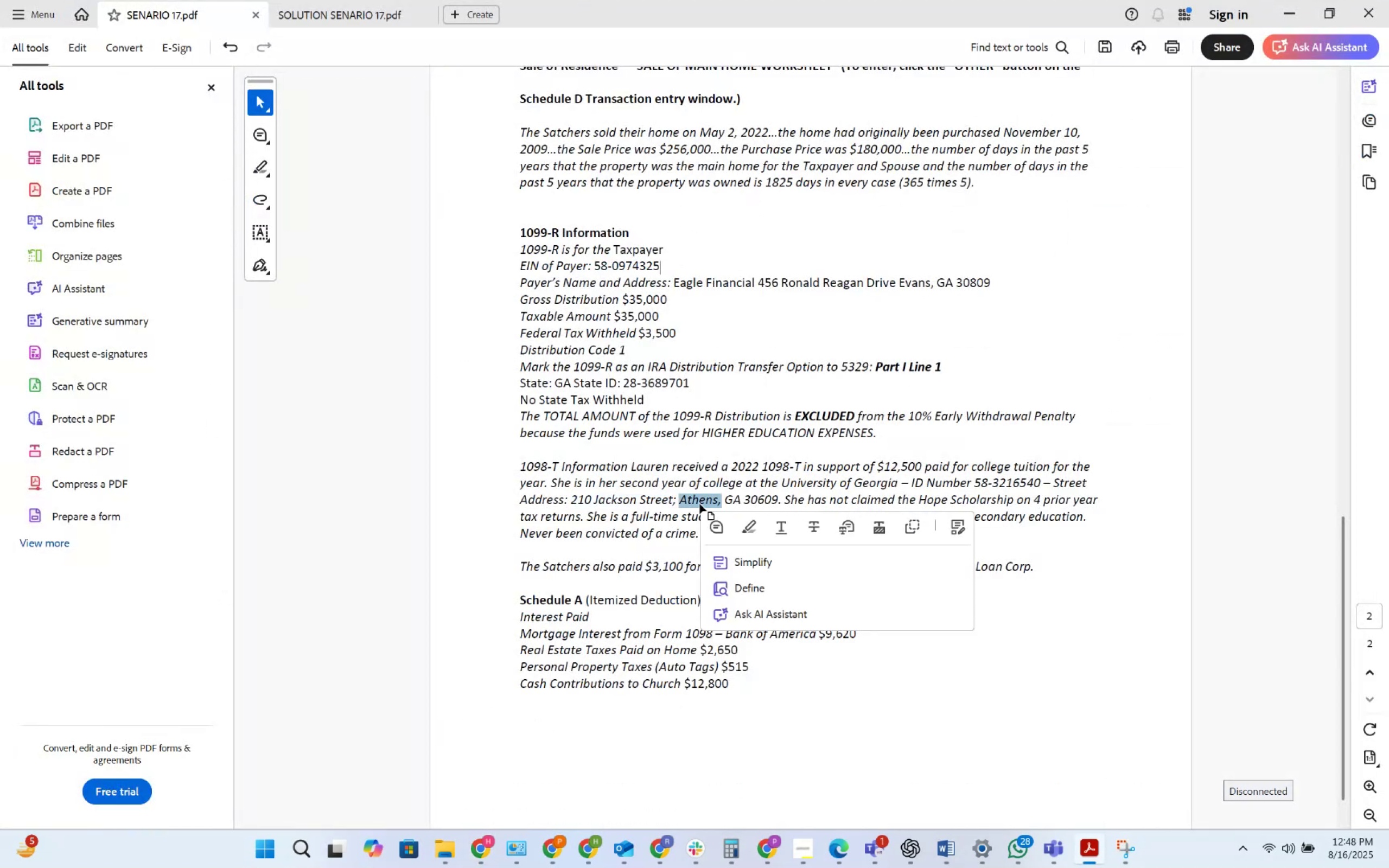 
key(Alt+Tab)
 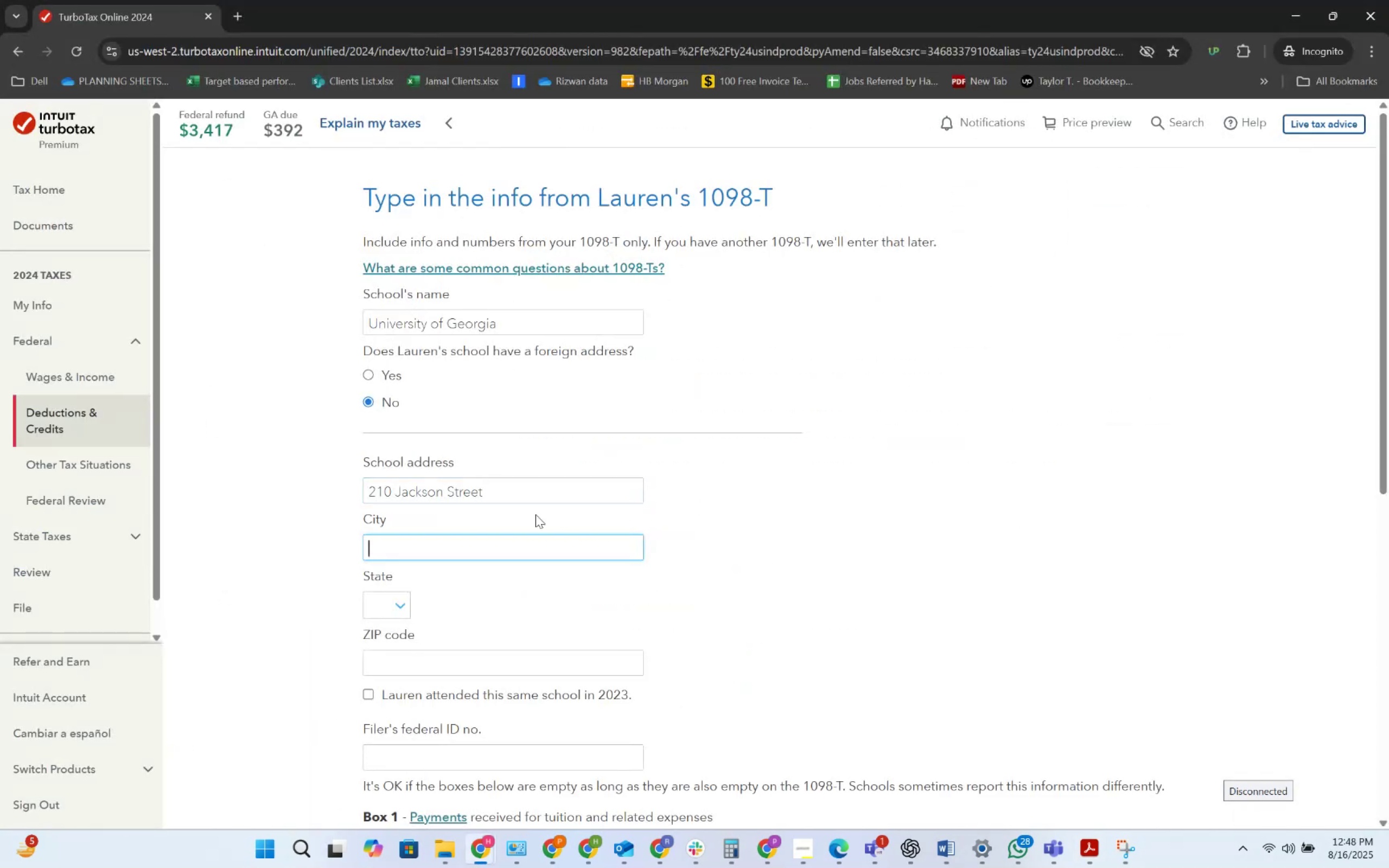 
key(Control+V)
 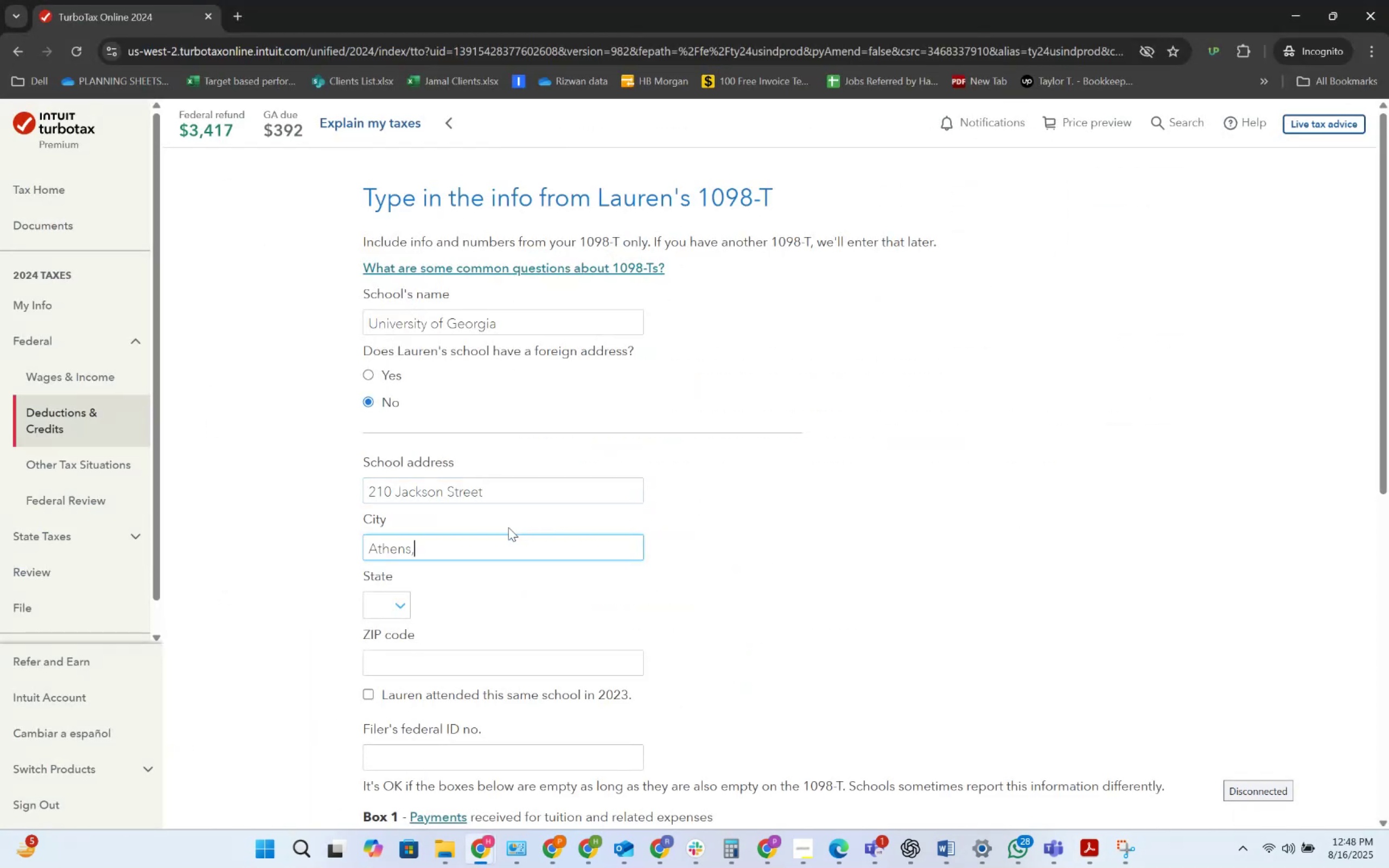 
key(Tab)
 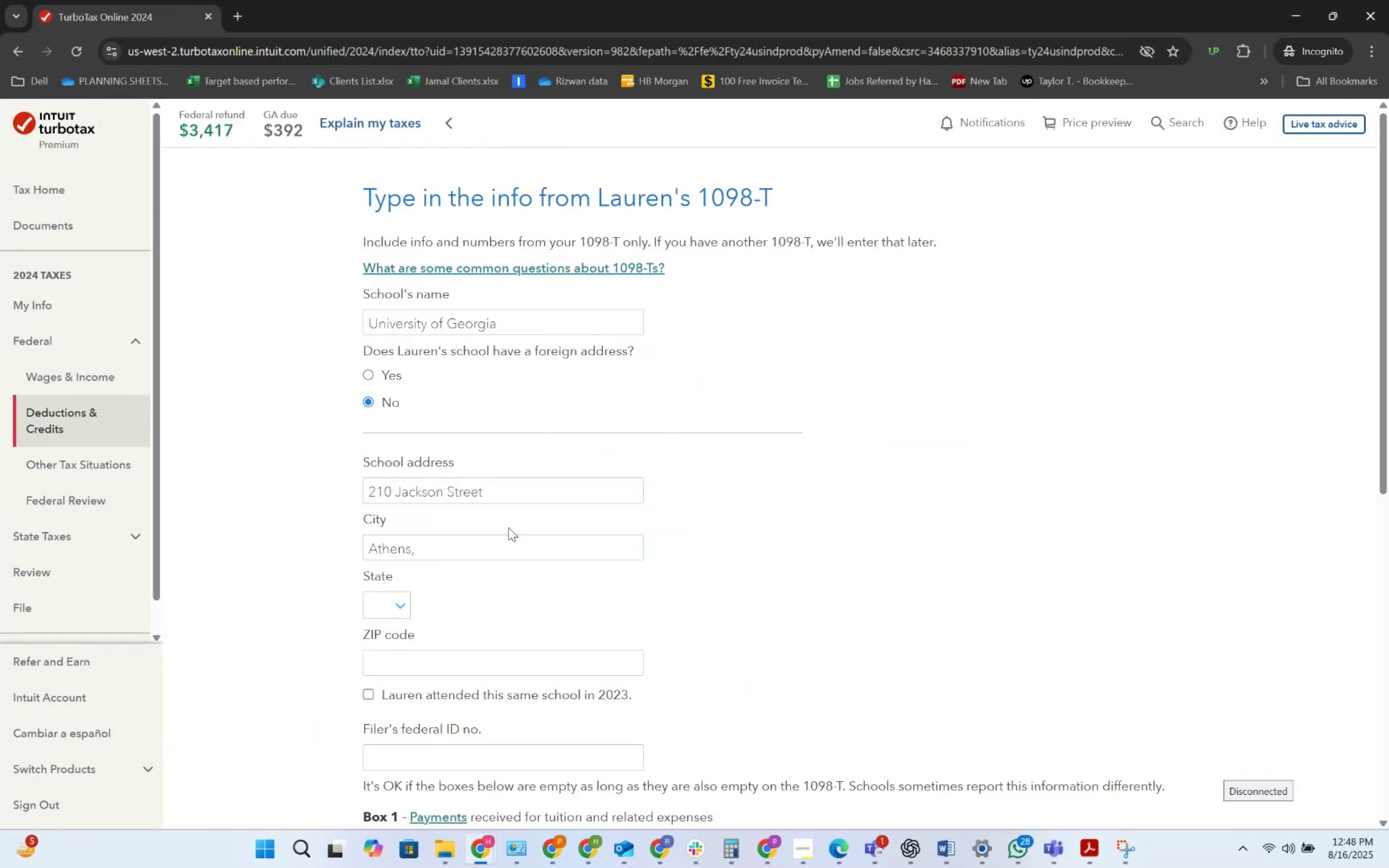 
key(Tab)
 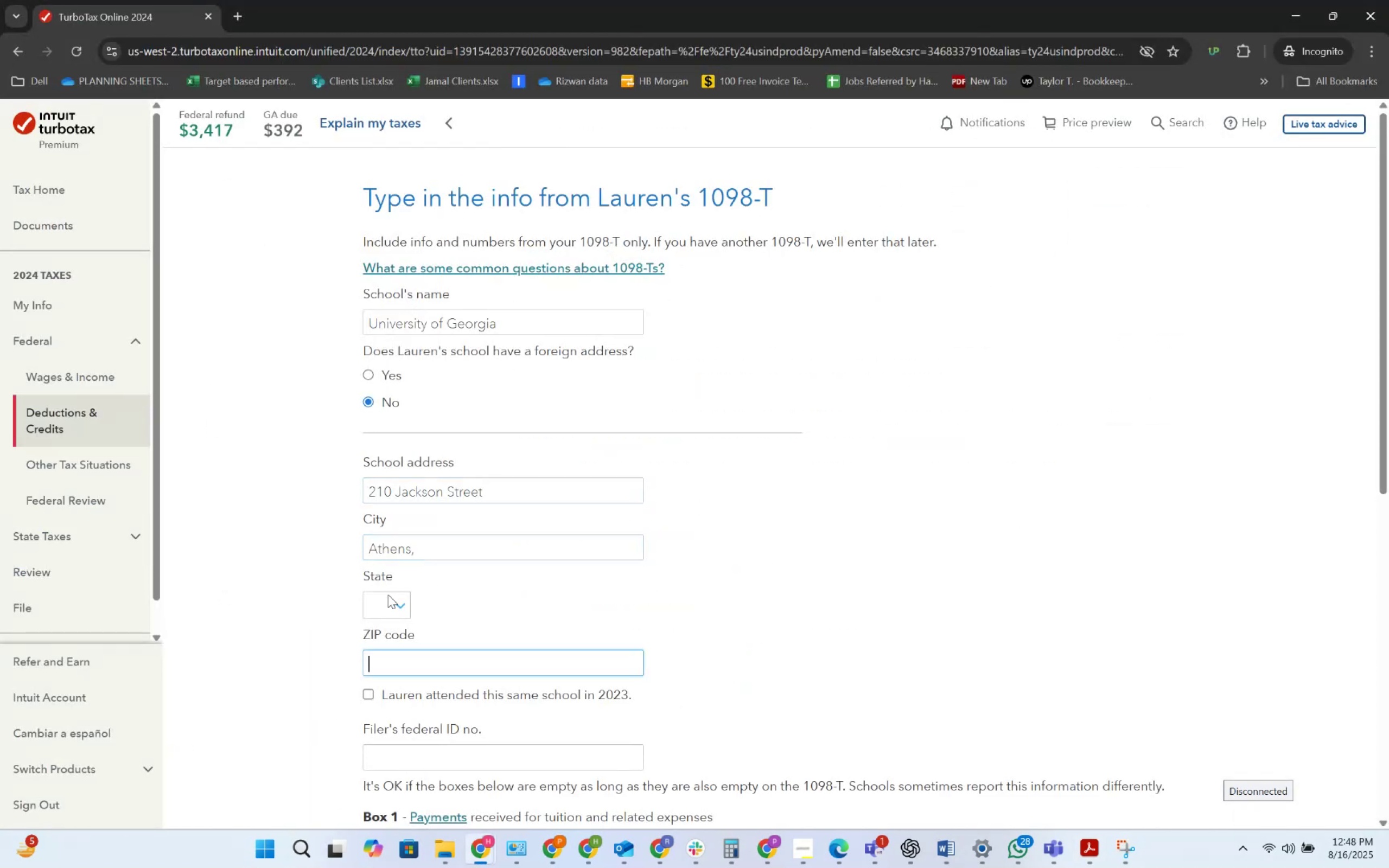 
left_click([383, 599])
 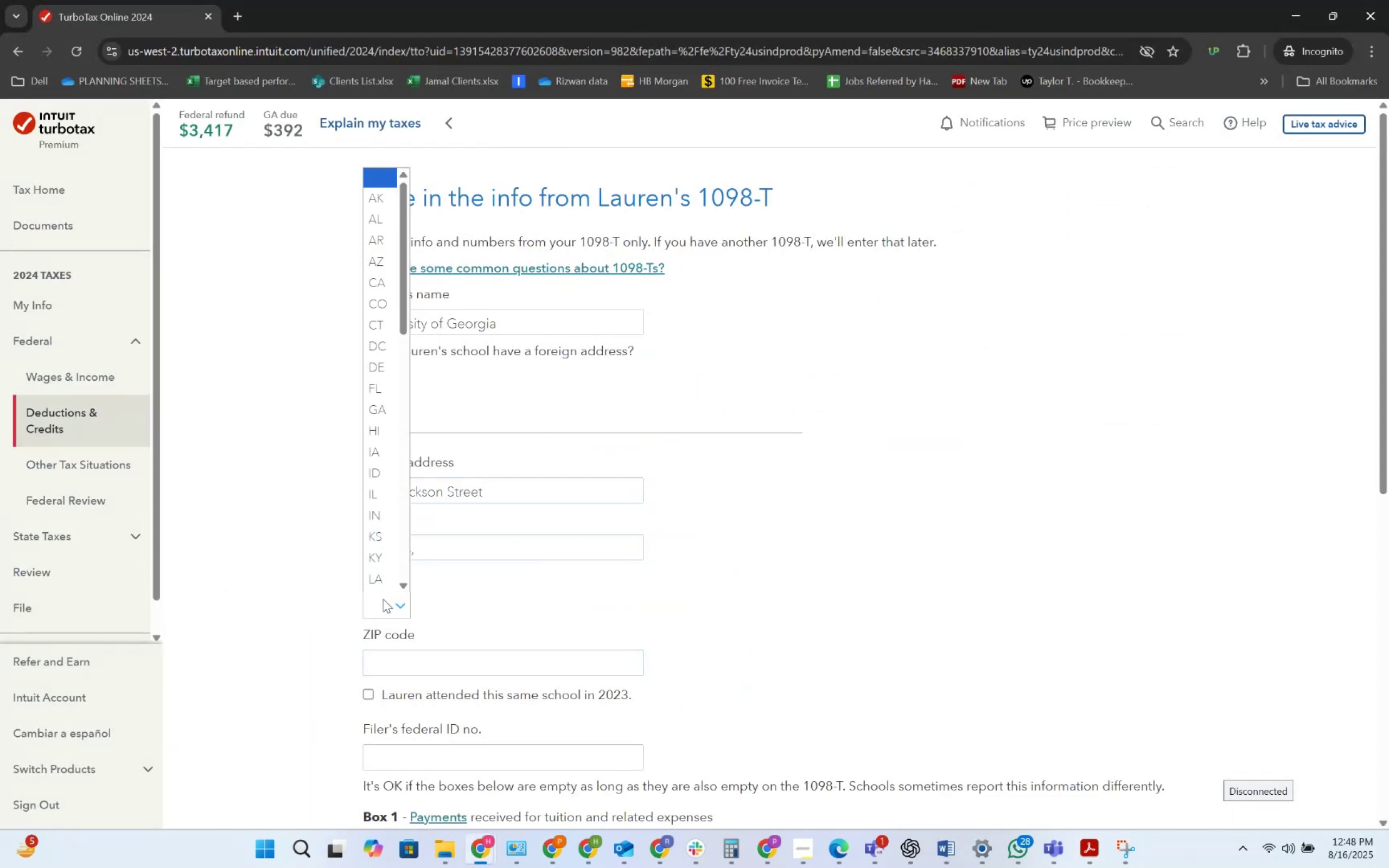 
type(ga)
key(Tab)
 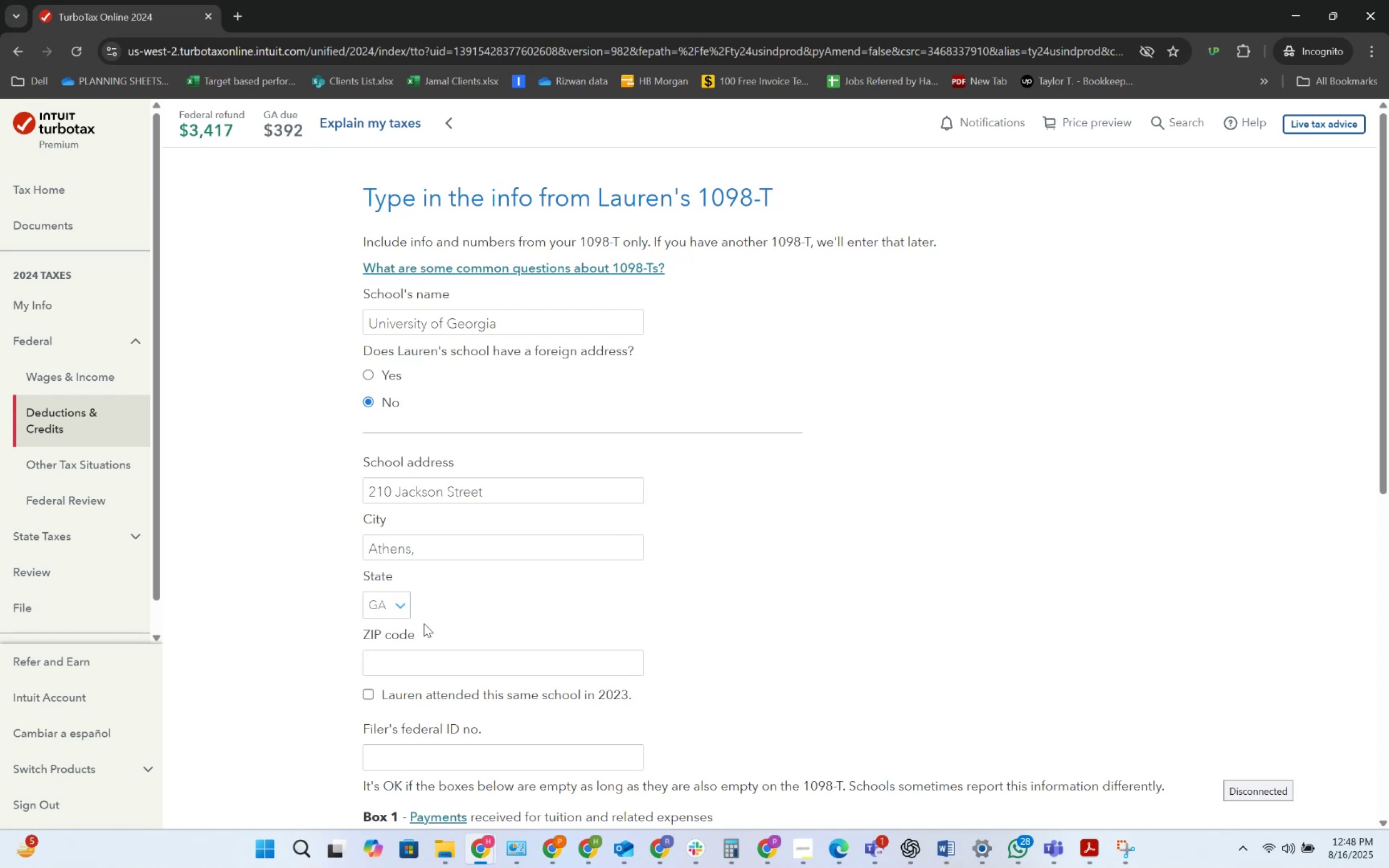 
left_click([429, 653])
 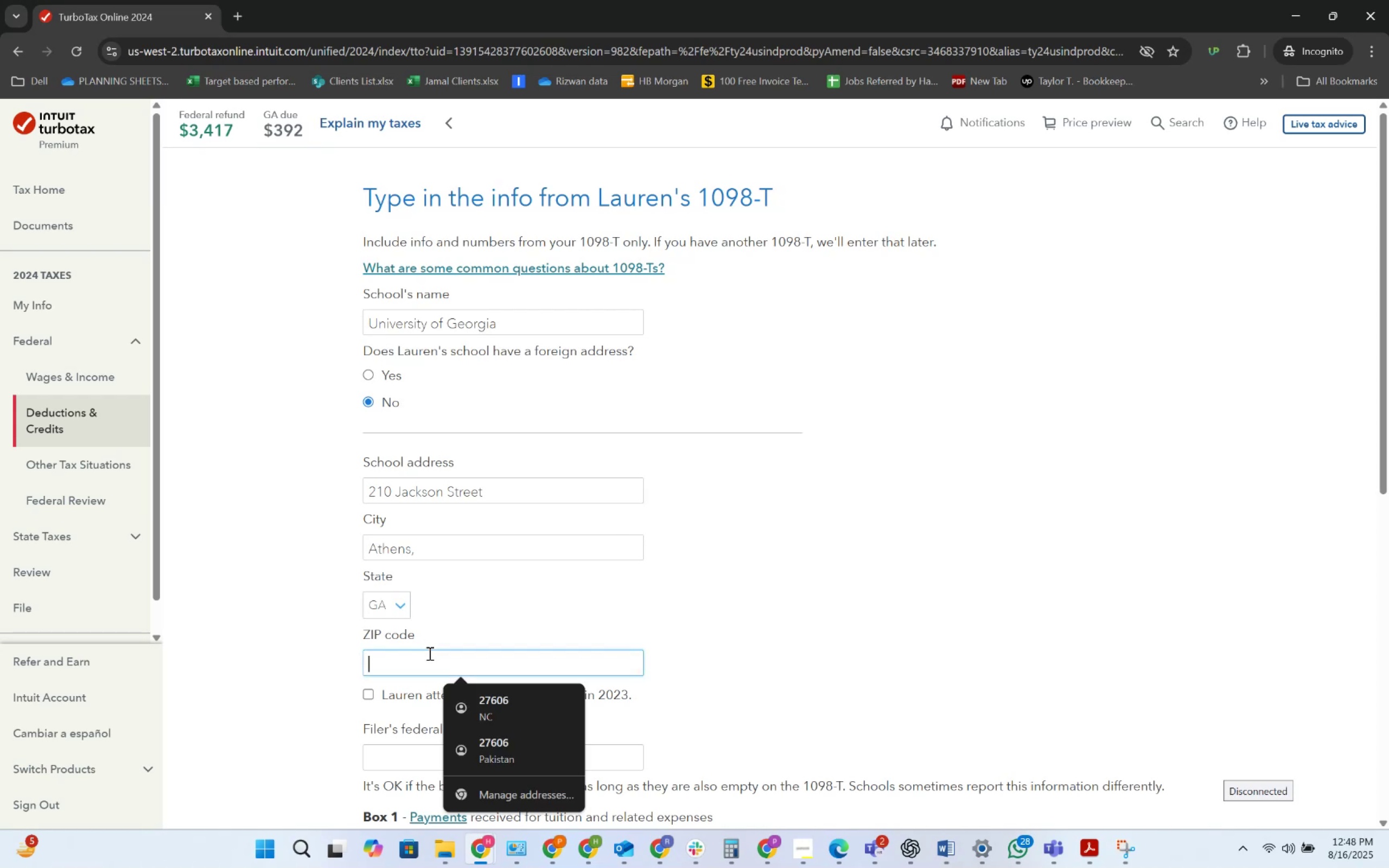 
key(Alt+AltLeft)
 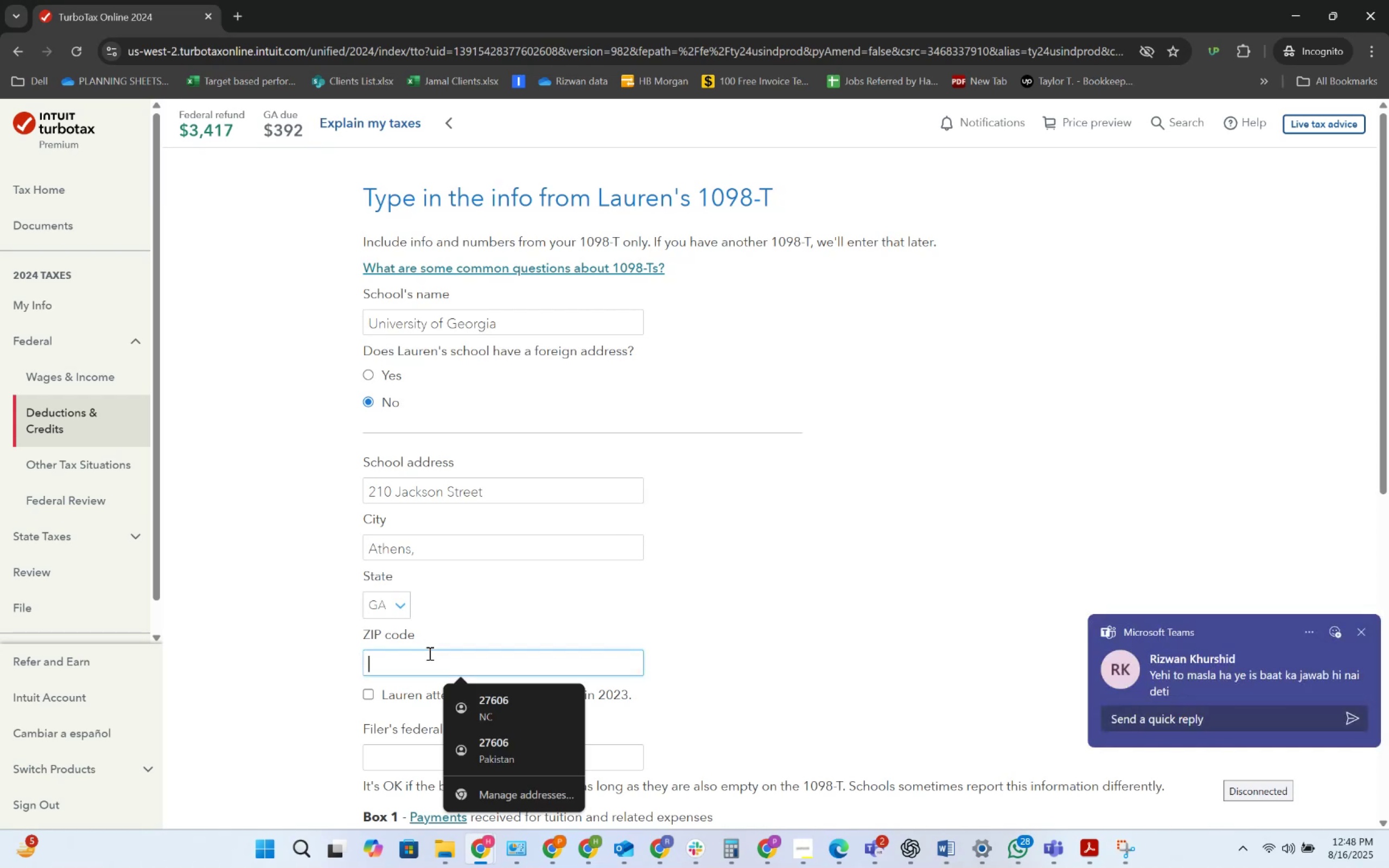 
key(Alt+Tab)
 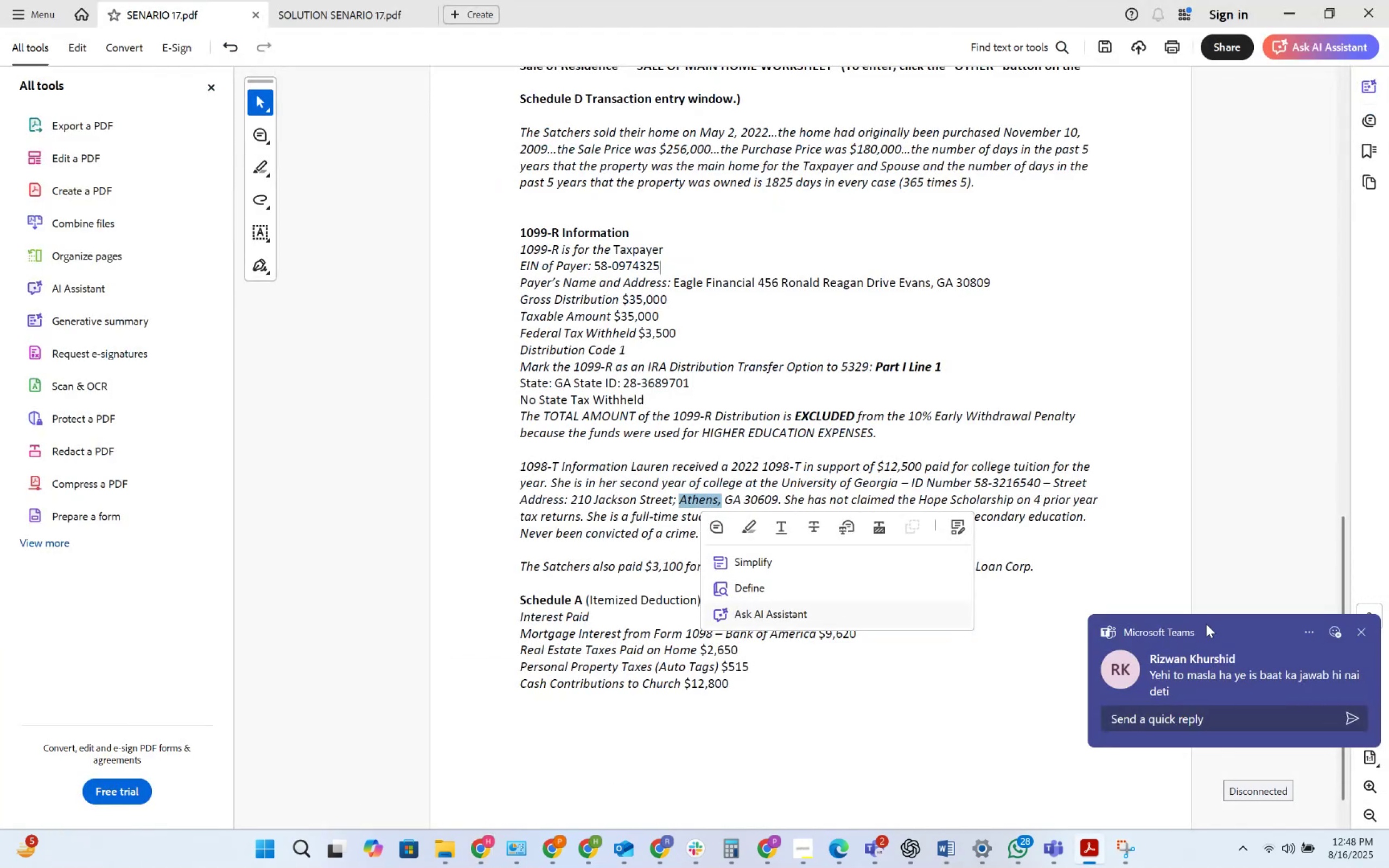 
left_click([1368, 640])
 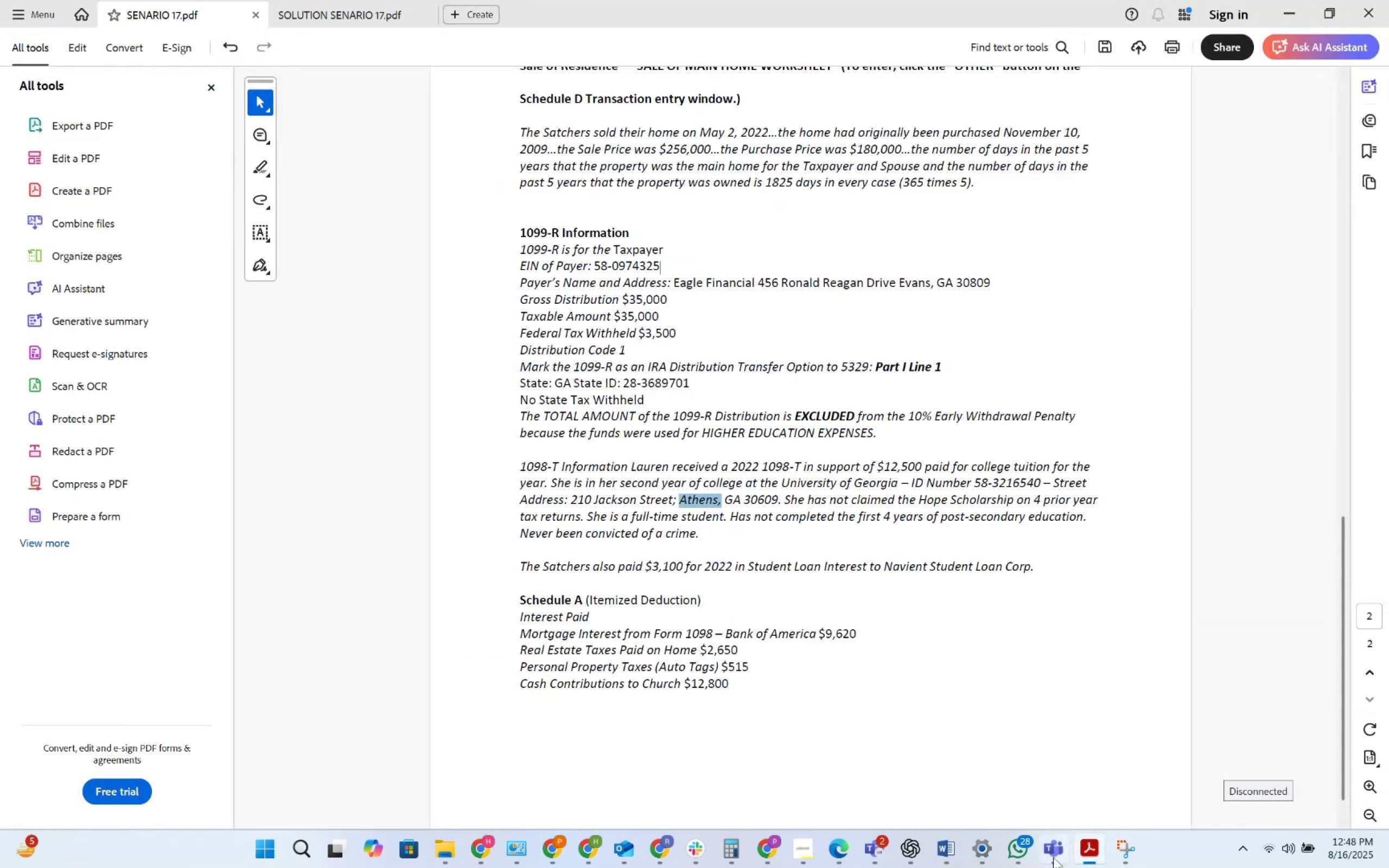 
right_click([1043, 867])
 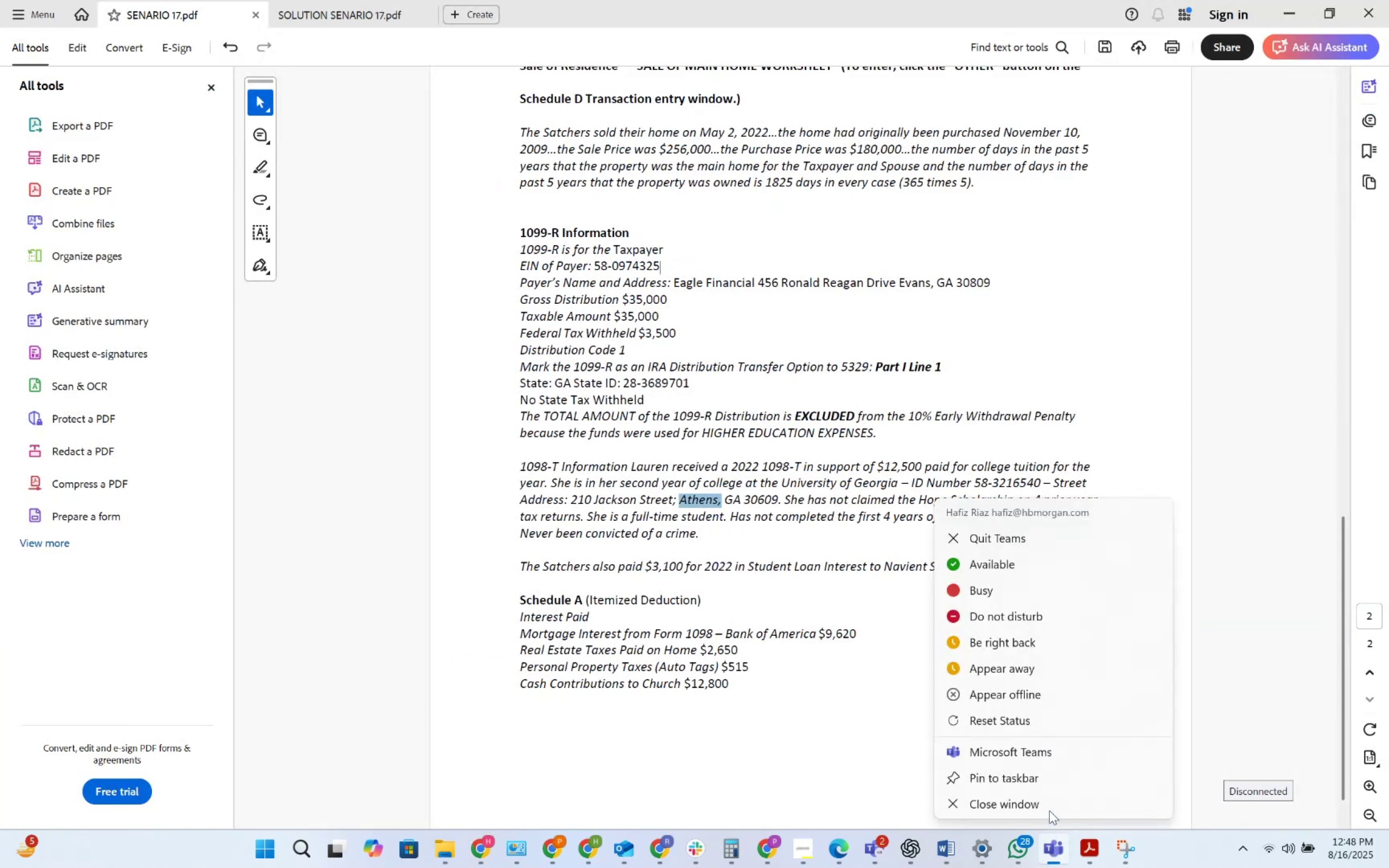 
left_click([1049, 804])
 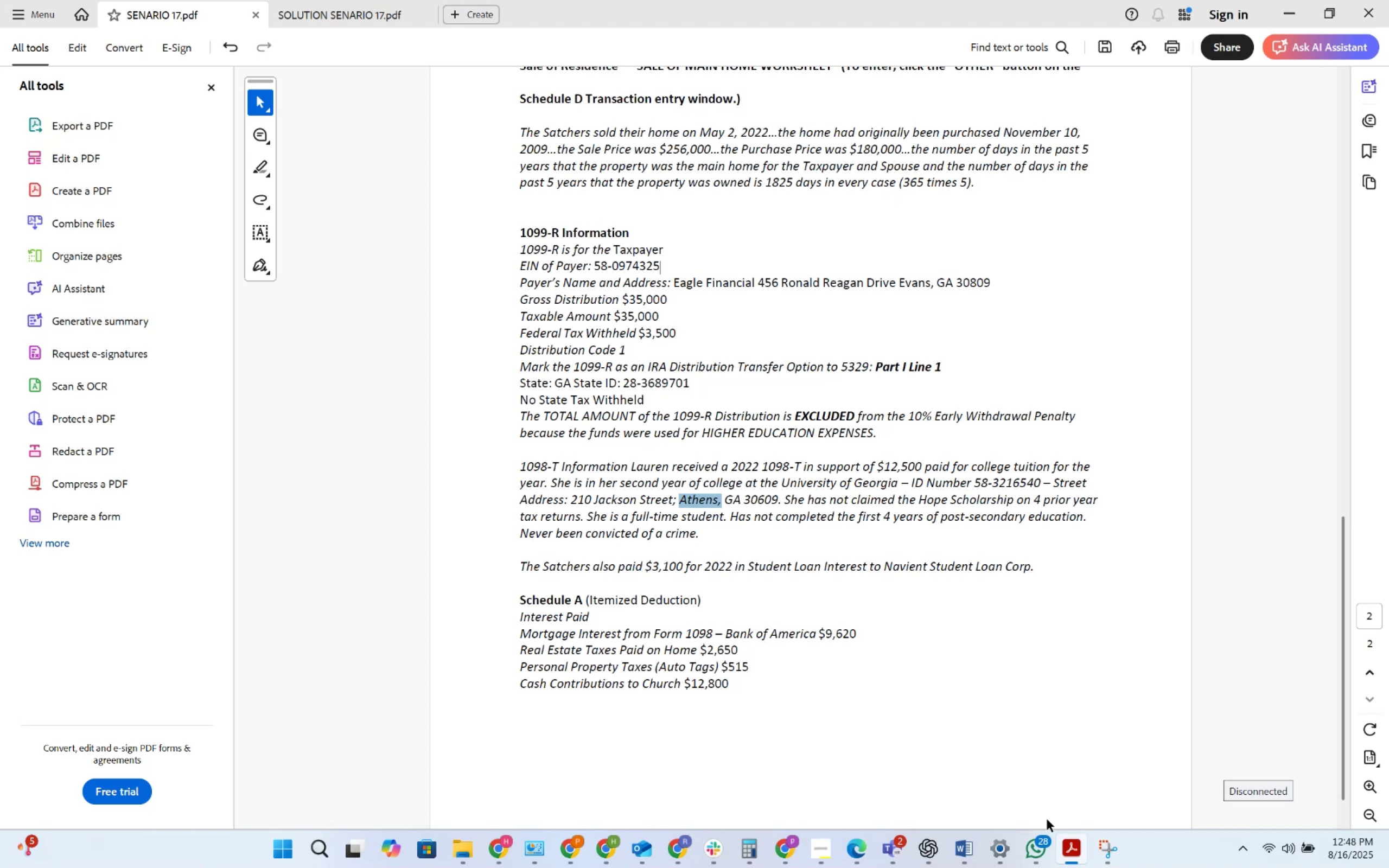 
wait(25.68)
 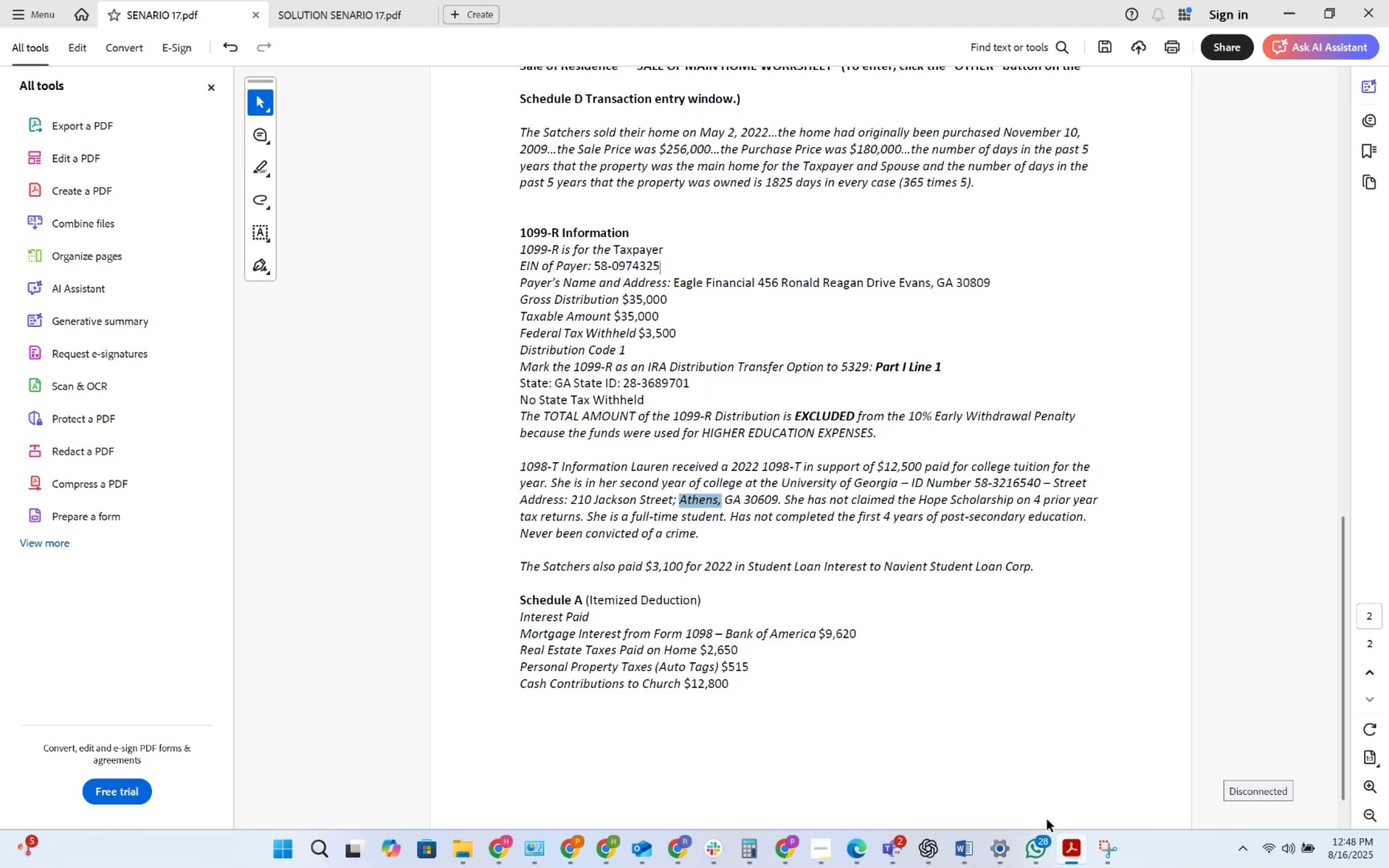 
key(Alt+AltLeft)
 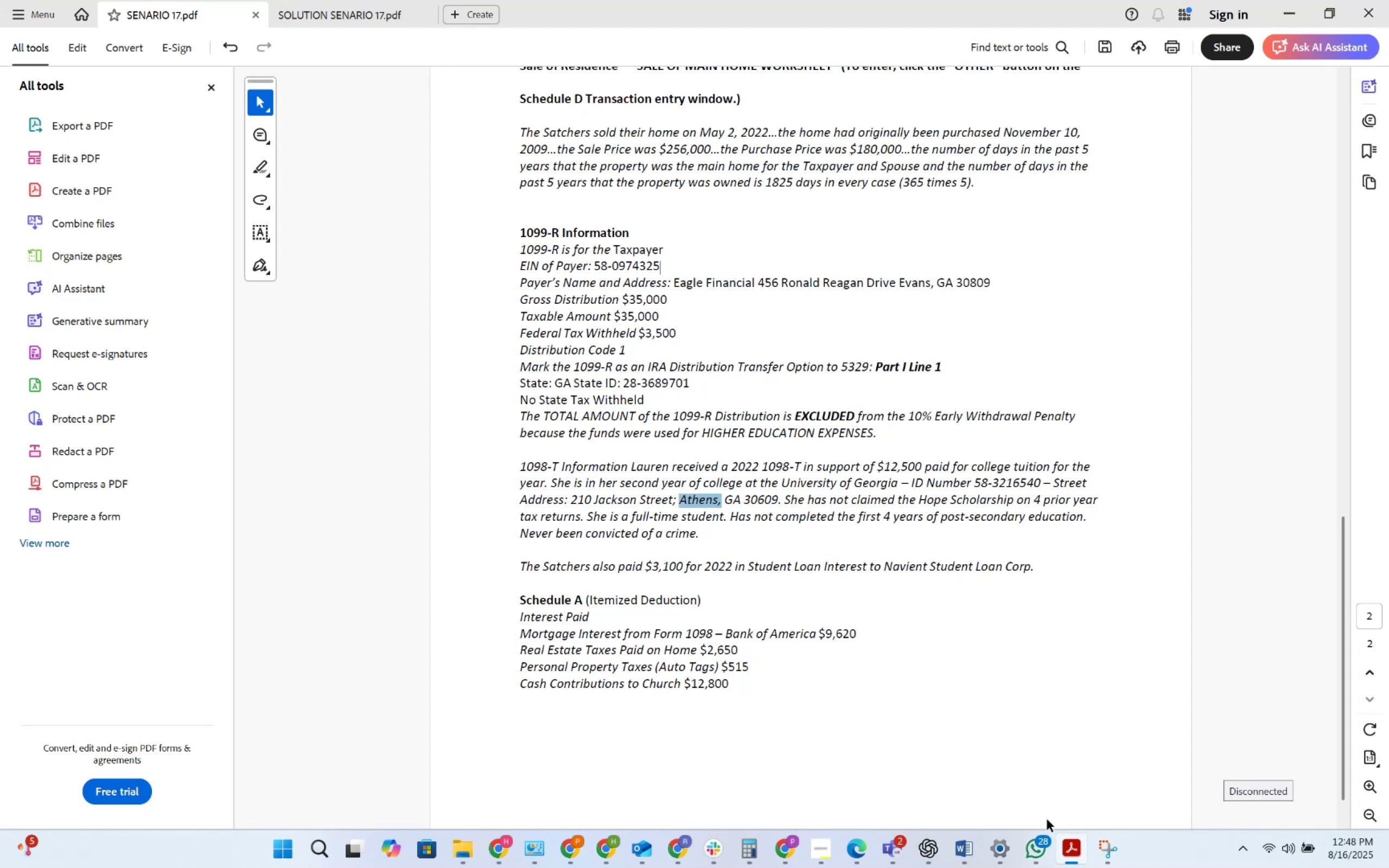 
key(Alt+Tab)
 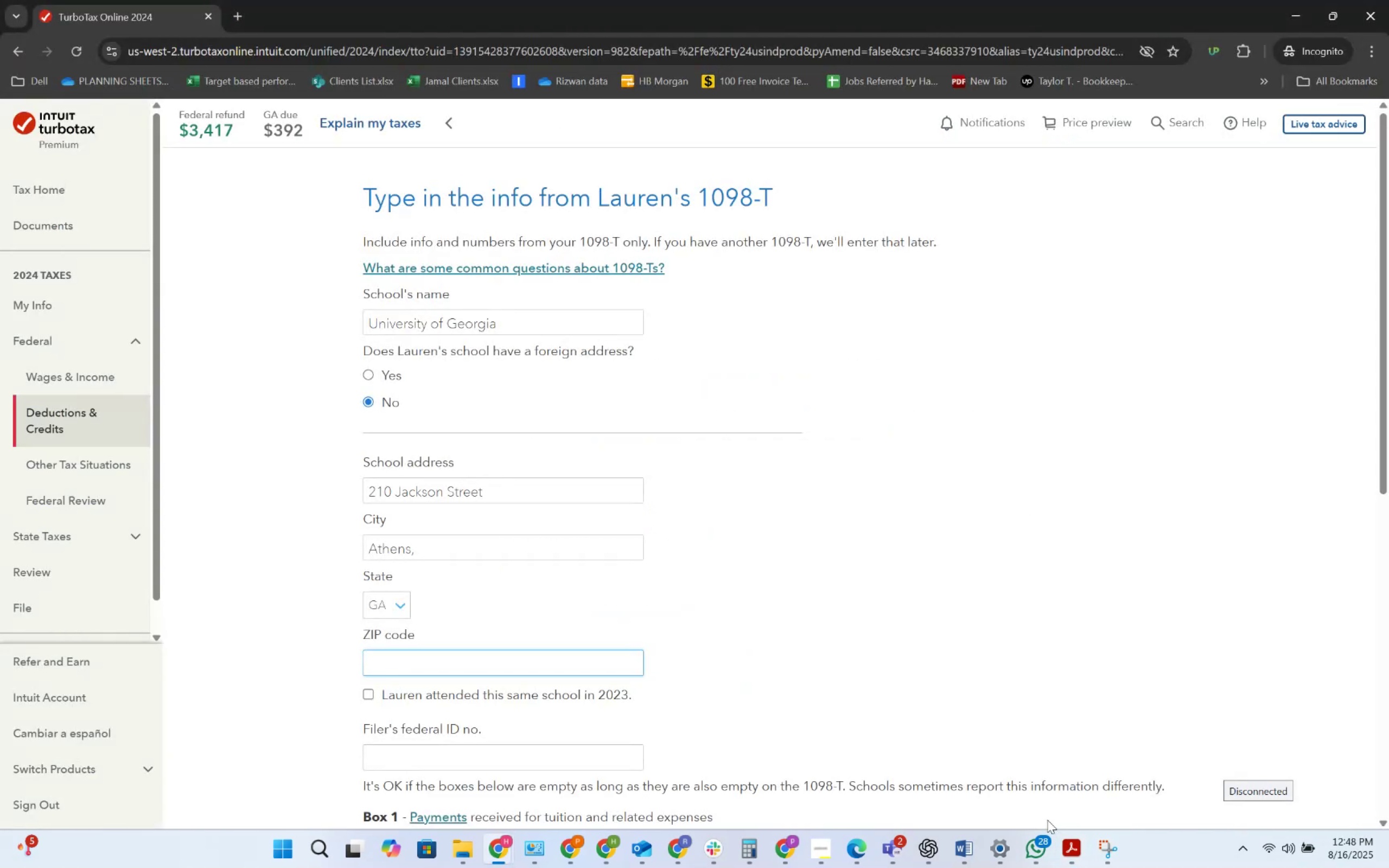 
key(Alt+AltLeft)
 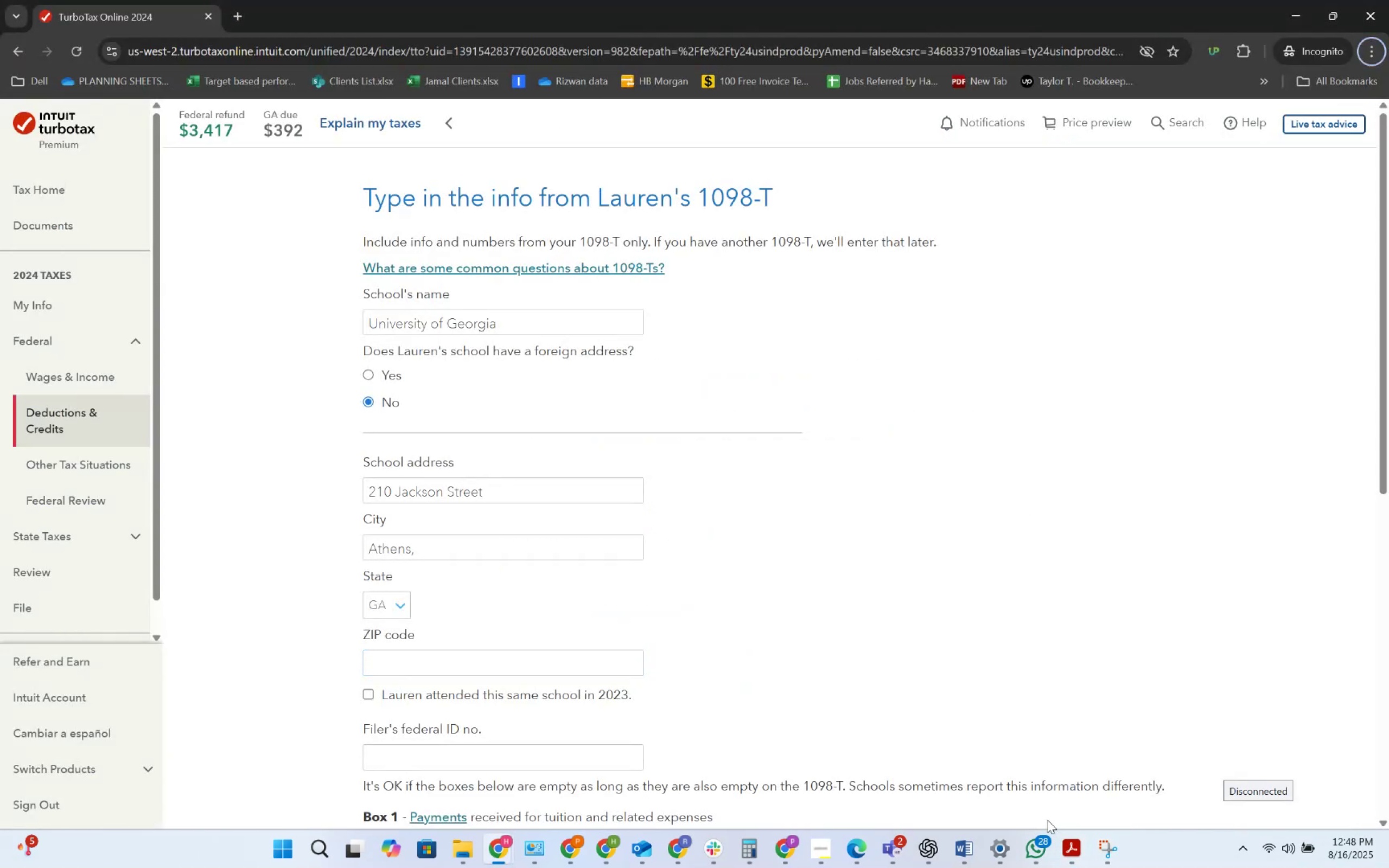 
key(Alt+AltLeft)
 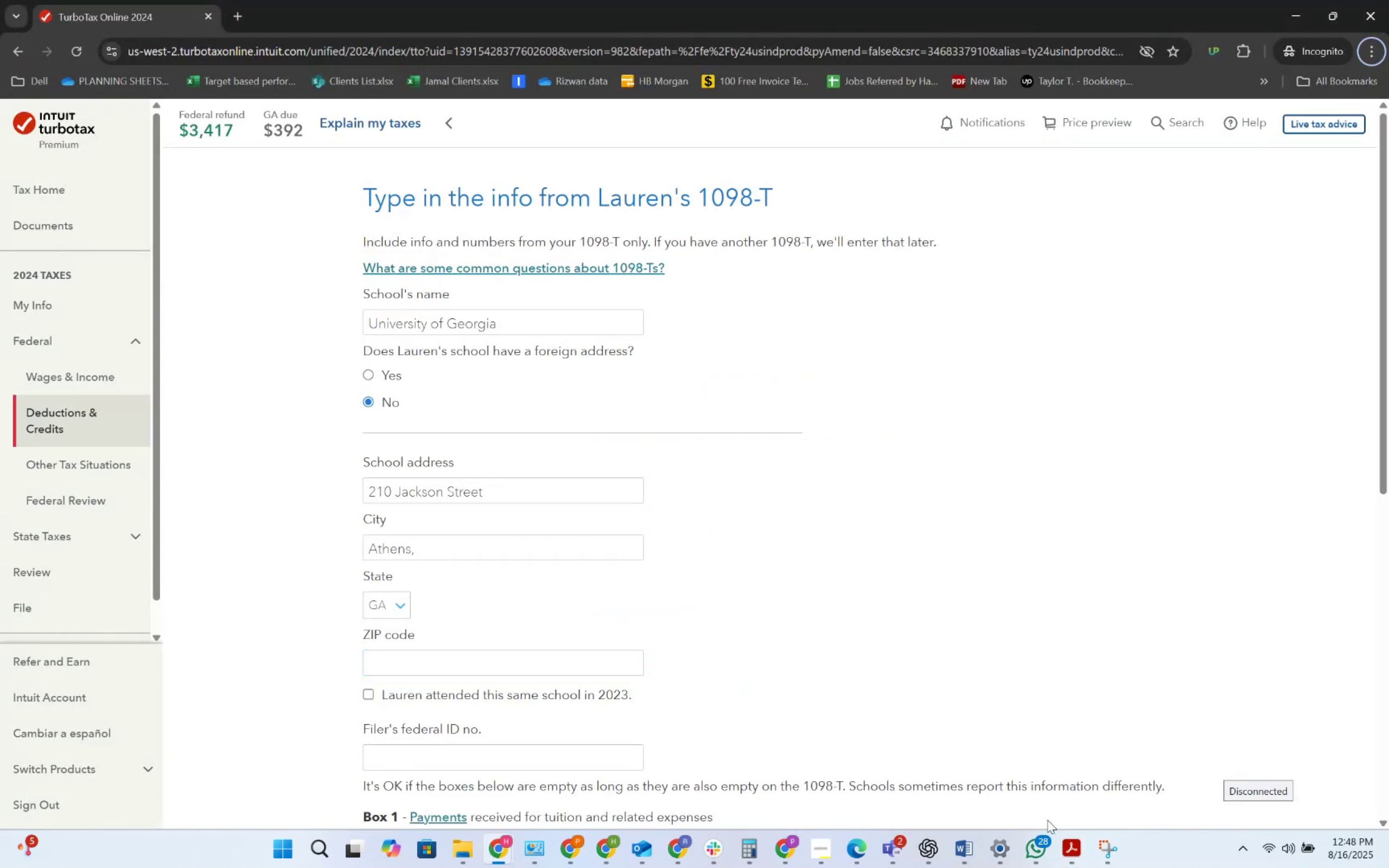 
key(Alt+AltLeft)
 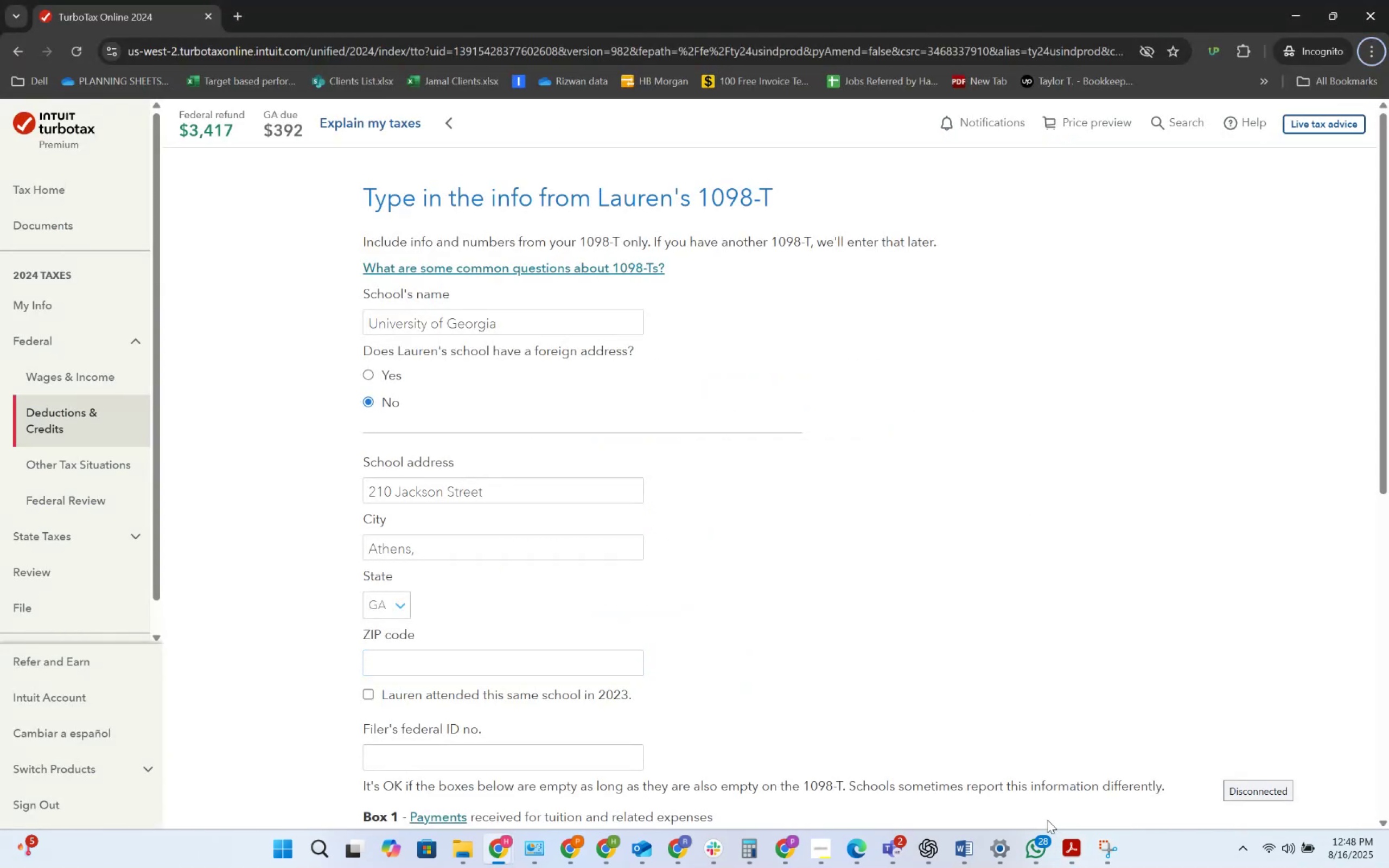 
key(Alt+Tab)
 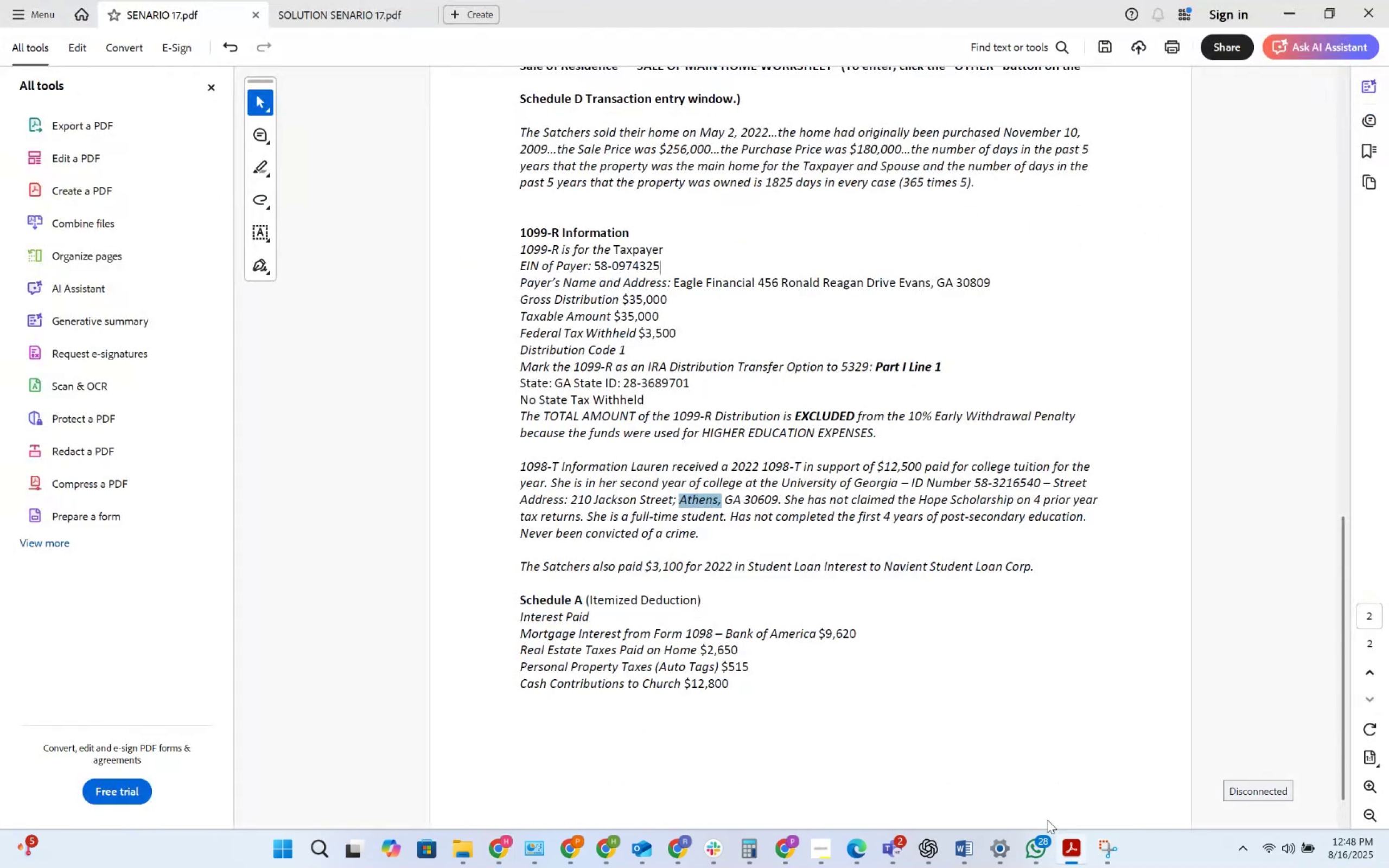 
key(Alt+AltLeft)
 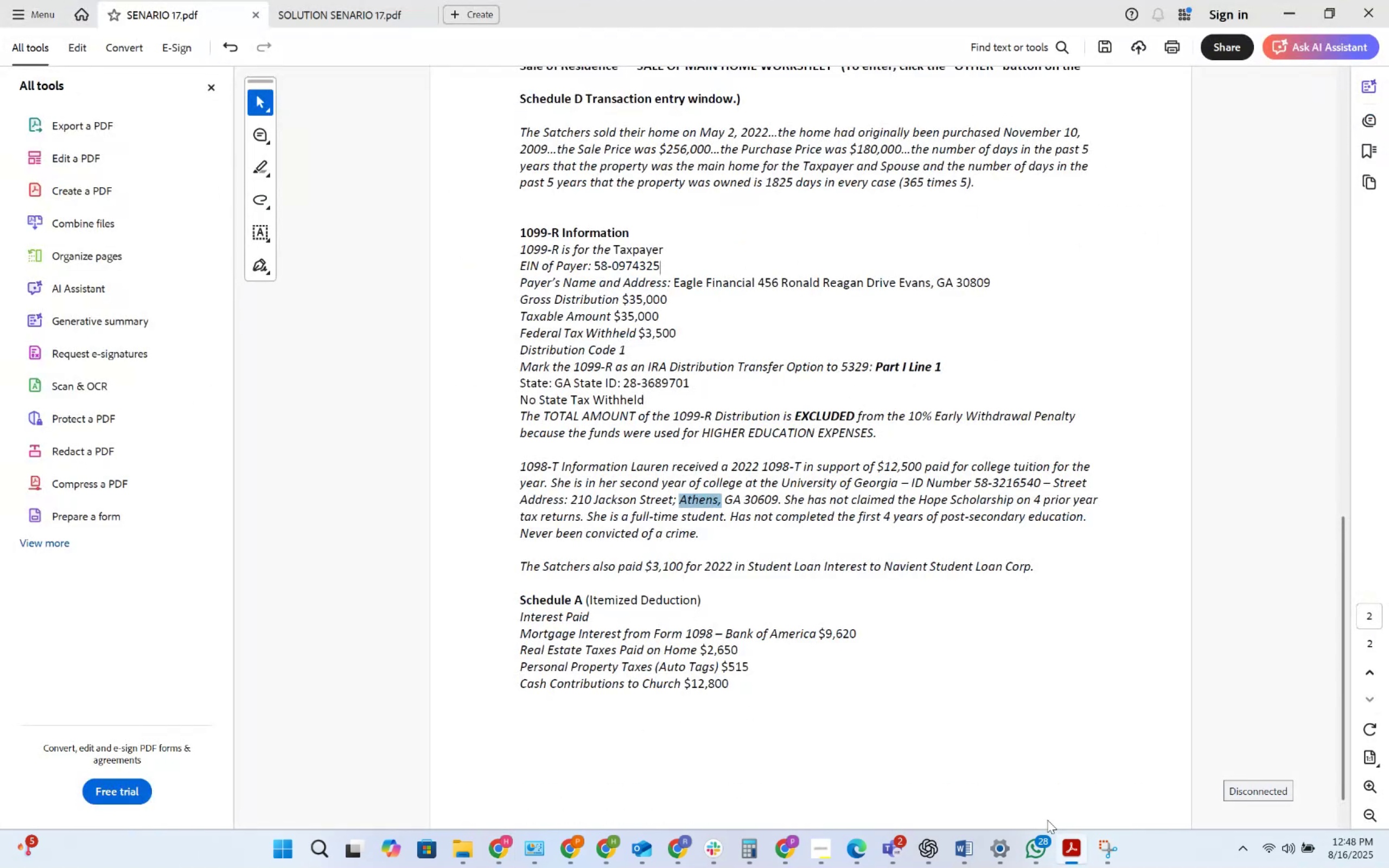 
key(Alt+Tab)
 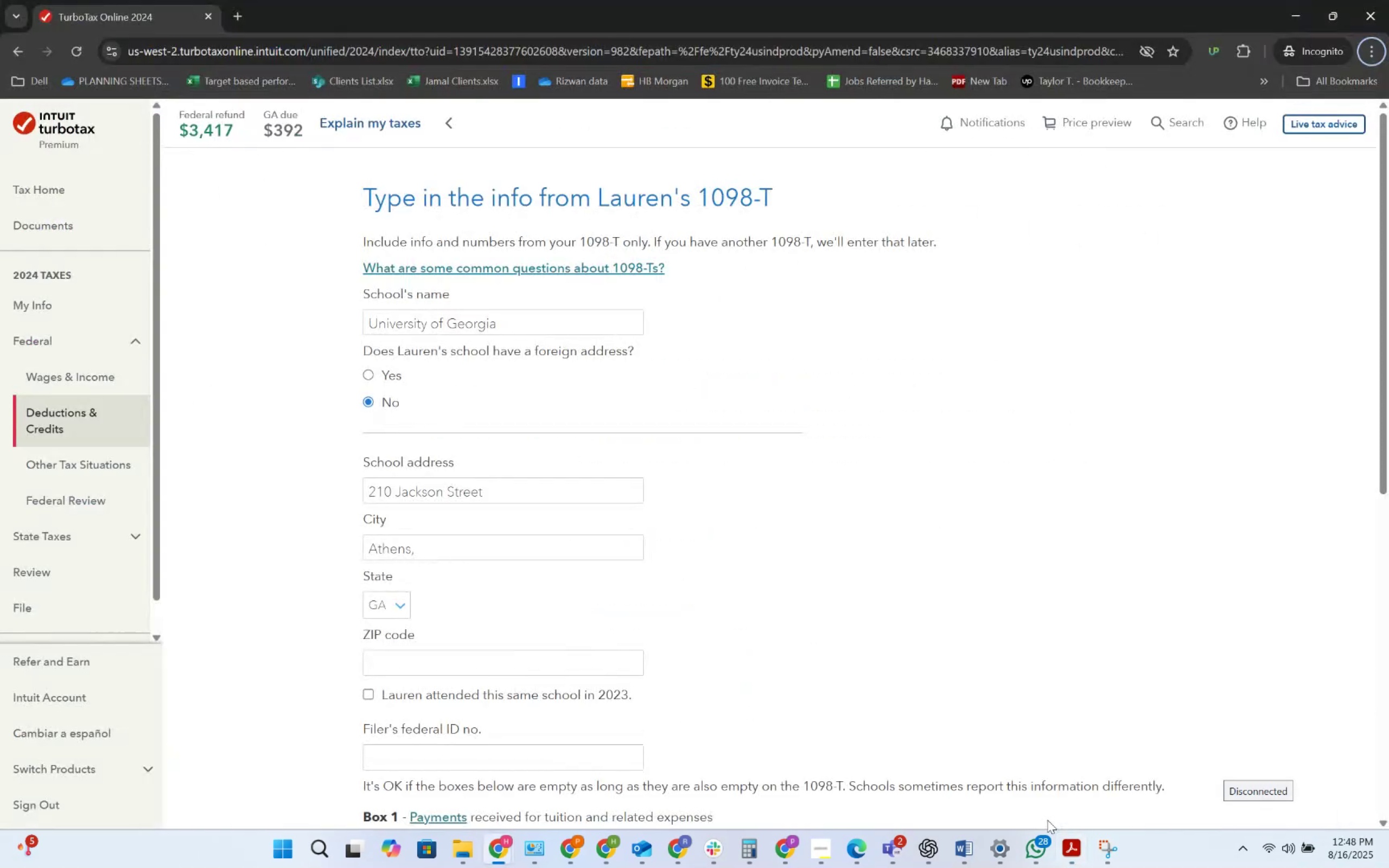 
key(Numpad3)
 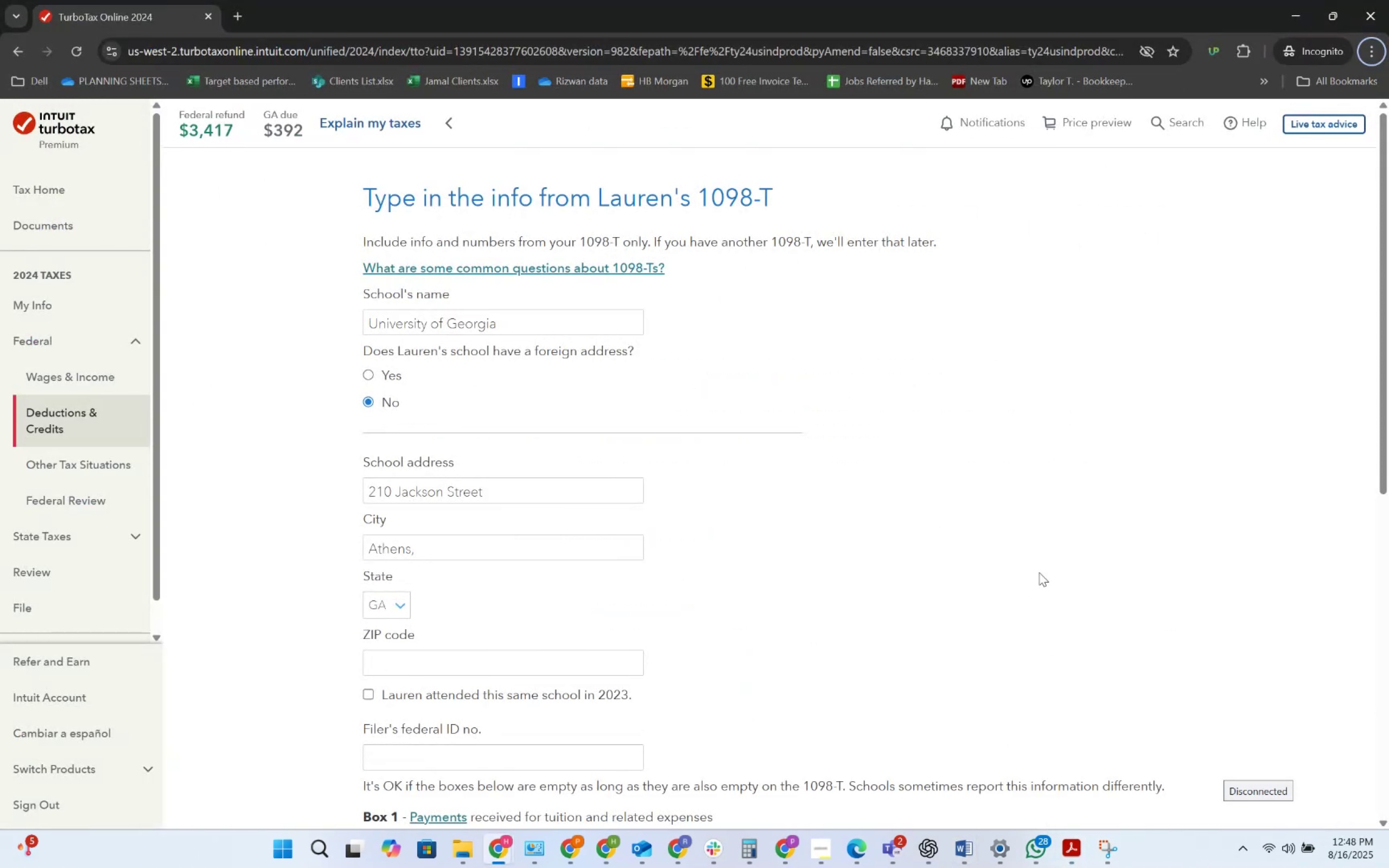 
left_click([546, 665])
 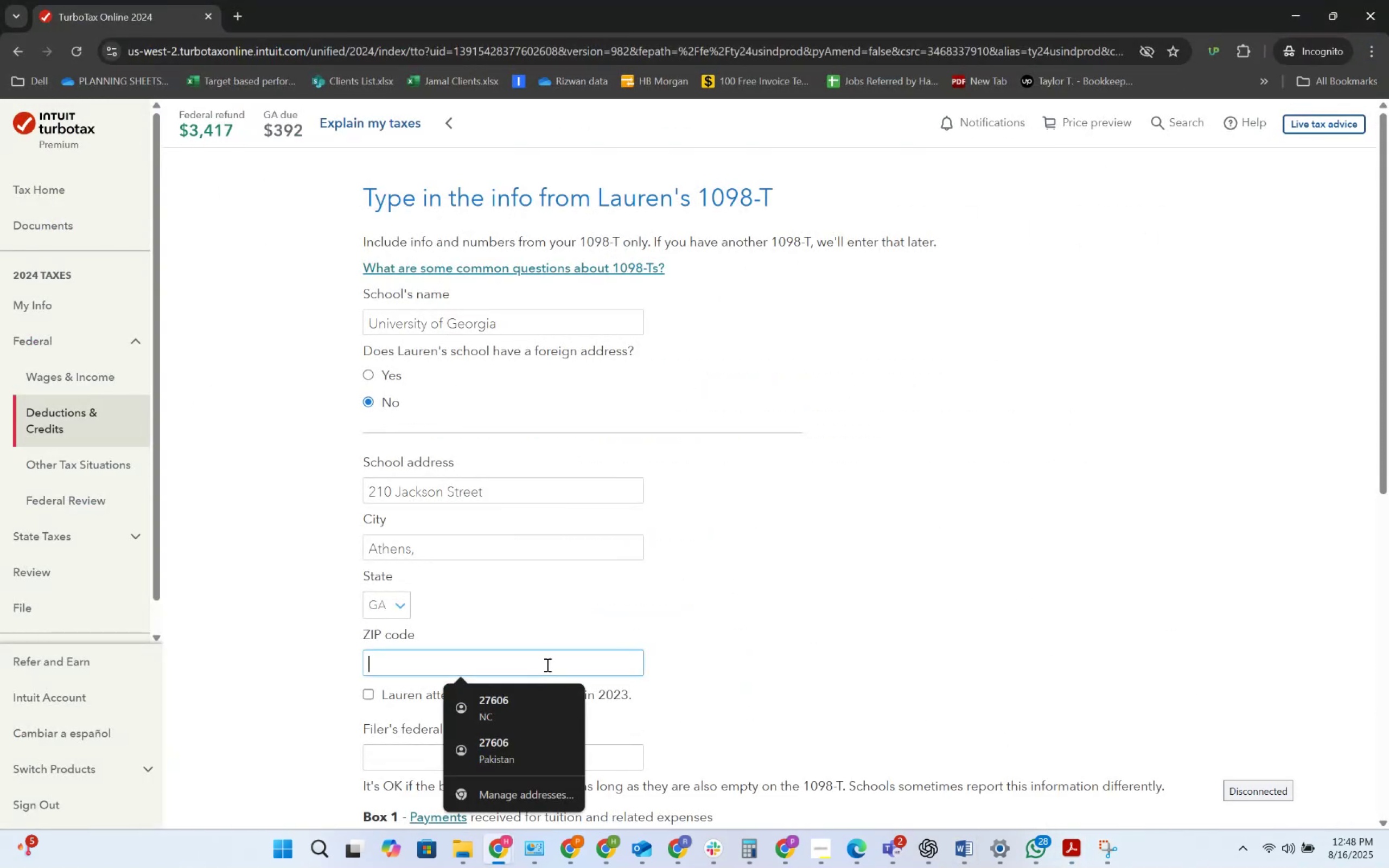 
key(Alt+AltLeft)
 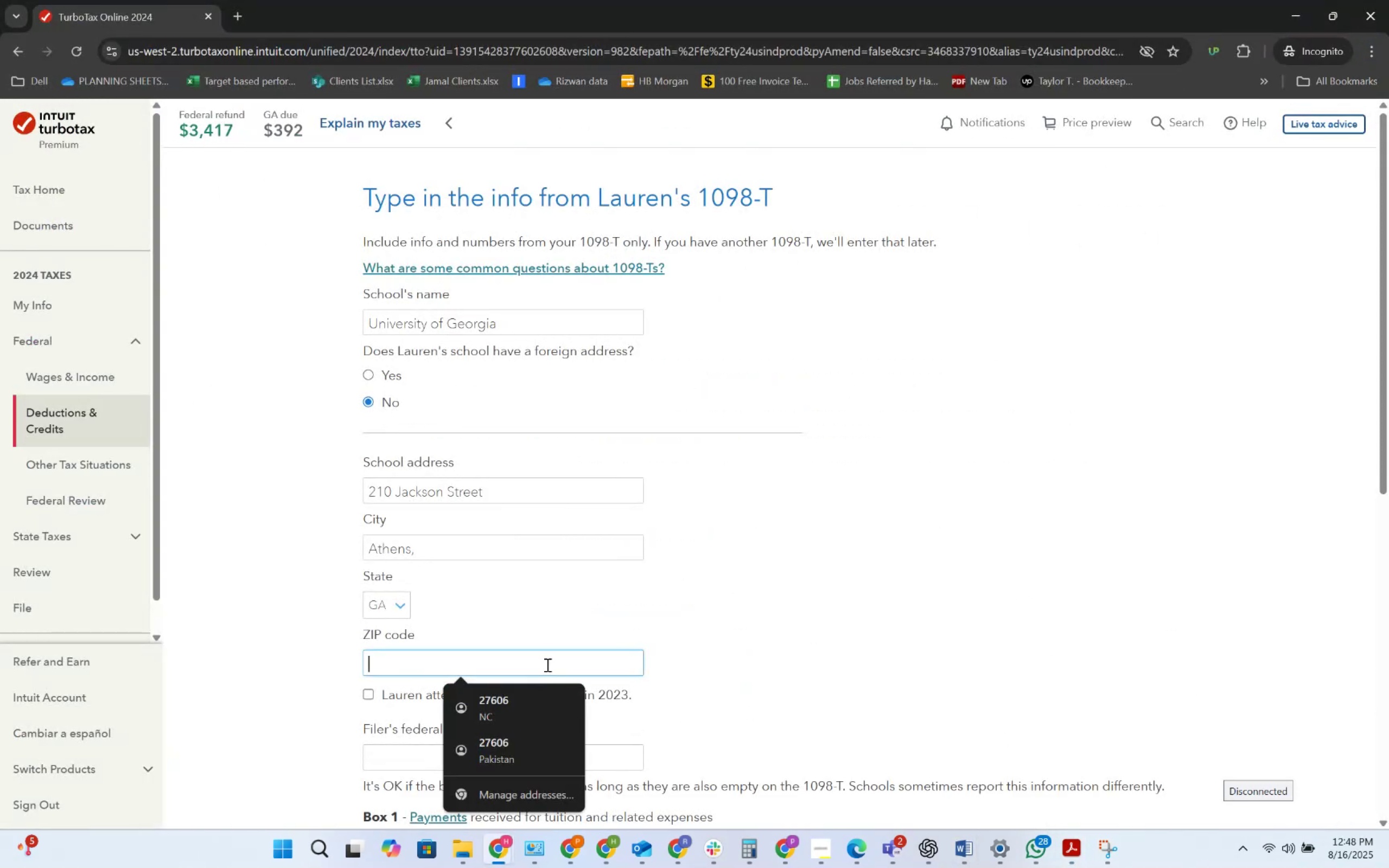 
key(Alt+Tab)
 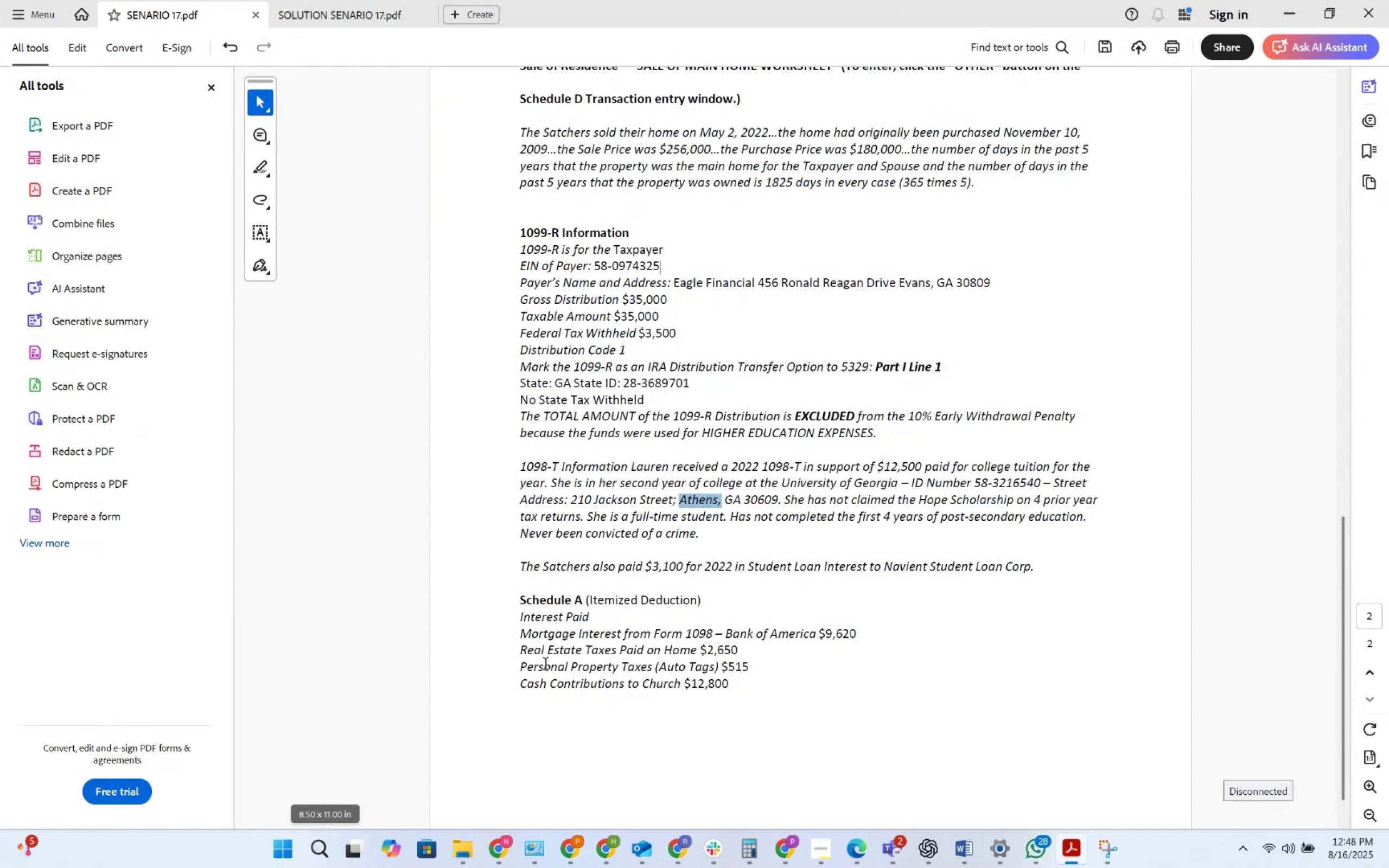 
key(Alt+AltLeft)
 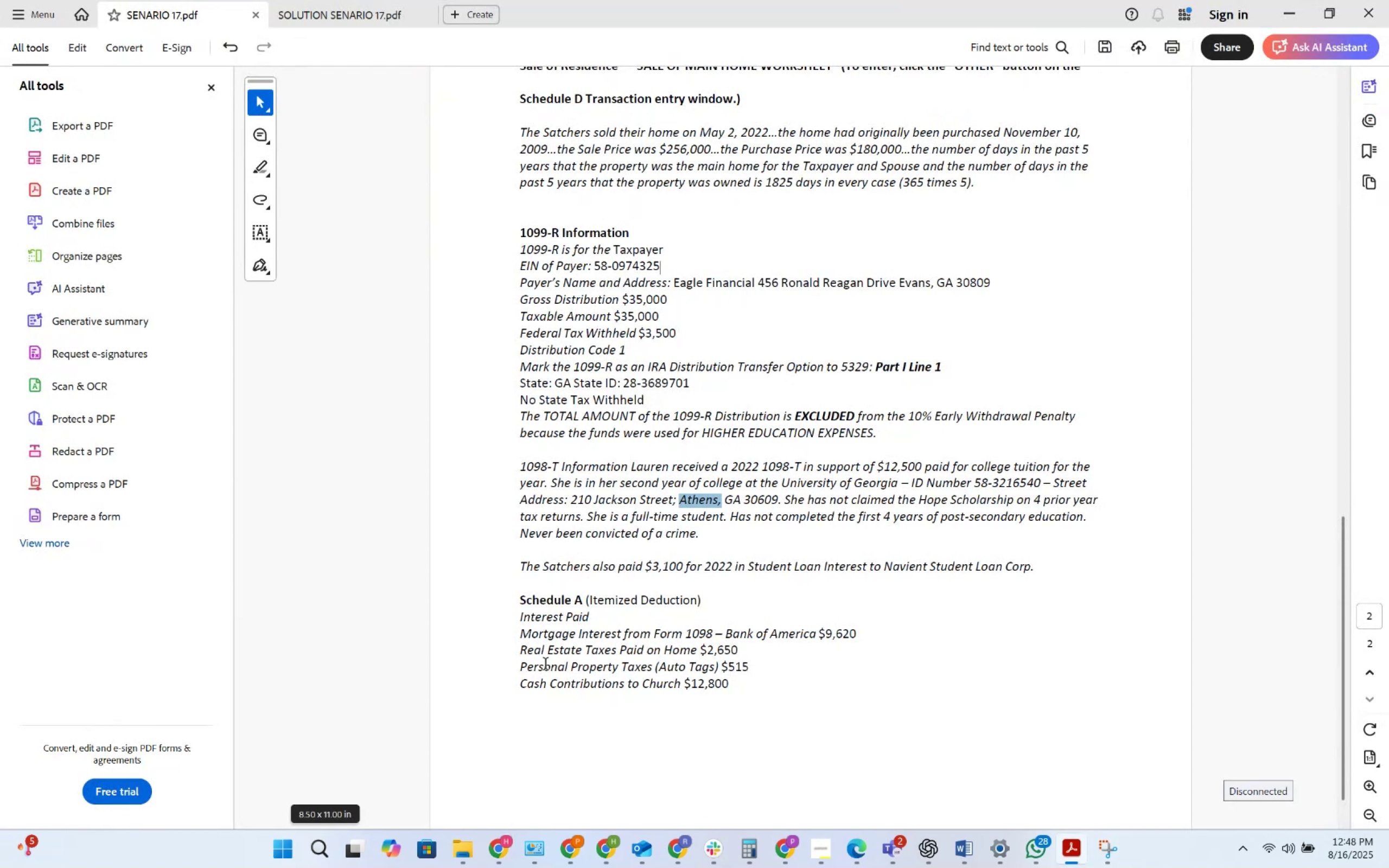 
key(Alt+Tab)
 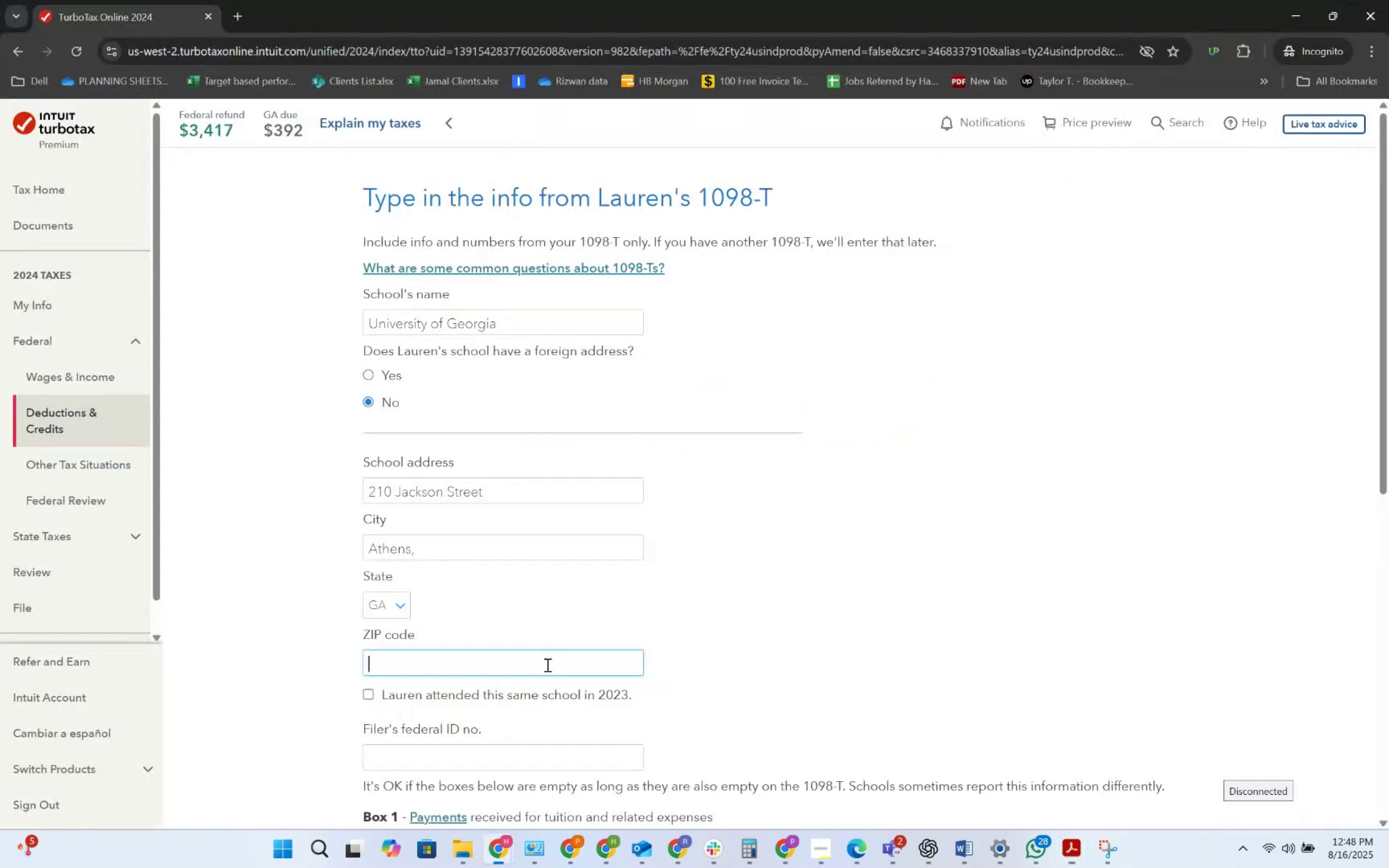 
key(Numpad3)
 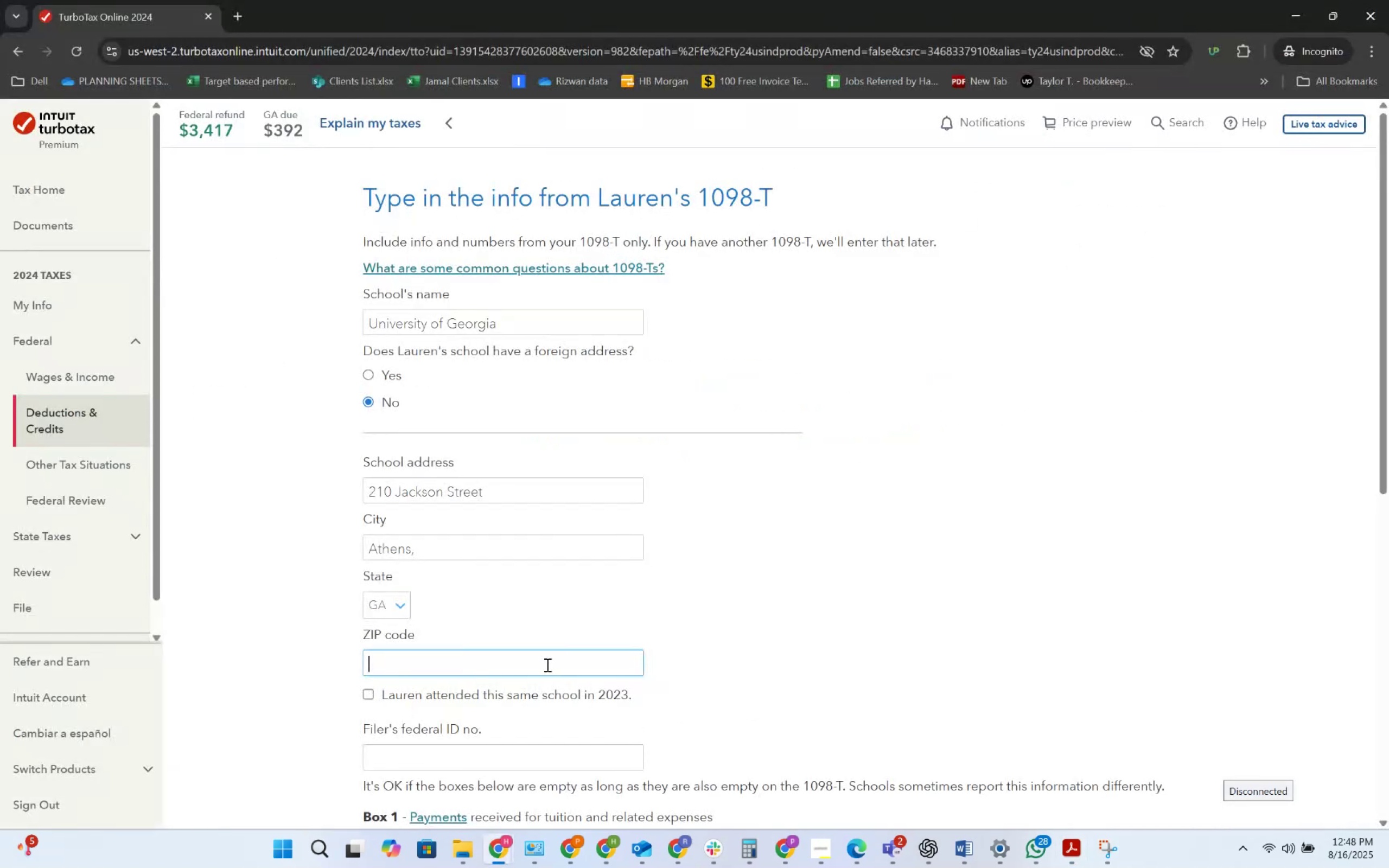 
key(Numpad0)
 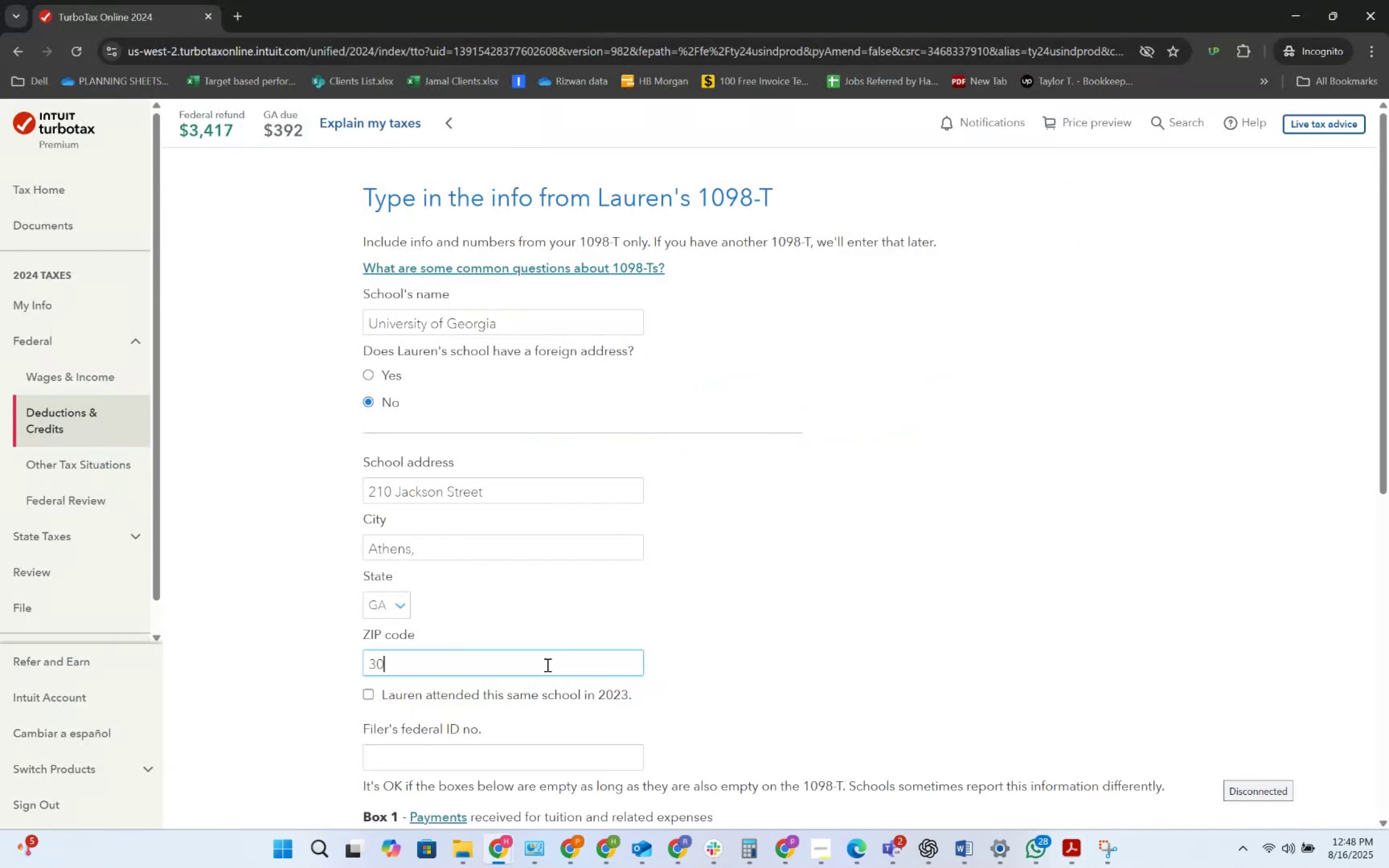 
key(Numpad6)
 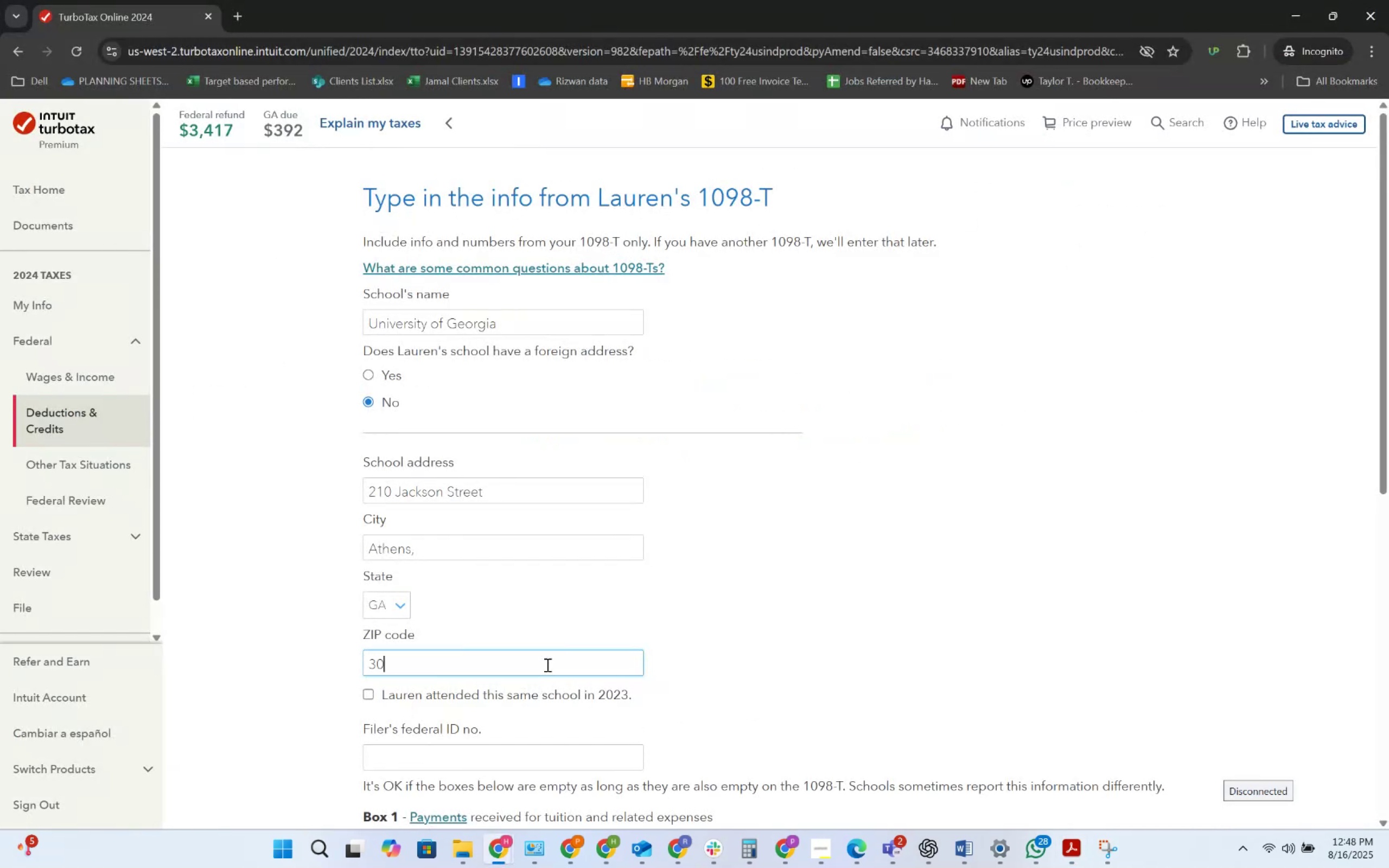 
key(Numpad0)
 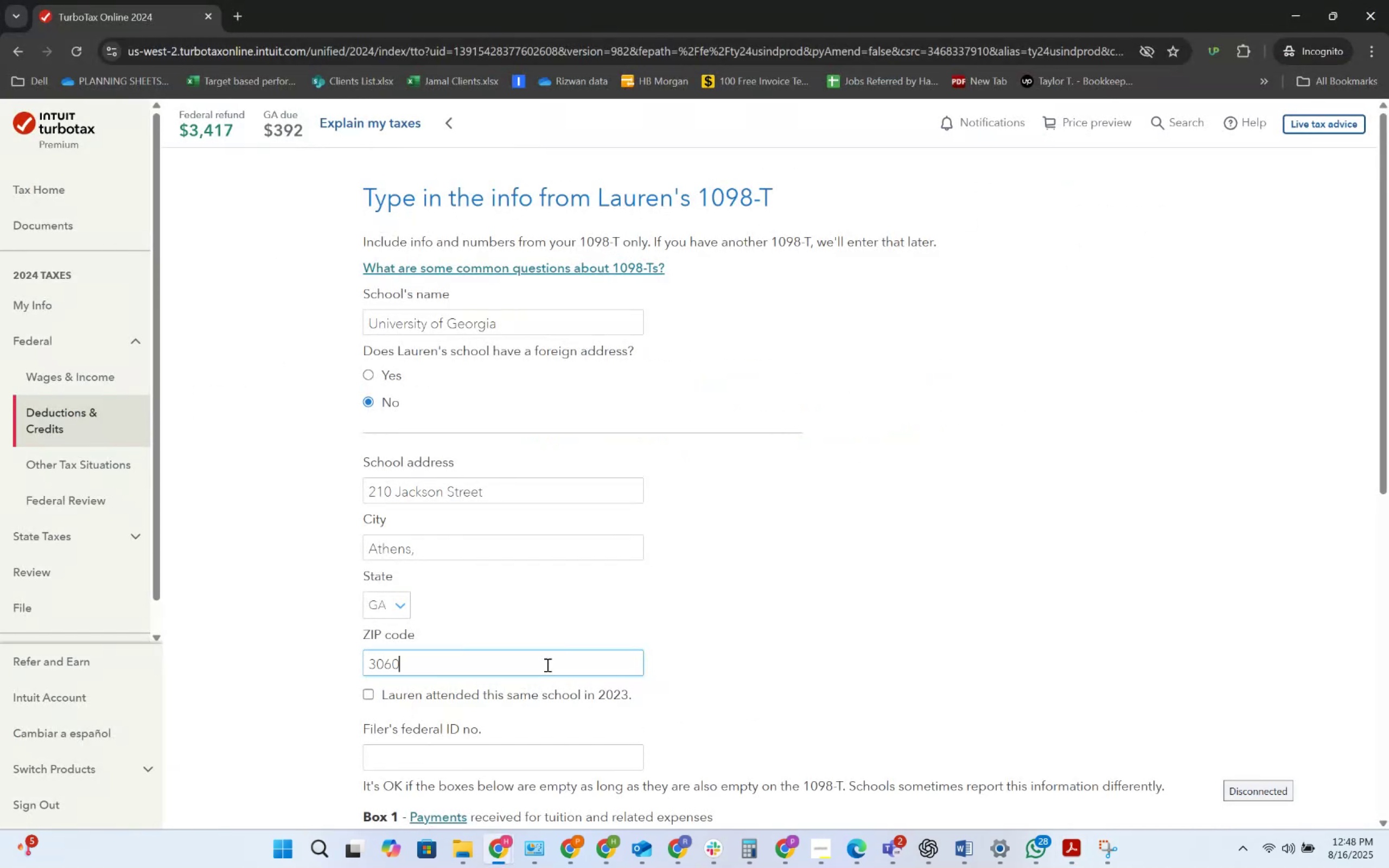 
key(Numpad9)
 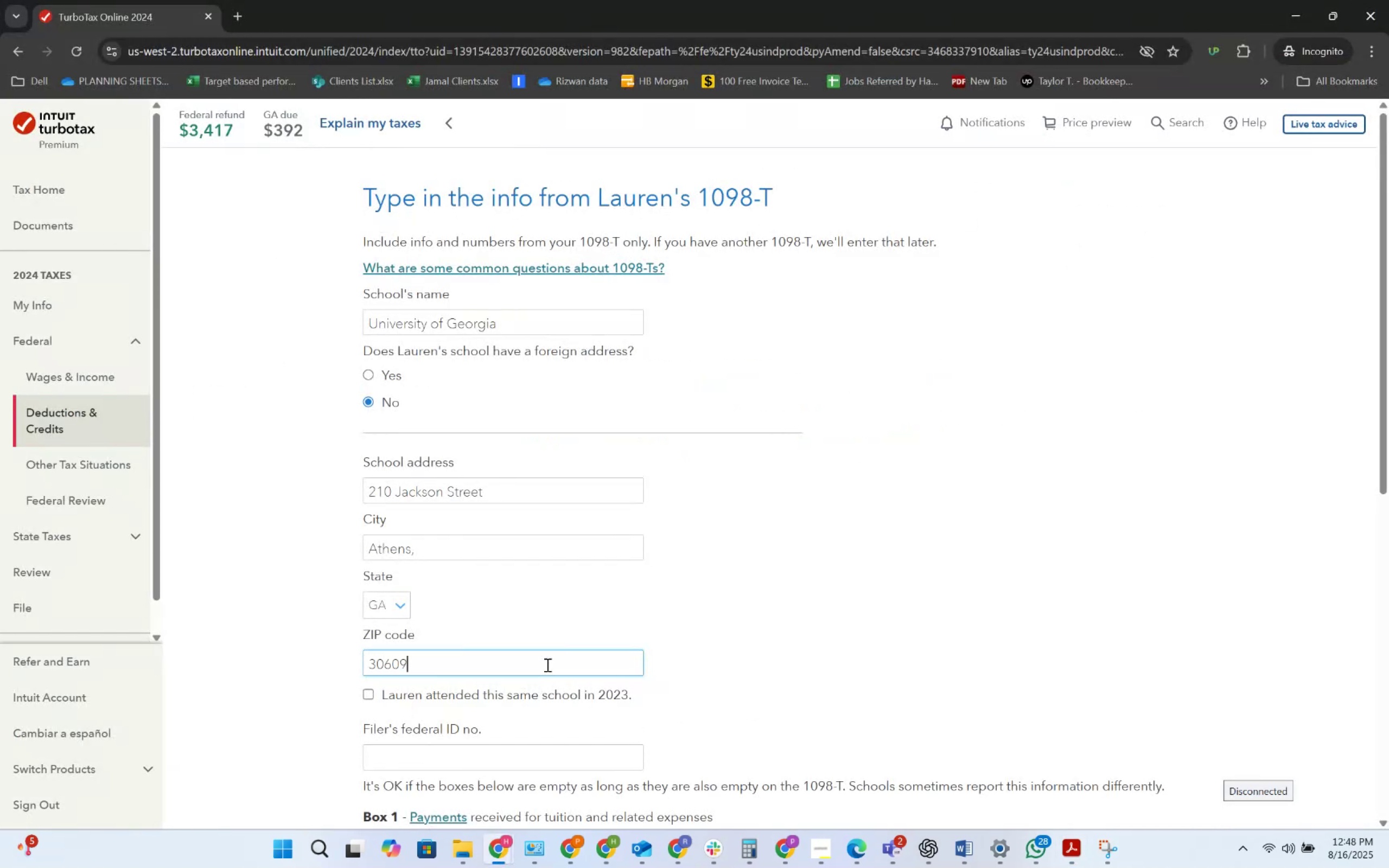 
key(Tab)
 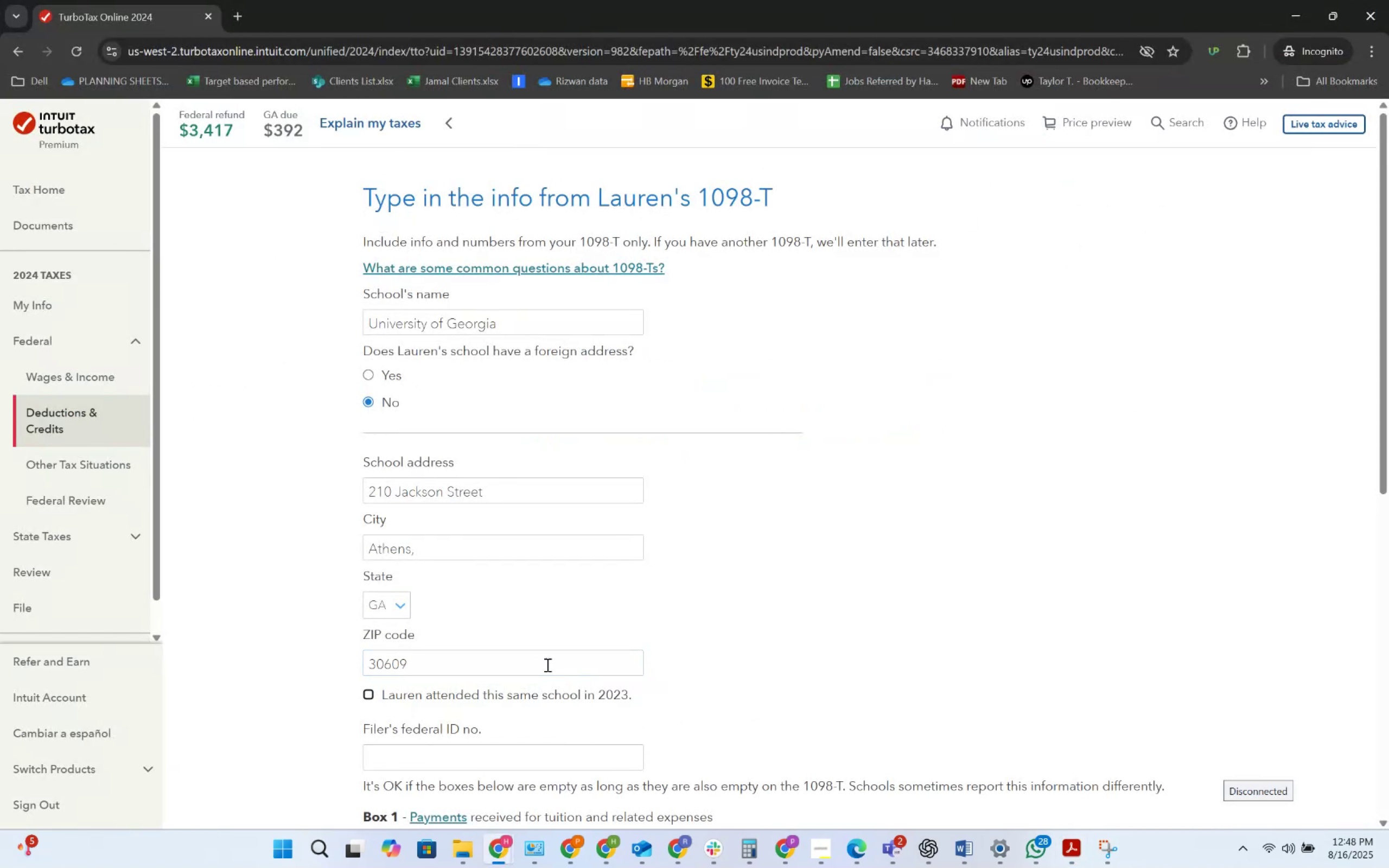 
key(Tab)
 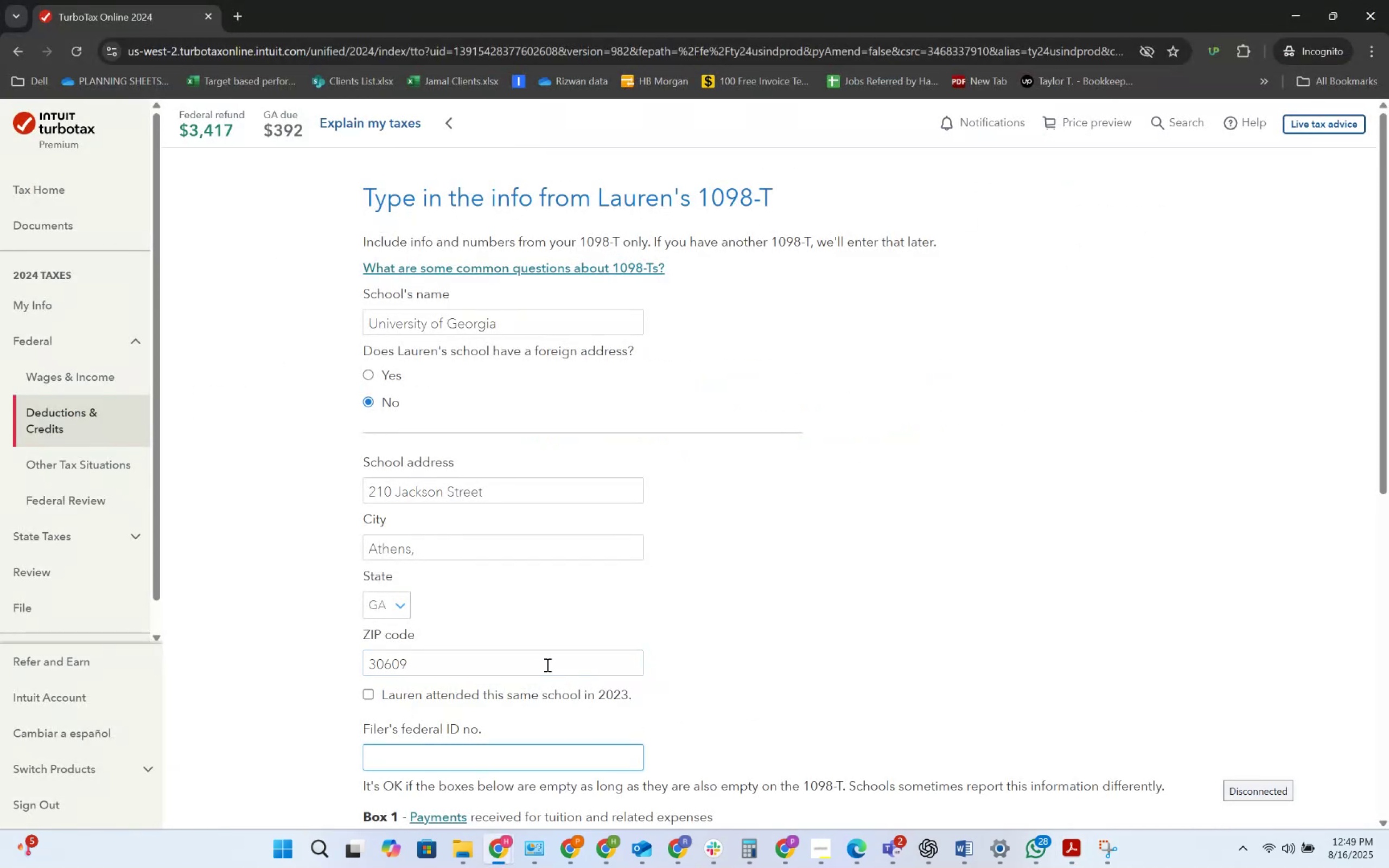 
scroll: coordinate [829, 561], scroll_direction: down, amount: 4.0
 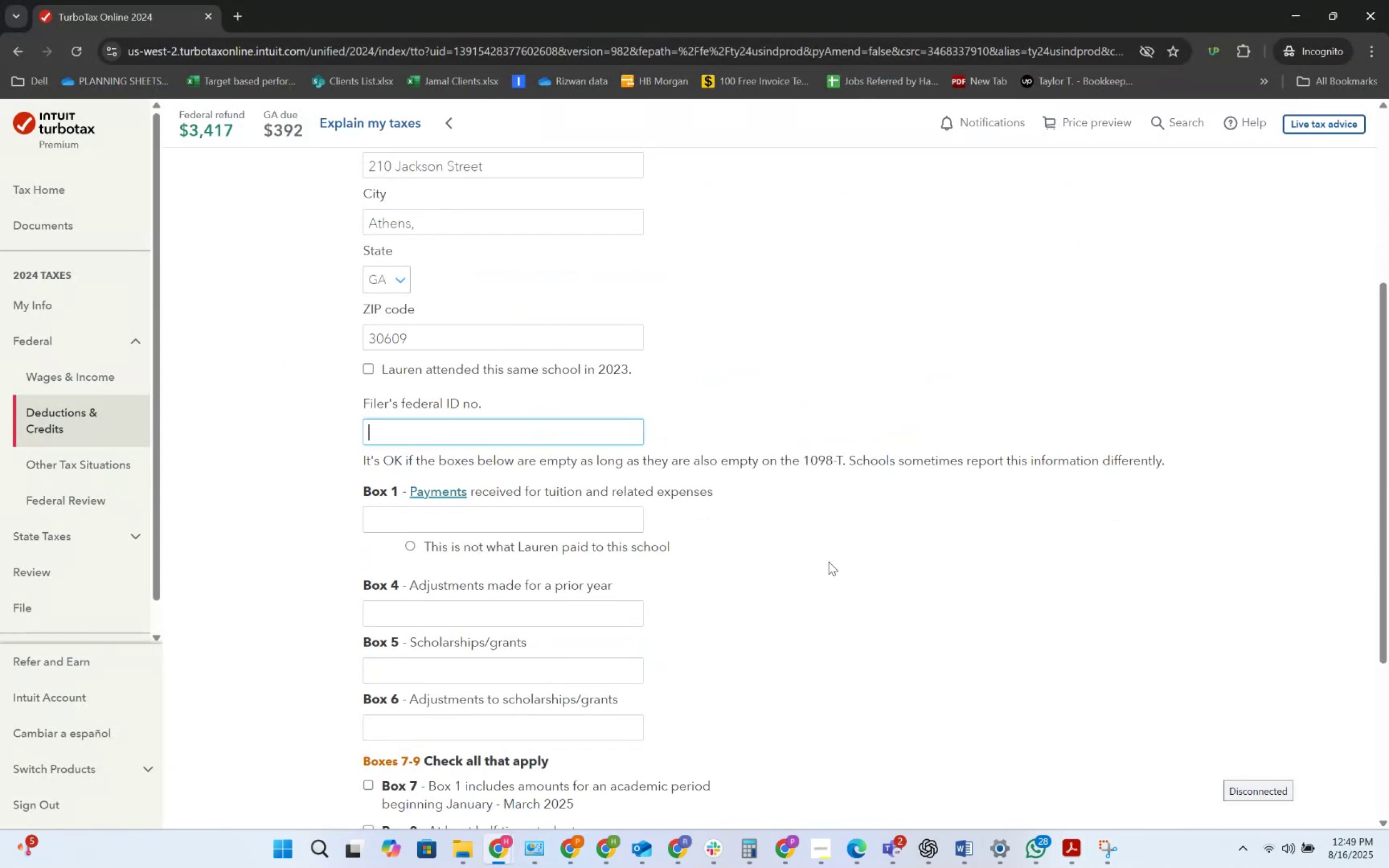 
key(Alt+AltLeft)
 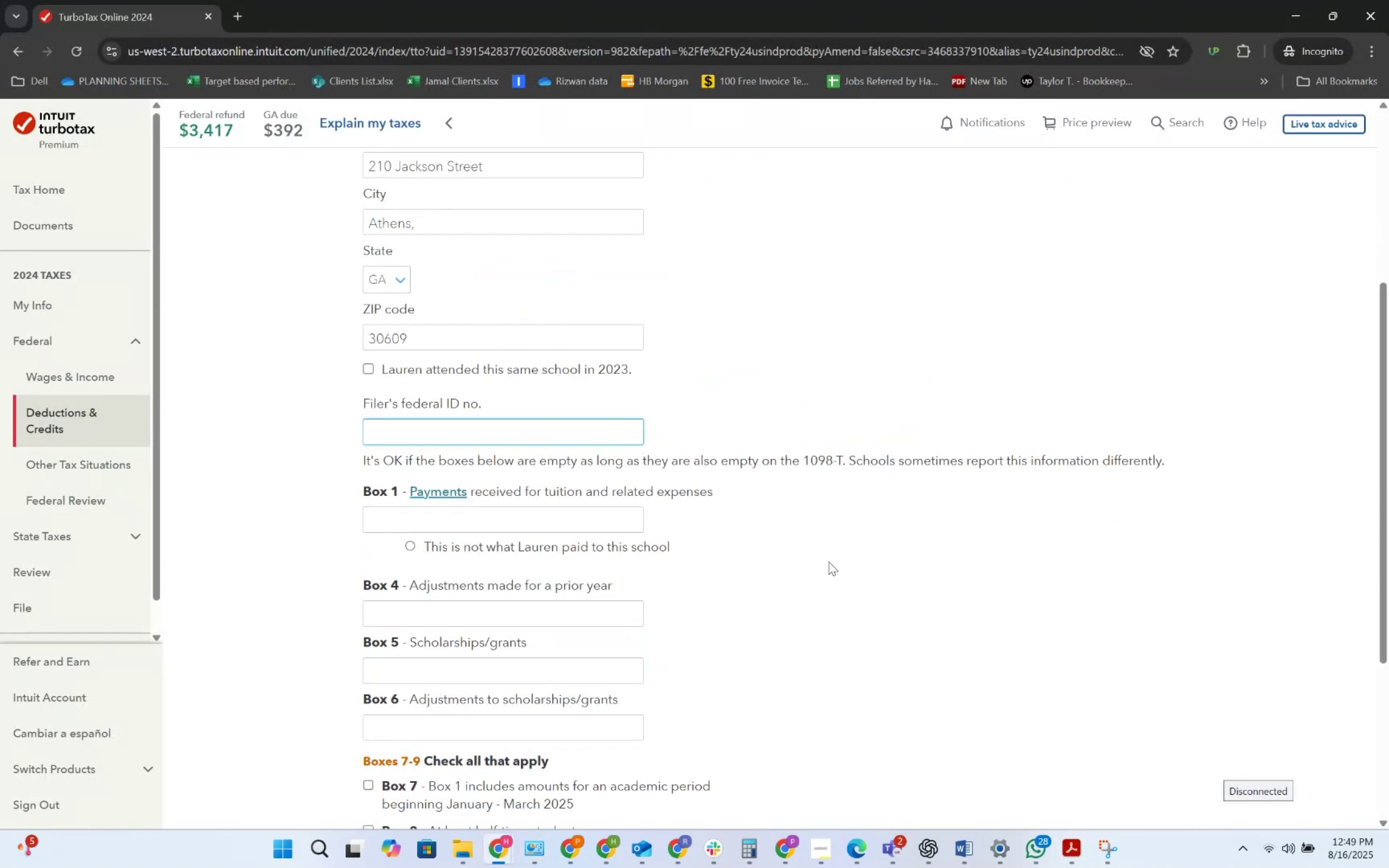 
key(Alt+Tab)
 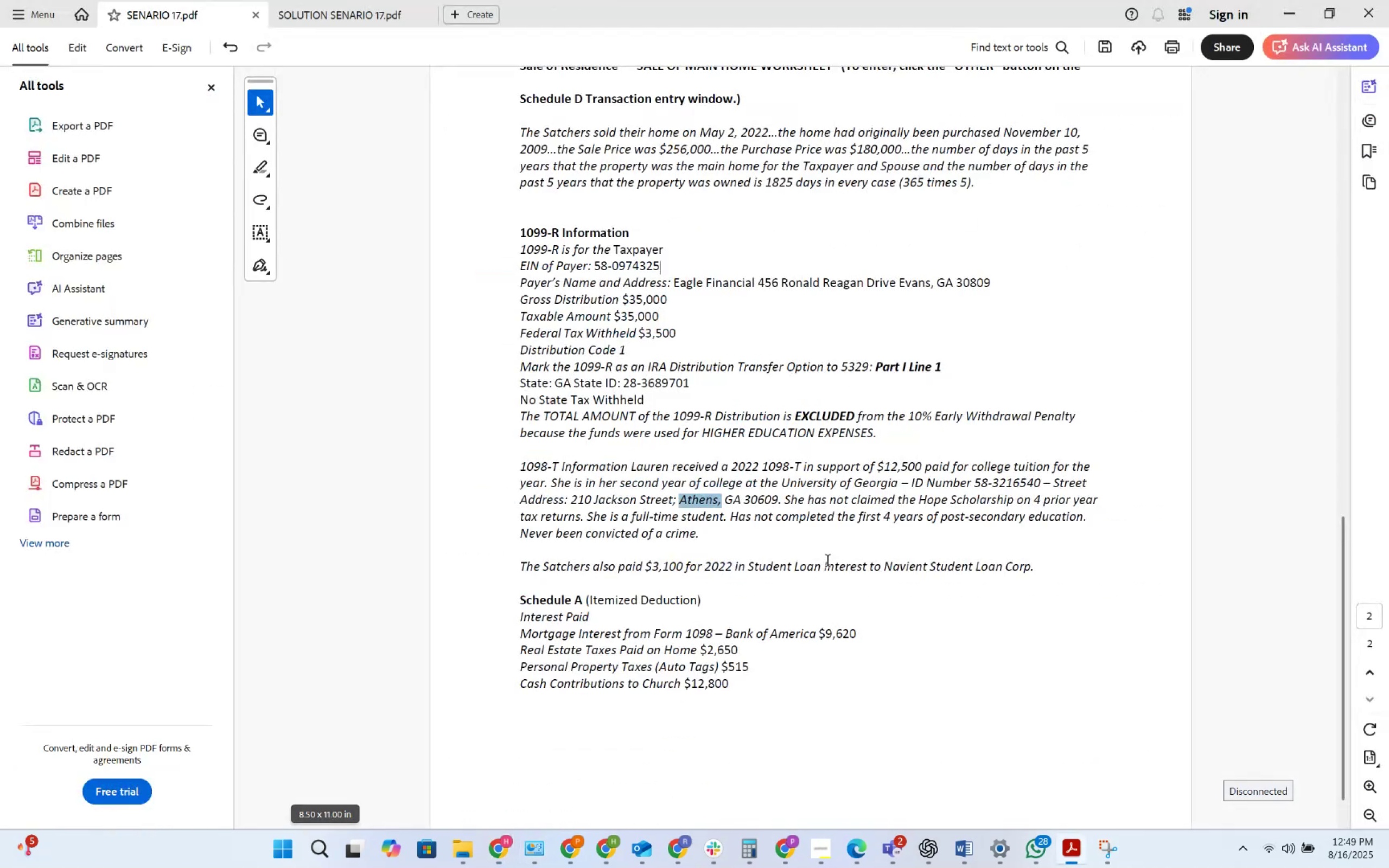 
key(Alt+AltLeft)
 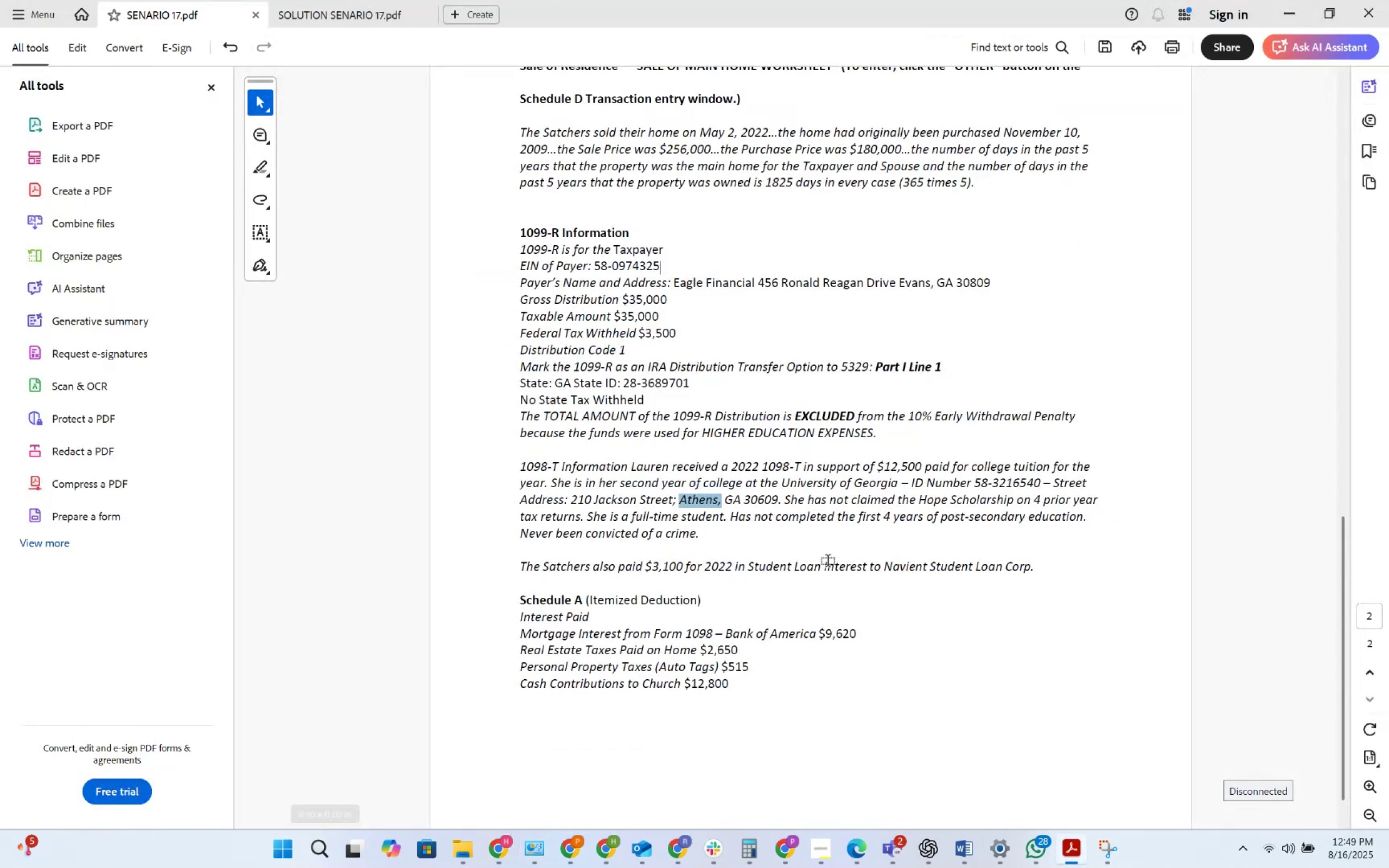 
key(Alt+Tab)
 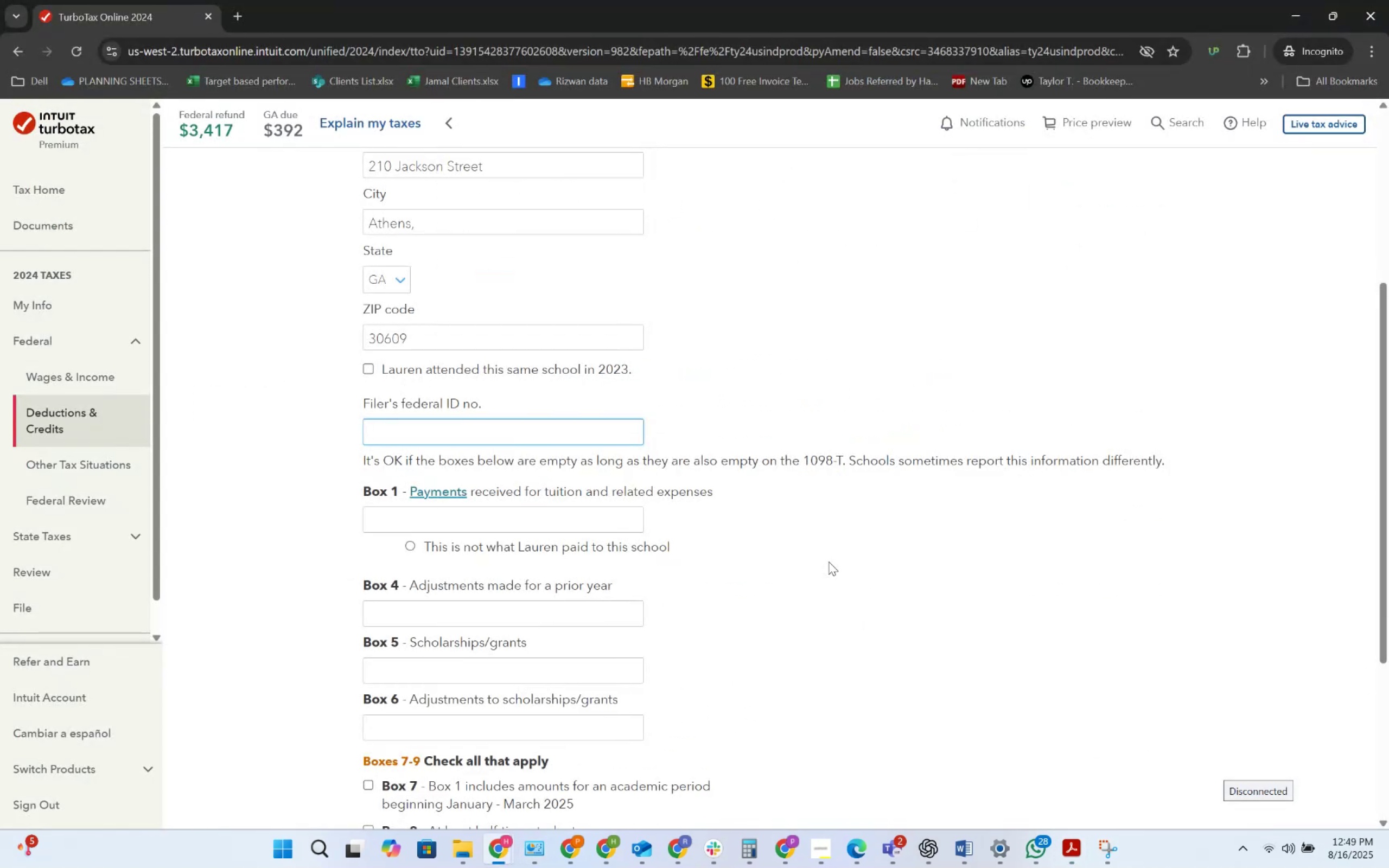 
key(Alt+AltLeft)
 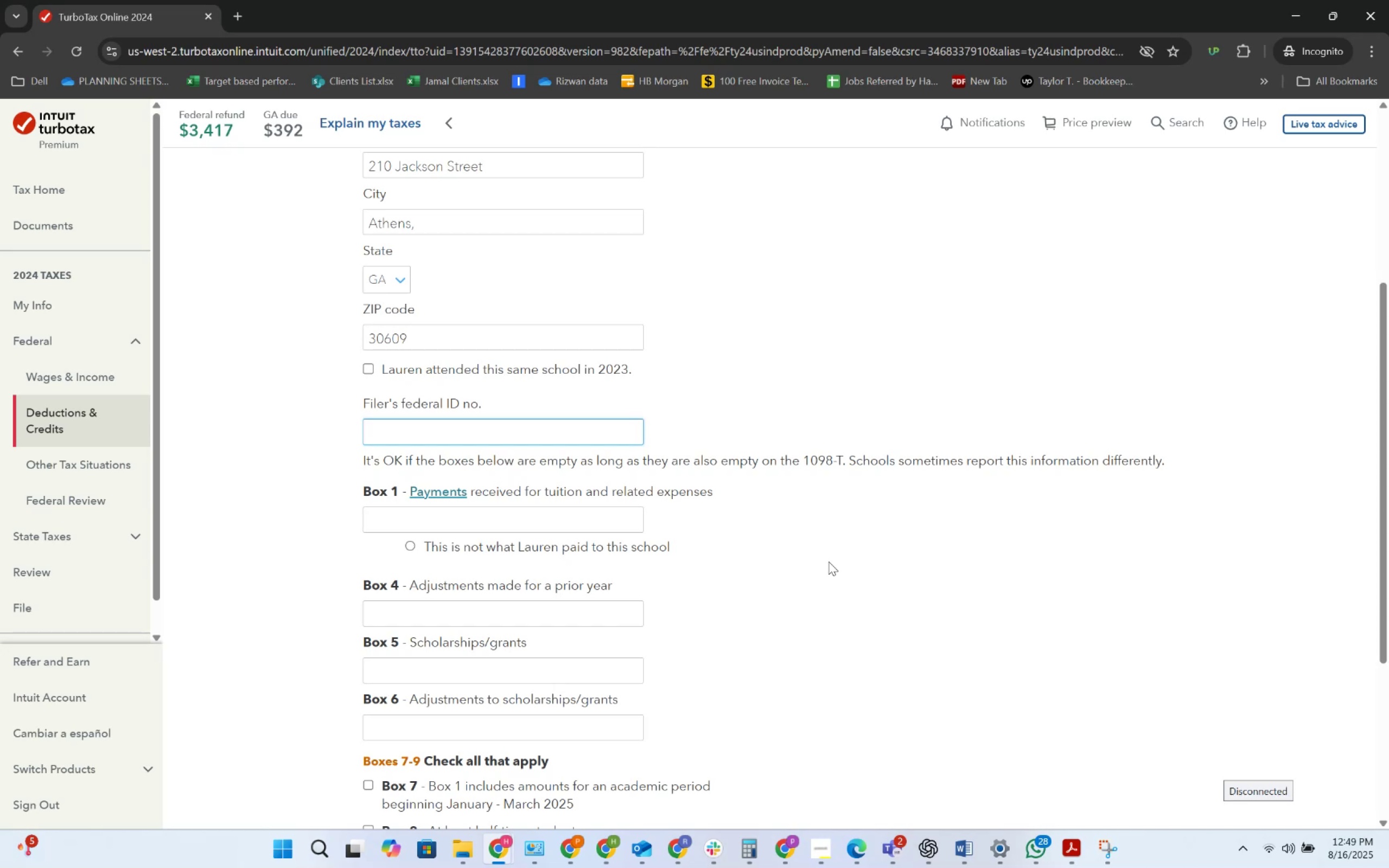 
key(Alt+Tab)
 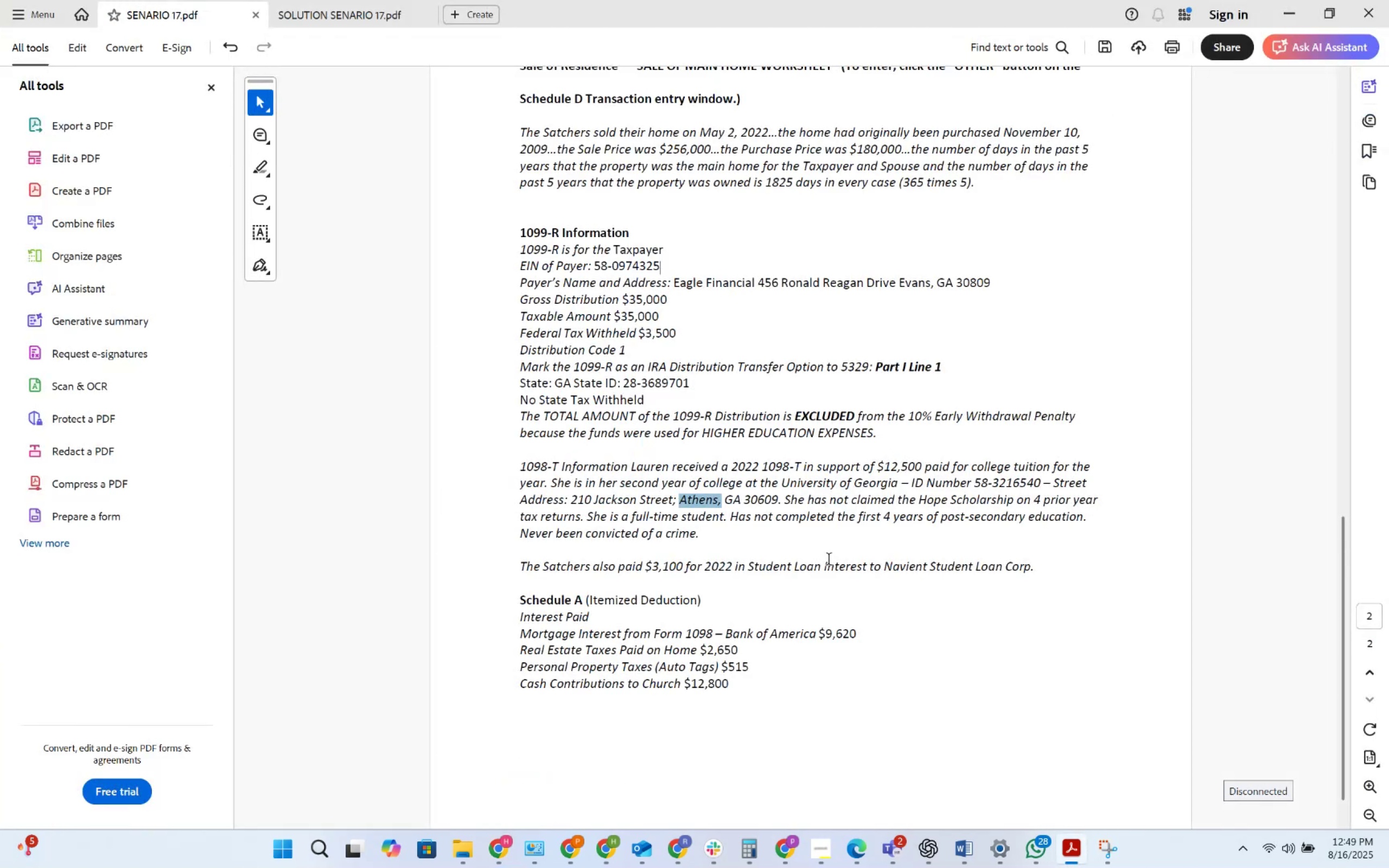 
left_click_drag(start_coordinate=[1044, 488], to_coordinate=[979, 486])
 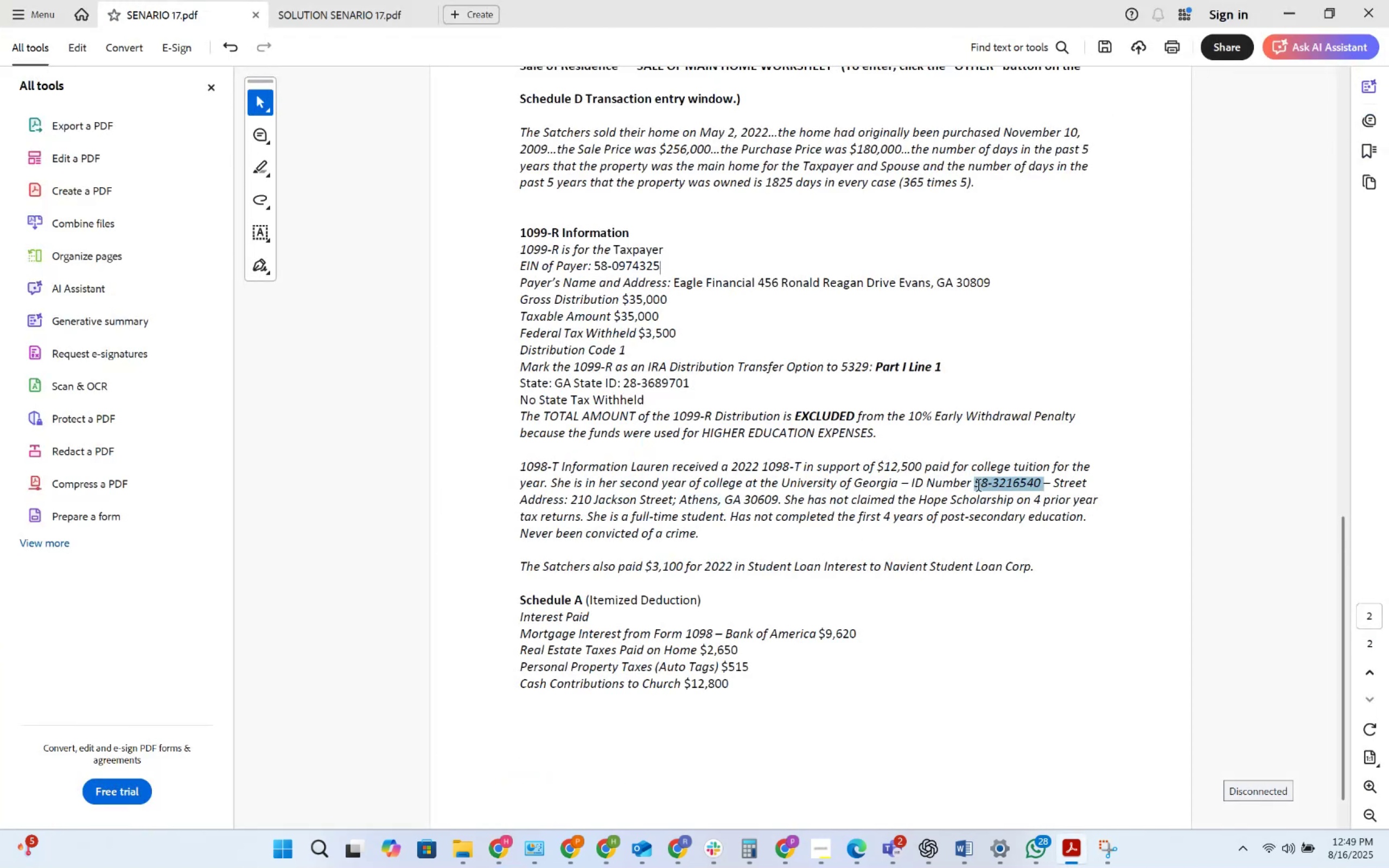 
key(Control+C)
 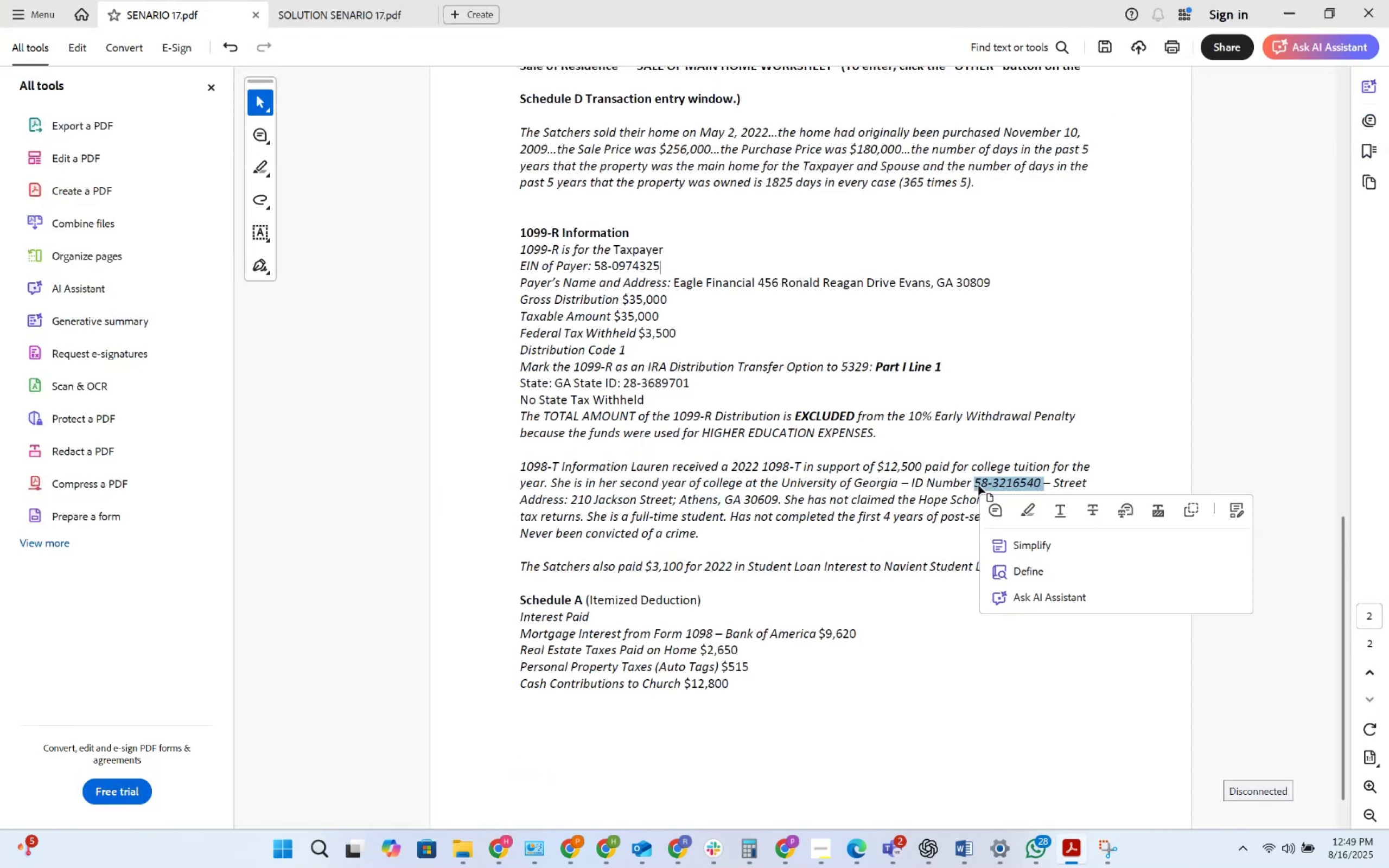 
key(Alt+AltLeft)
 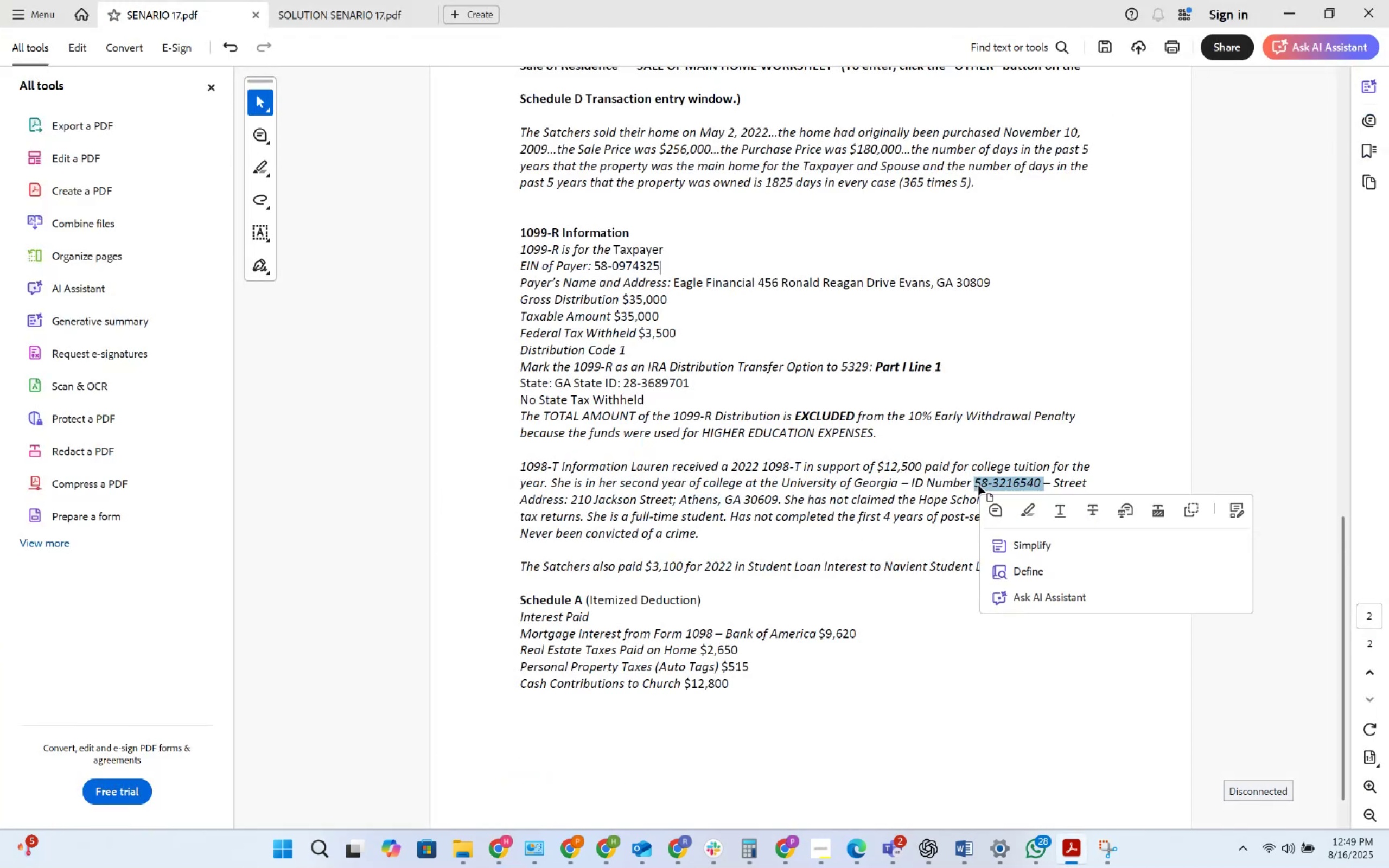 
key(Alt+Tab)
 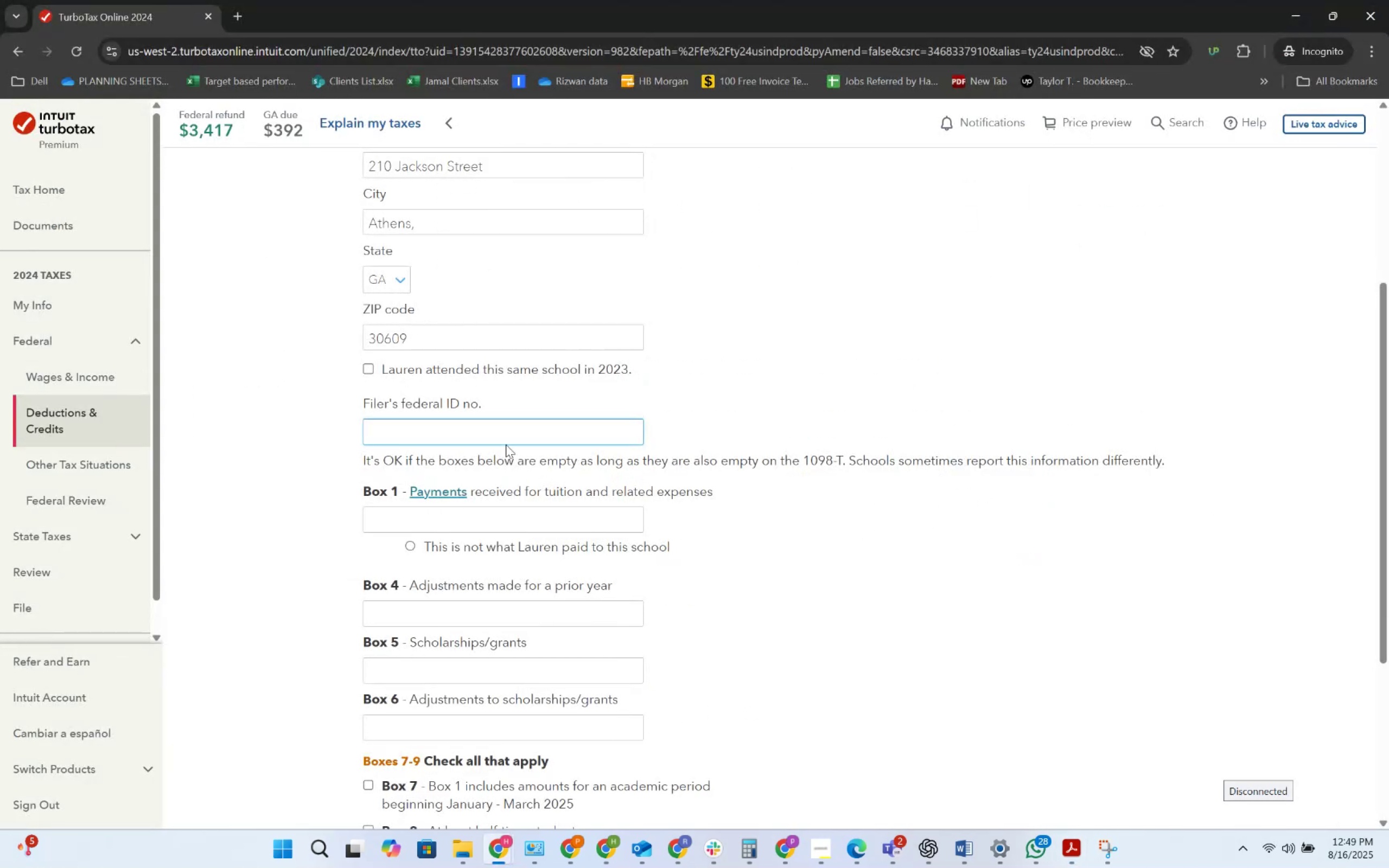 
left_click([487, 437])
 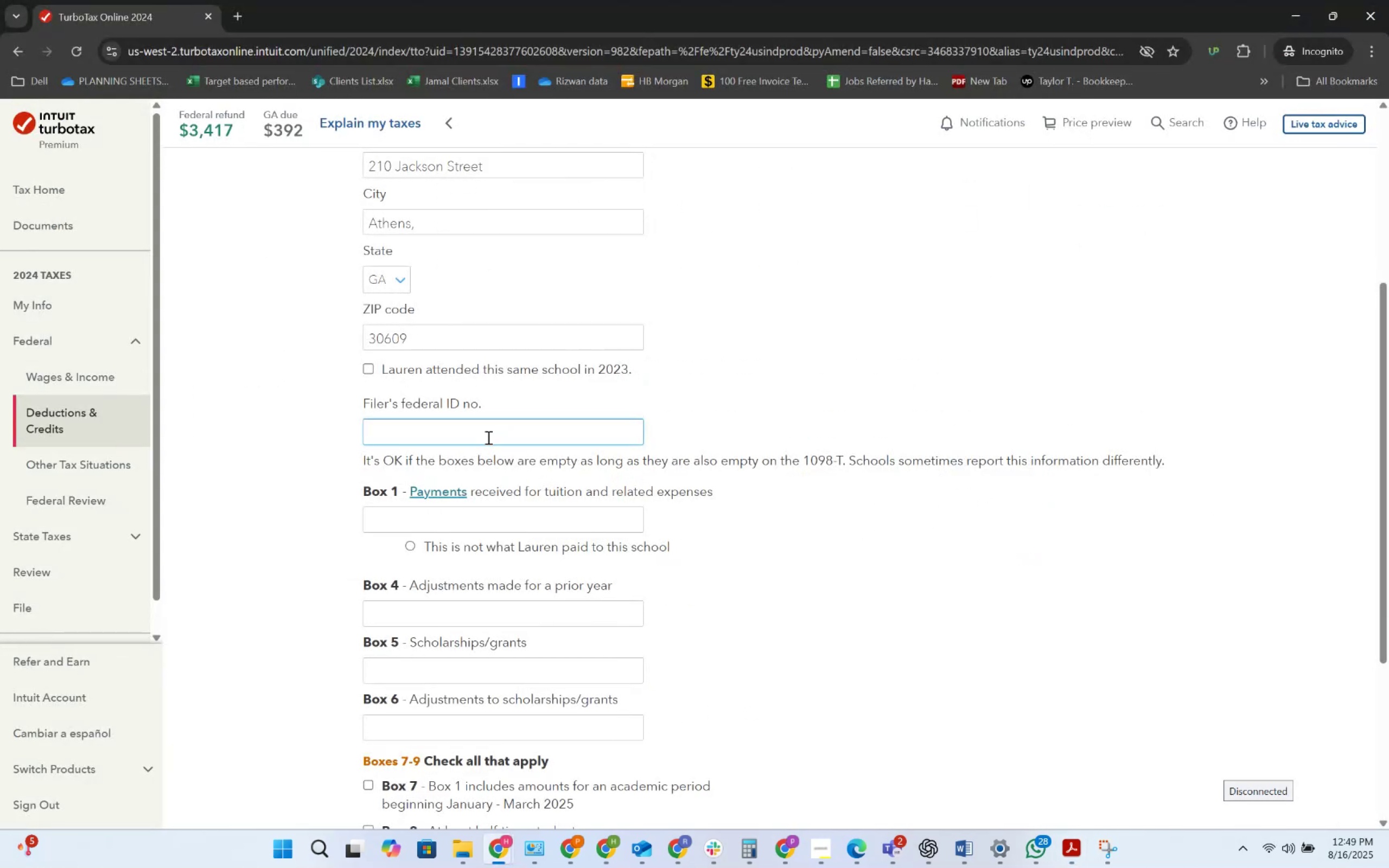 
key(Control+V)
 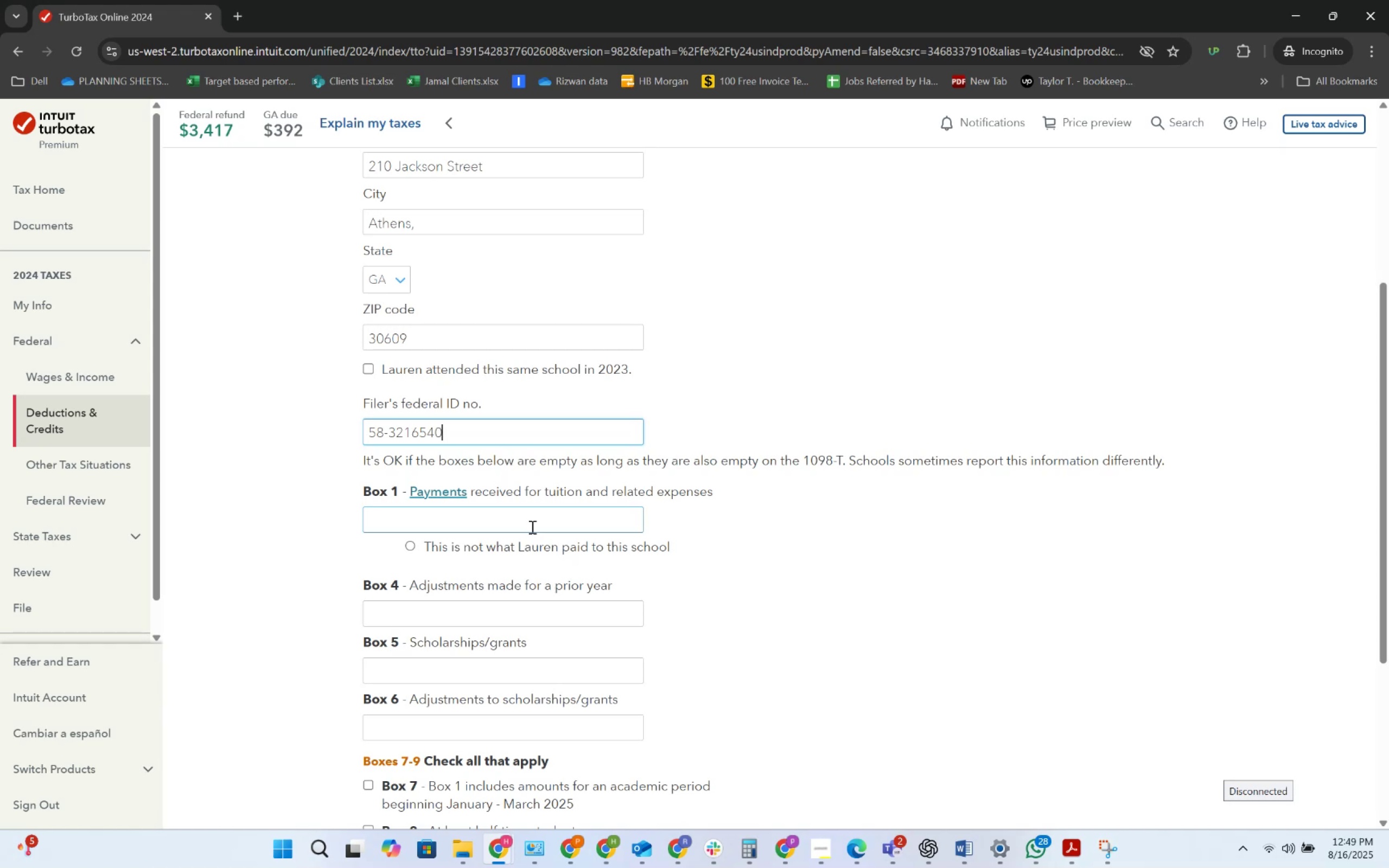 
wait(6.85)
 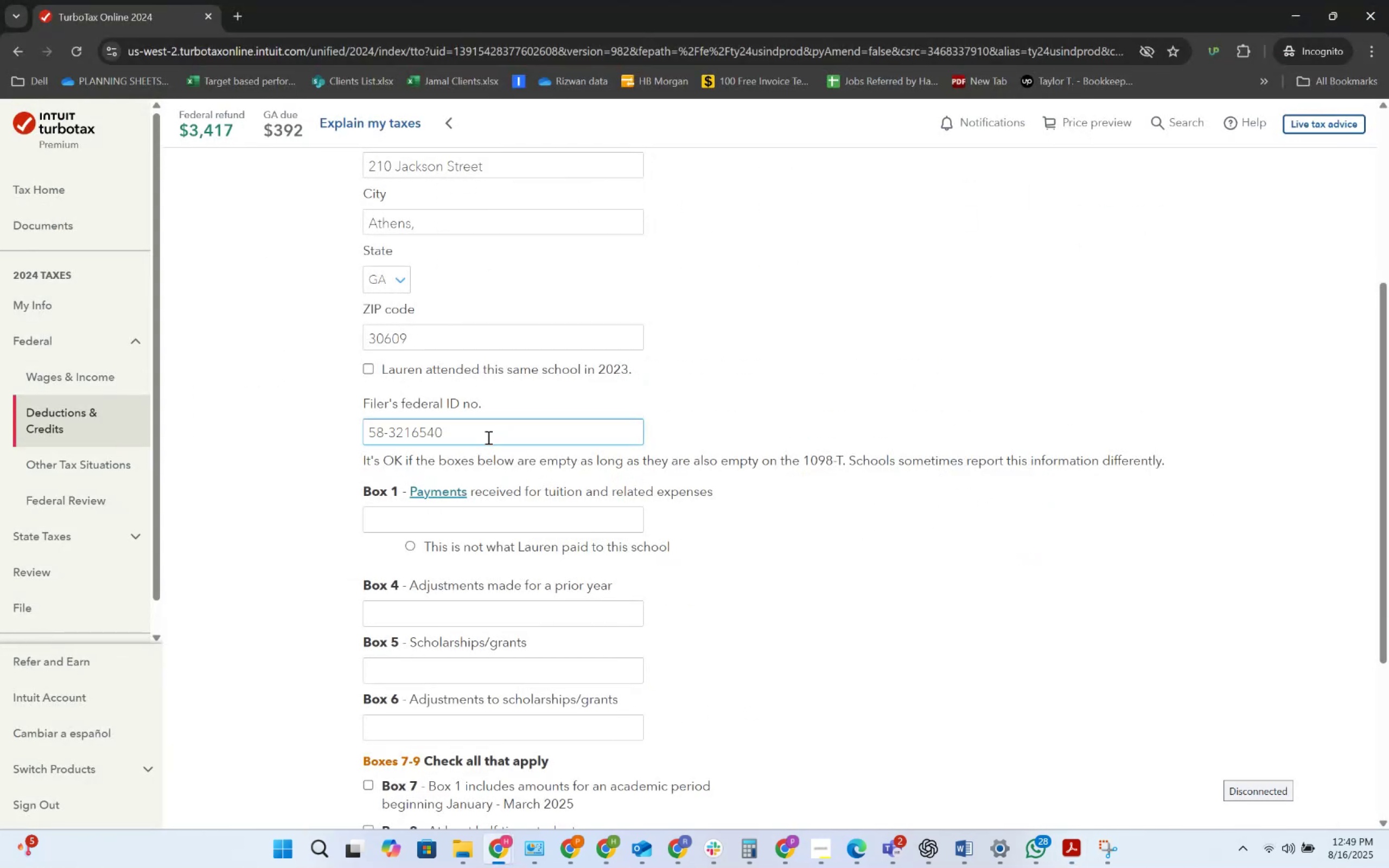 
key(Alt+Tab)
 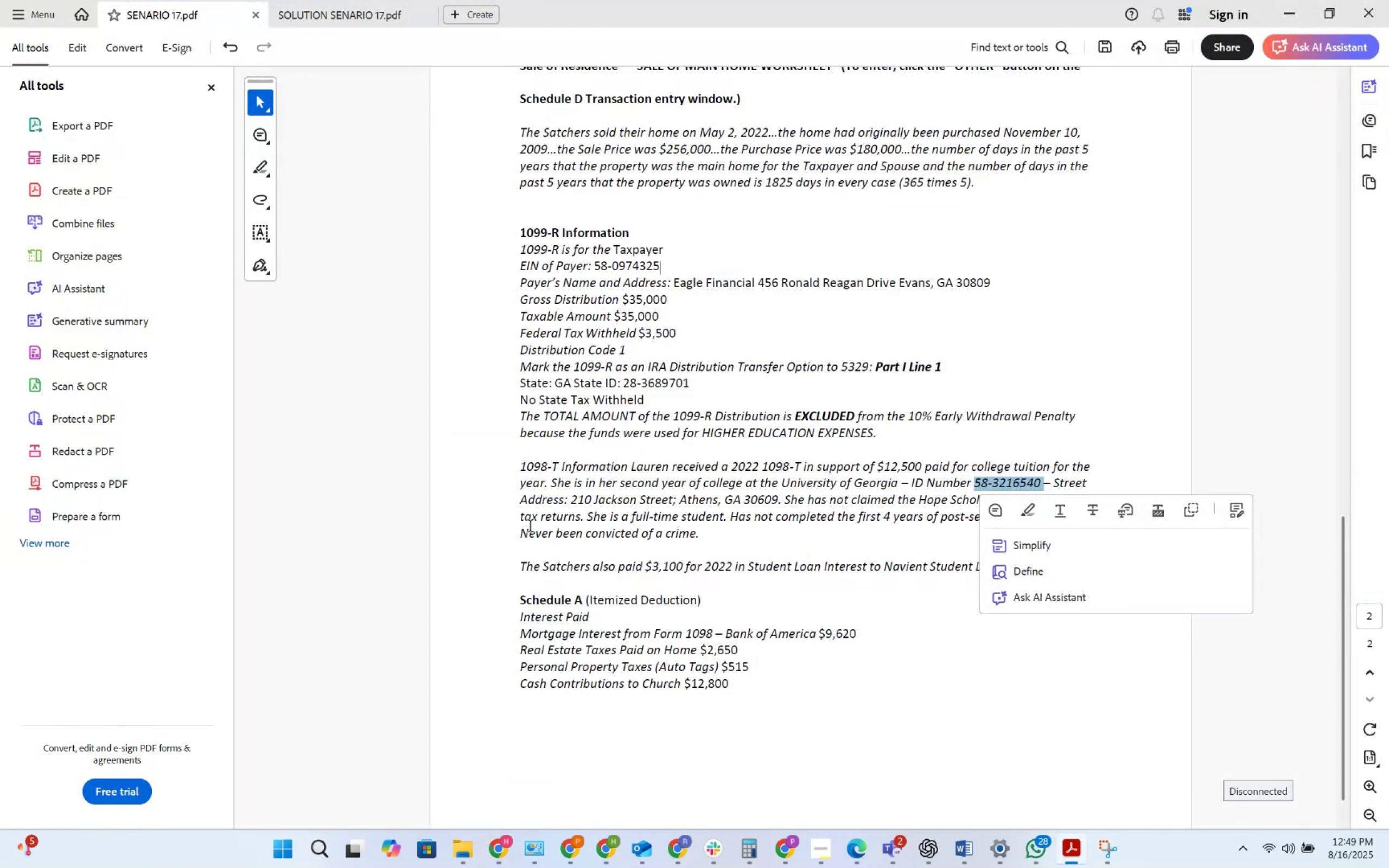 
left_click([954, 709])
 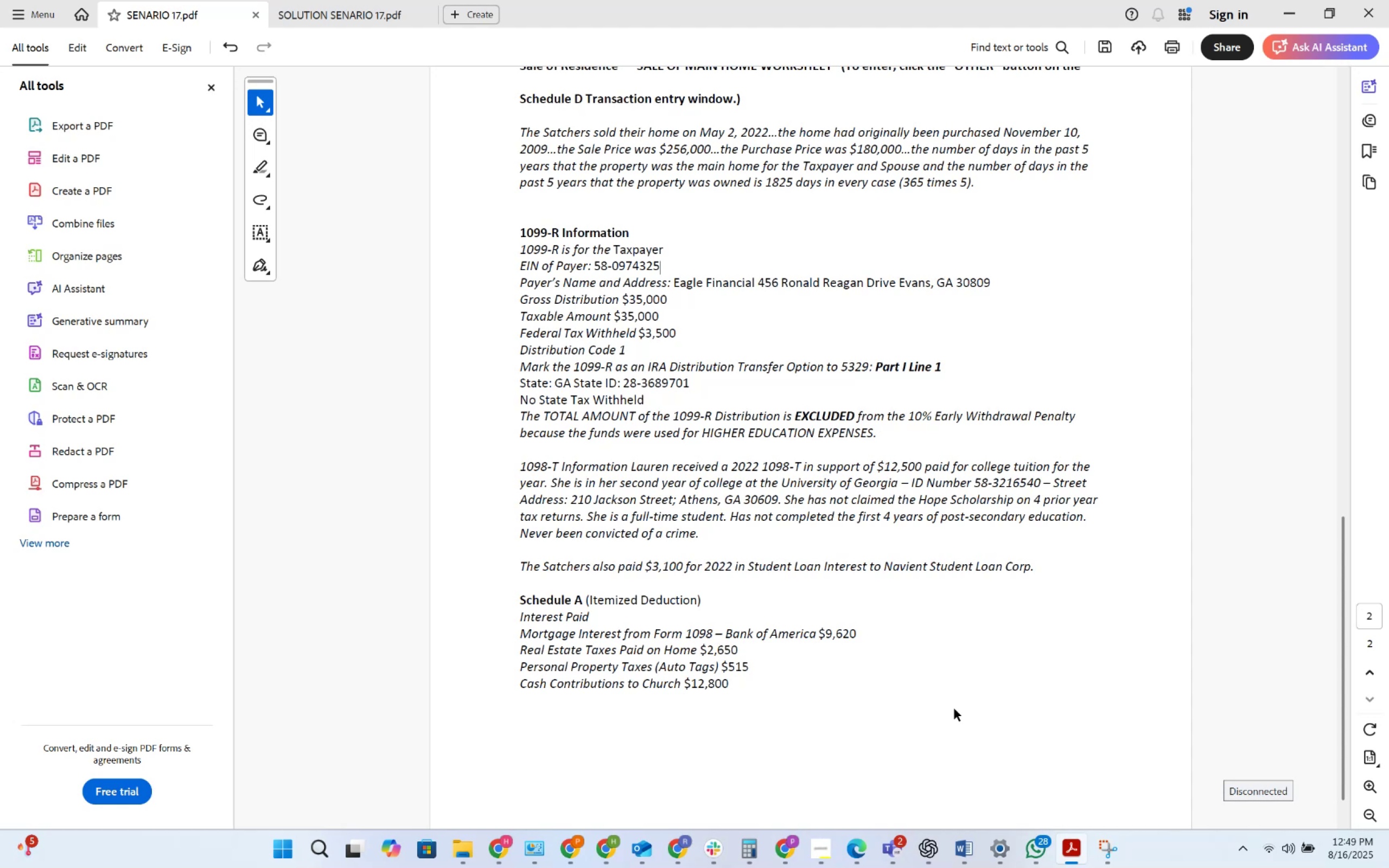 
wait(9.71)
 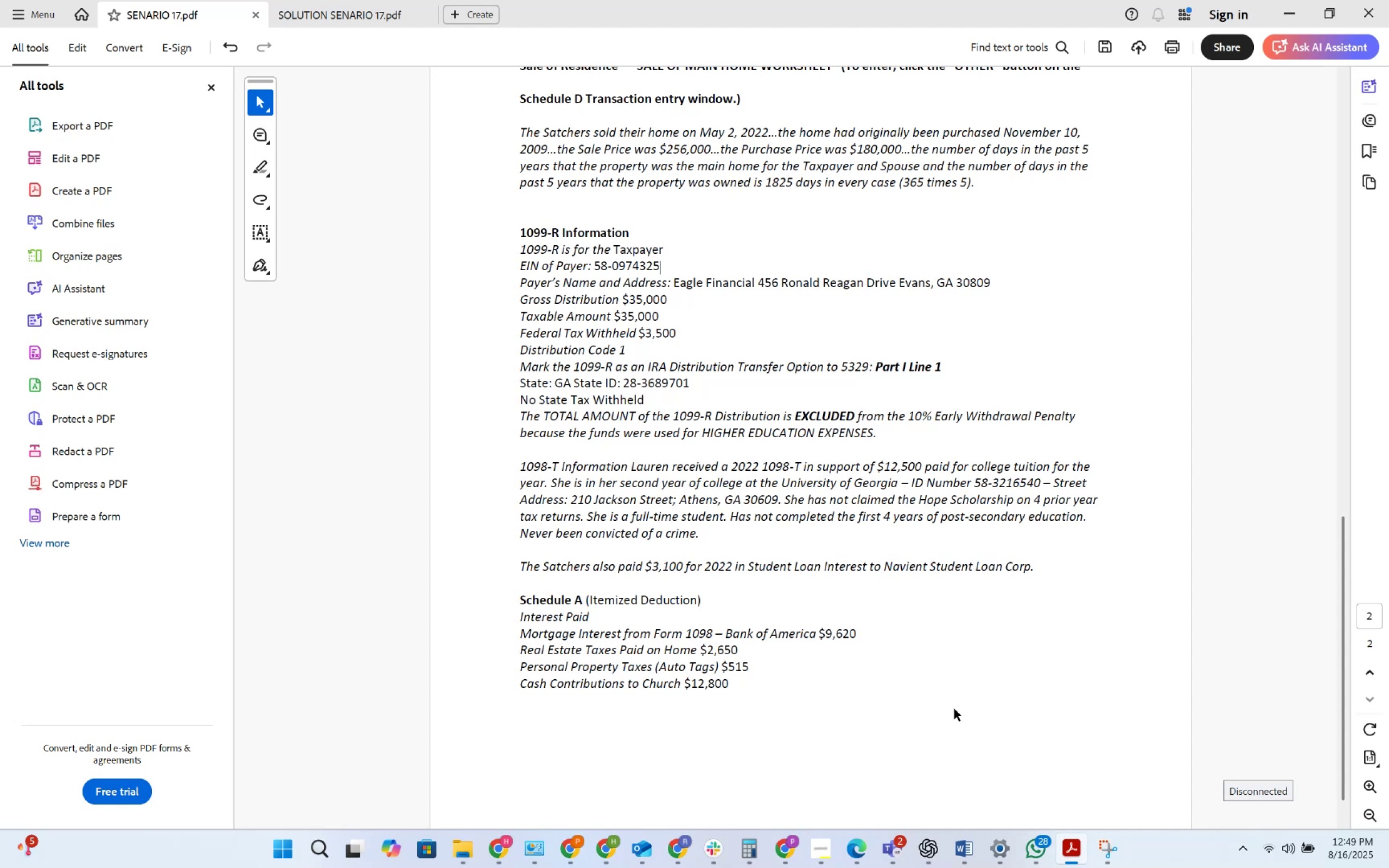 
key(Alt+AltLeft)
 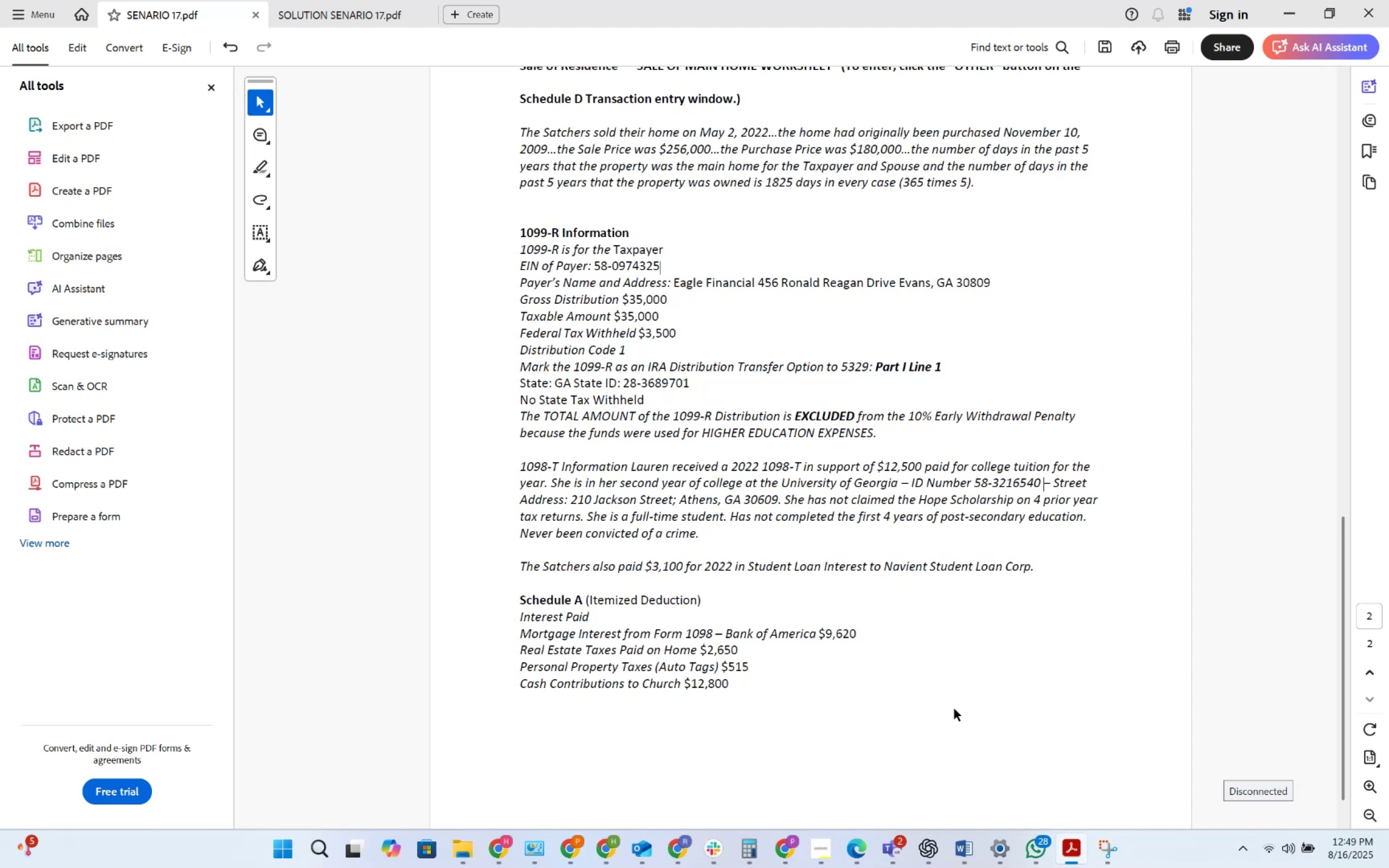 
hold_key(key=Tab, duration=2.18)
 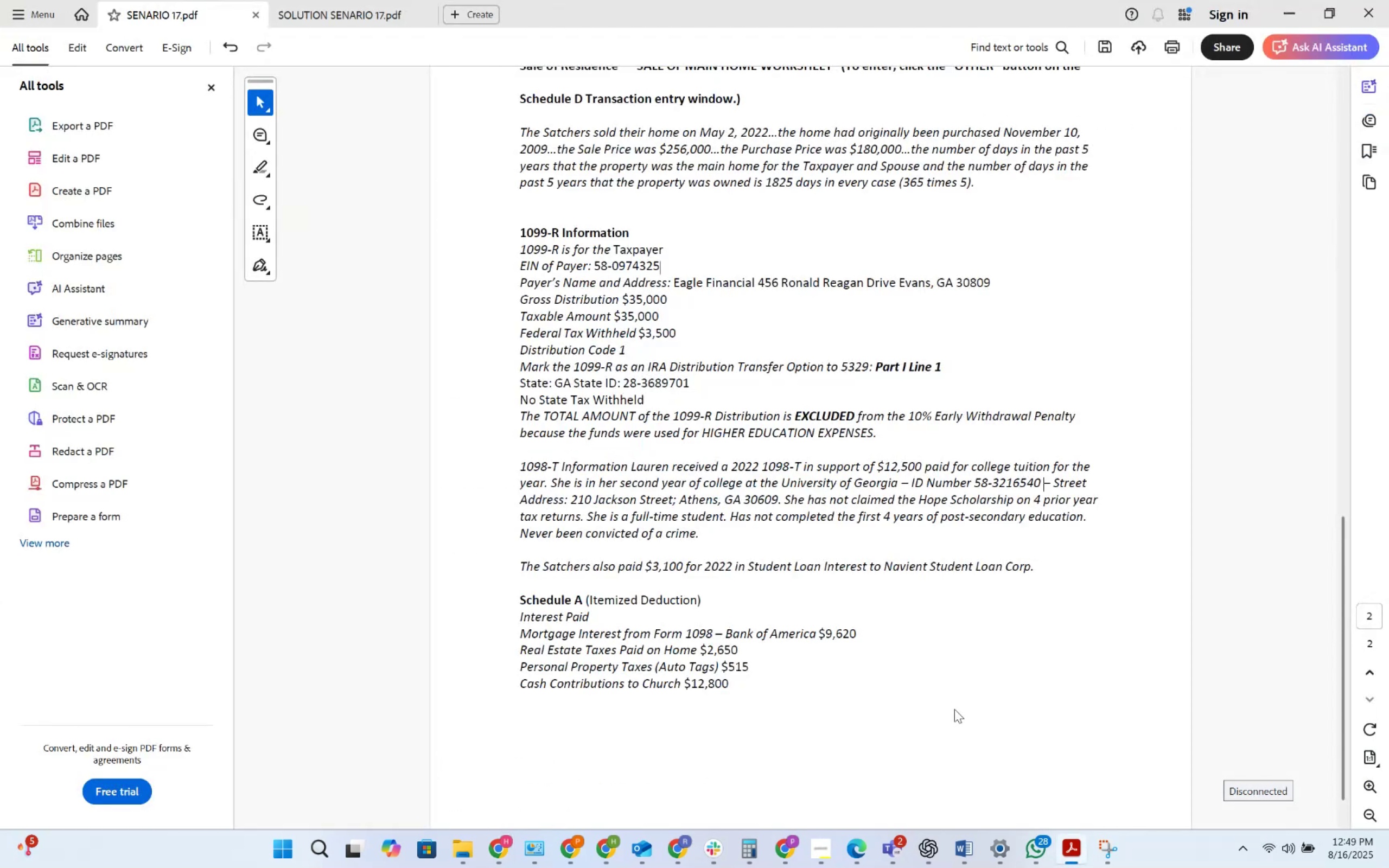 
key(Alt+AltLeft)
 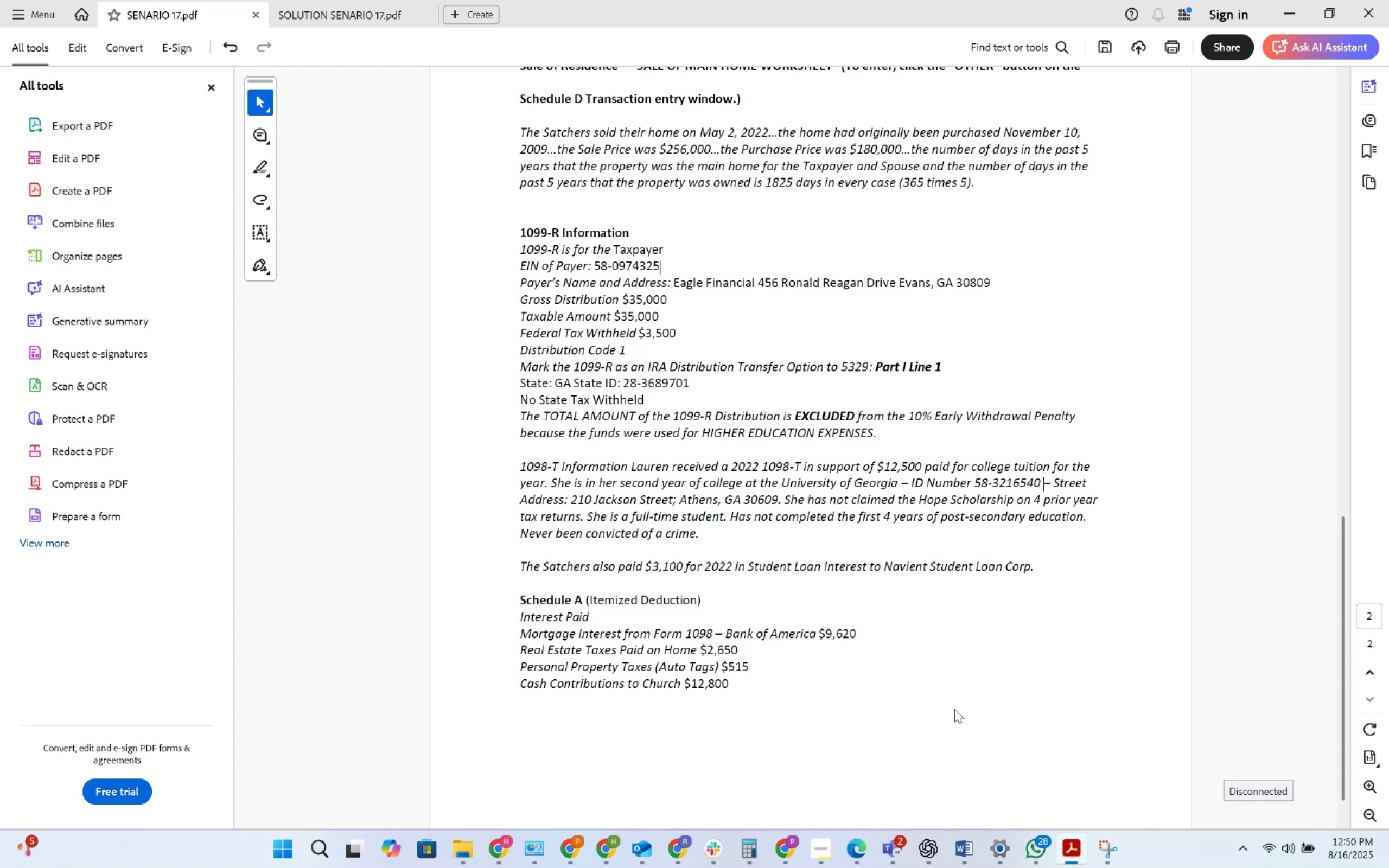 
wait(37.52)
 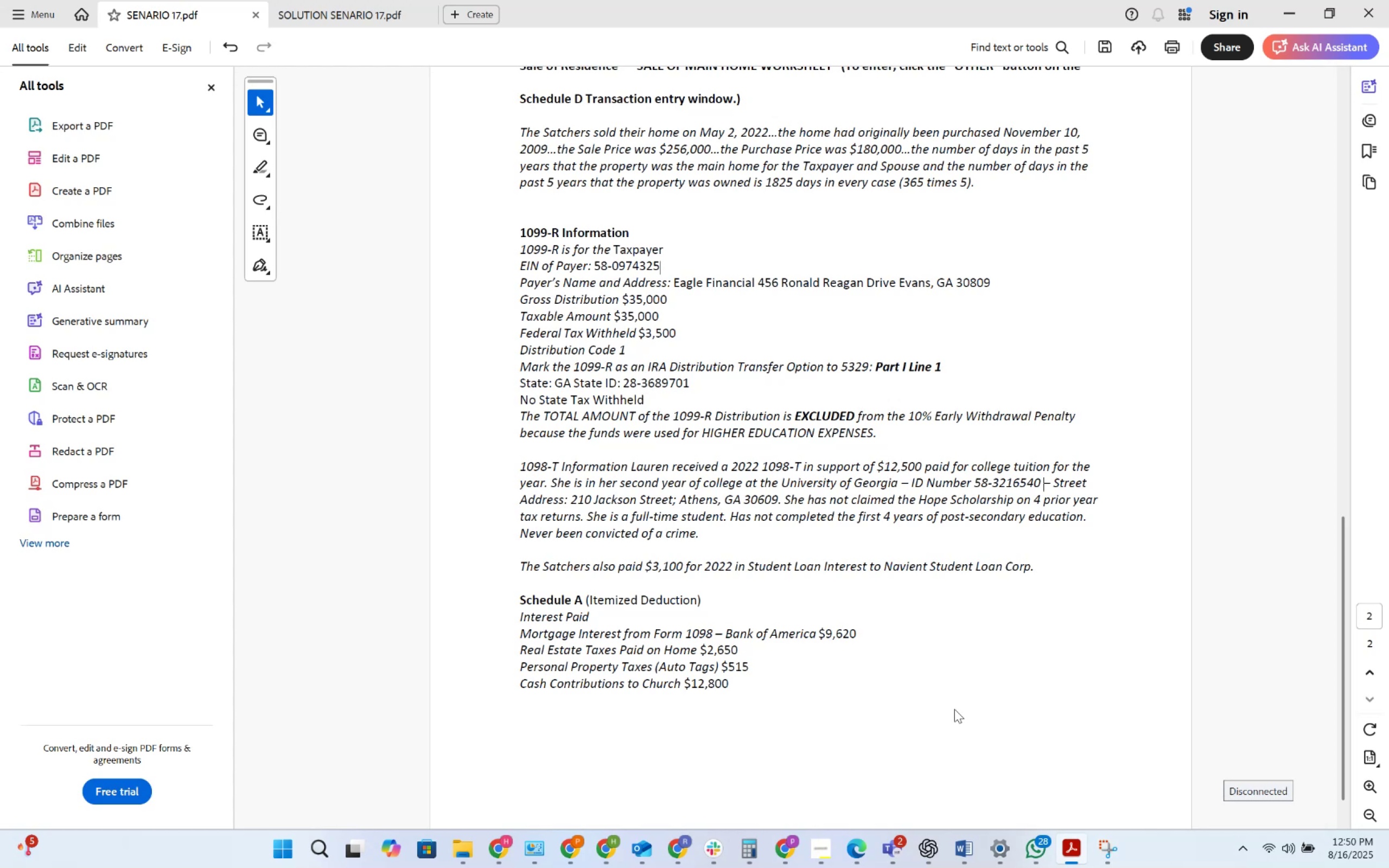 
left_click([958, 857])
 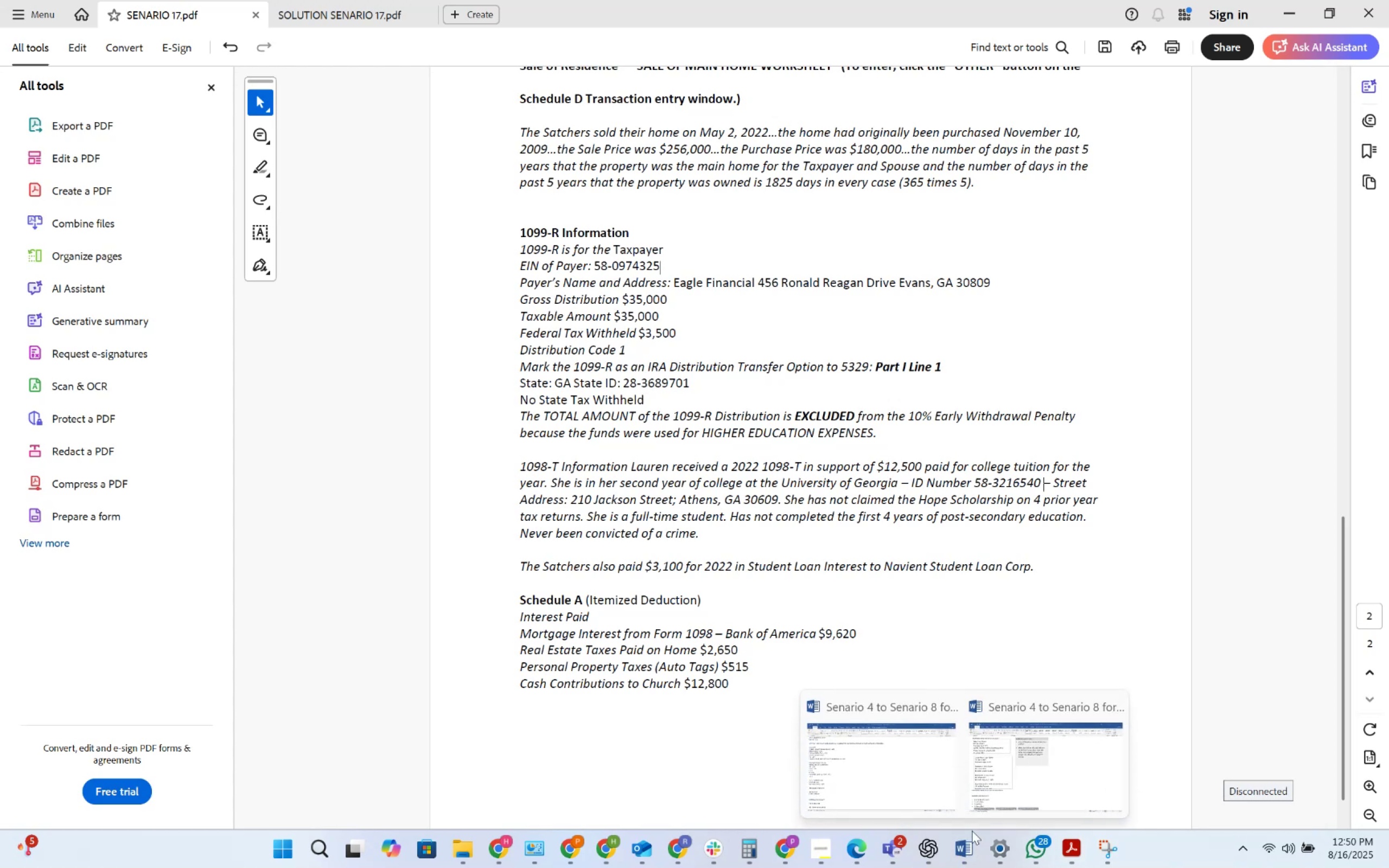 
left_click([1011, 766])
 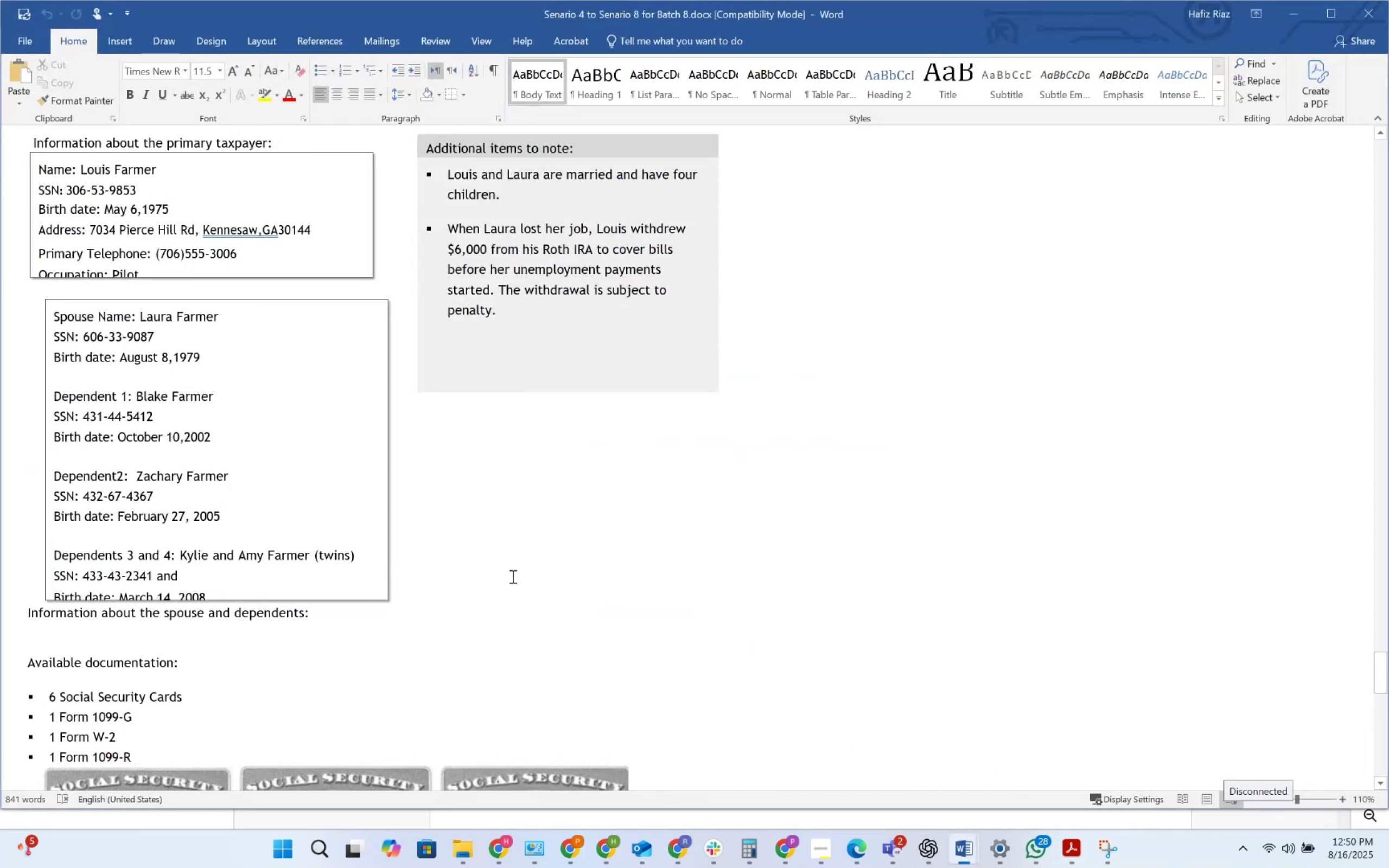 
scroll: coordinate [350, 457], scroll_direction: up, amount: 26.0
 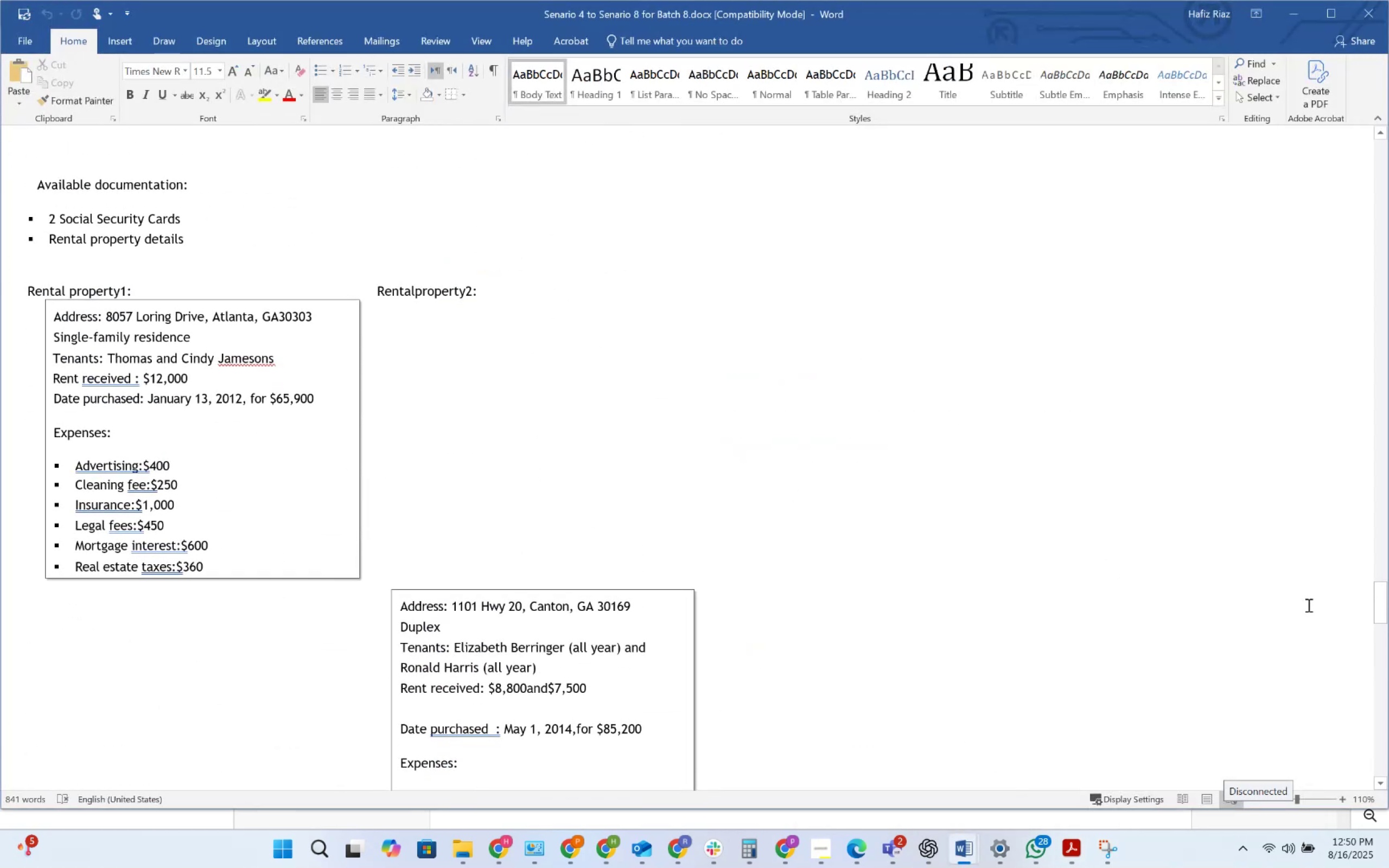 
left_click_drag(start_coordinate=[1381, 606], to_coordinate=[1330, 124])
 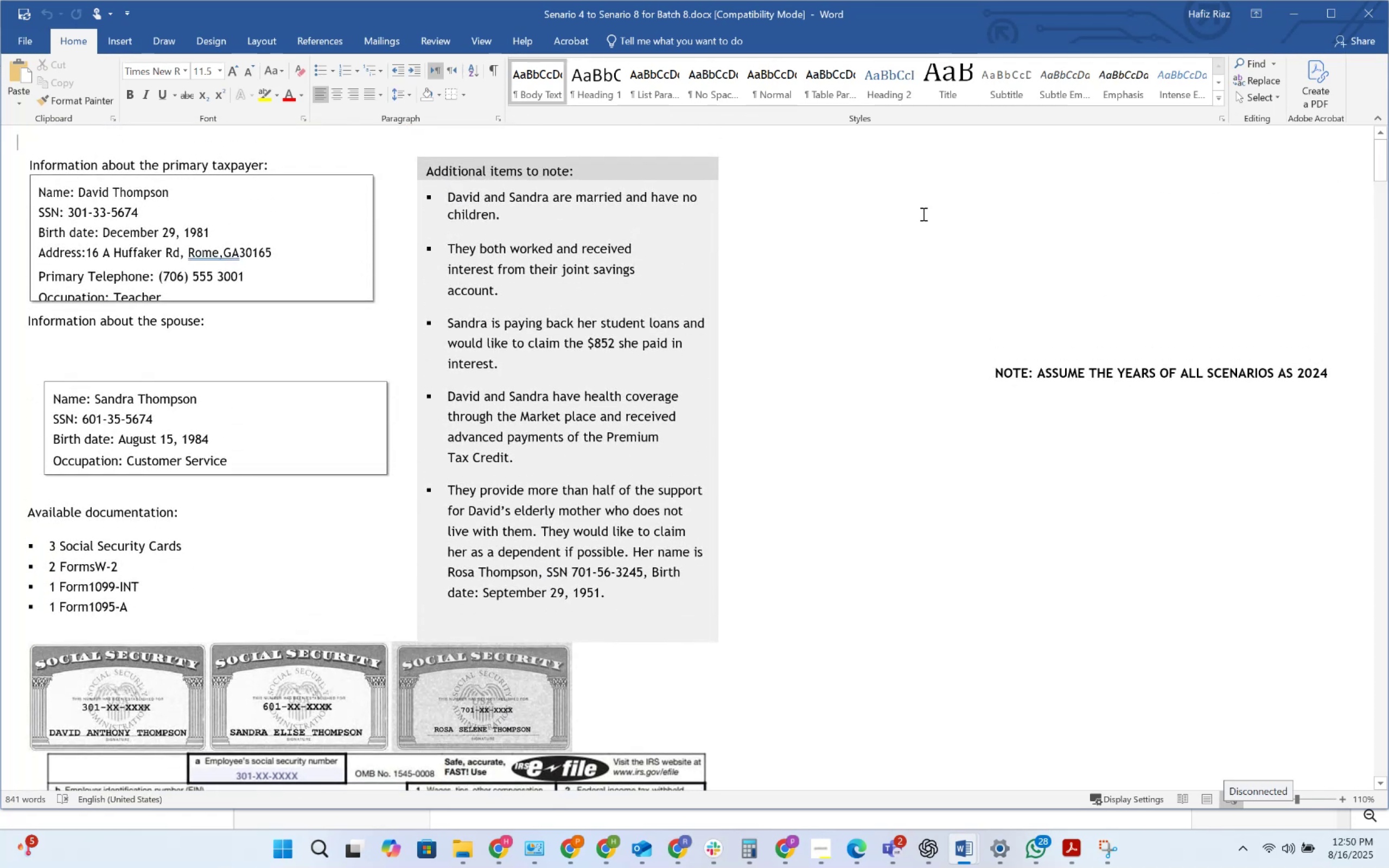 
scroll: coordinate [449, 502], scroll_direction: down, amount: 23.0
 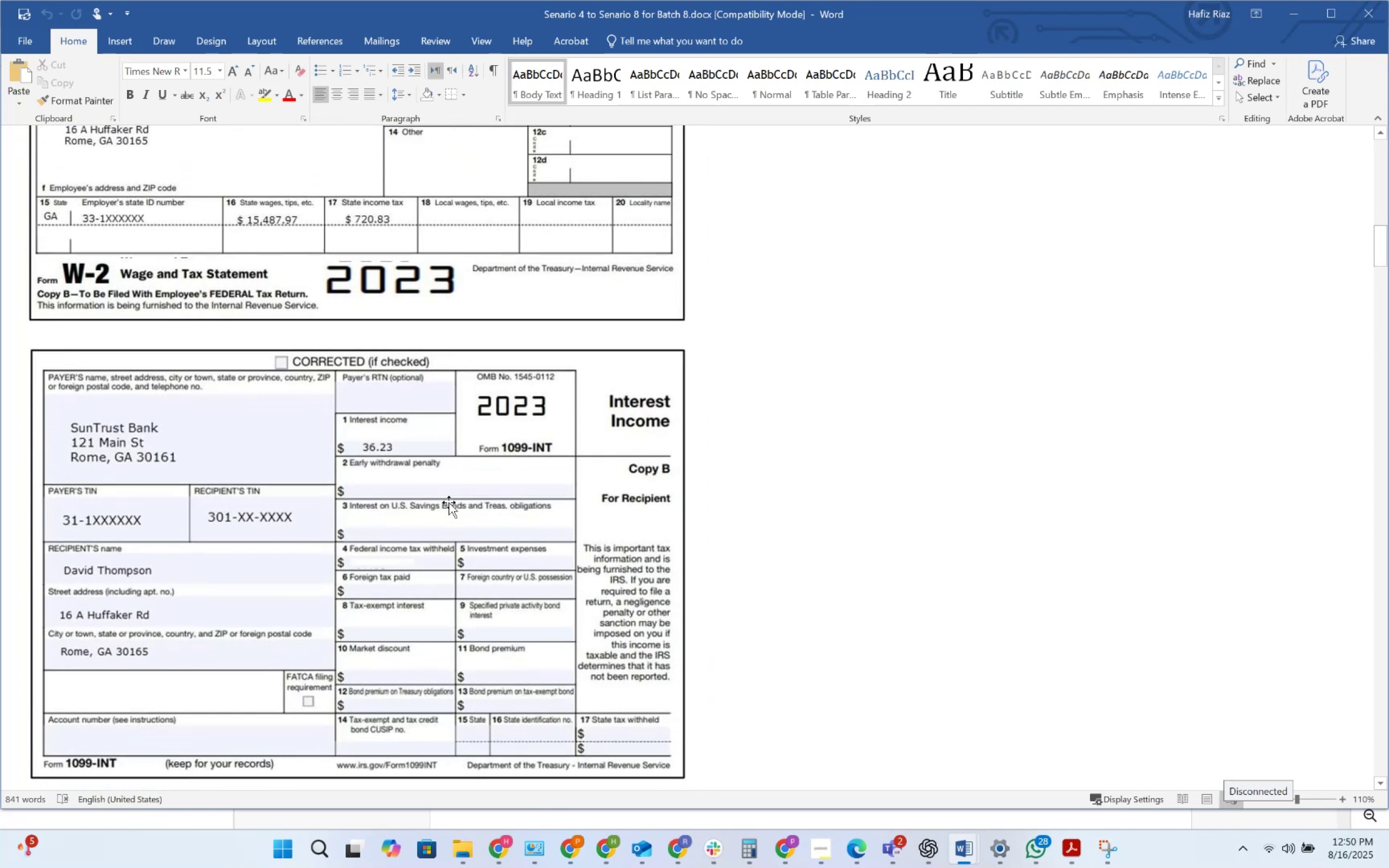 
scroll: coordinate [449, 502], scroll_direction: up, amount: 32.0
 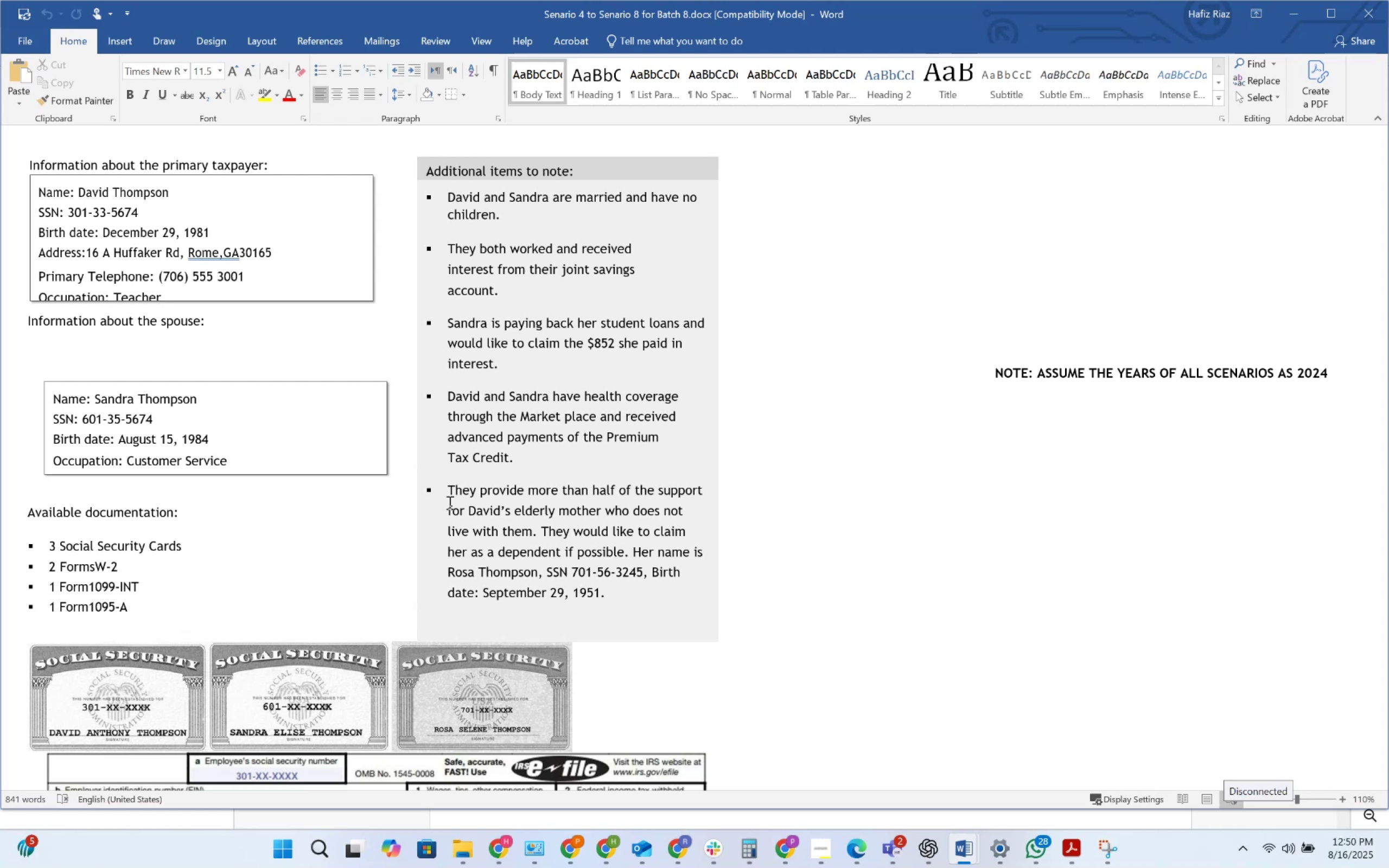 
wait(23.53)
 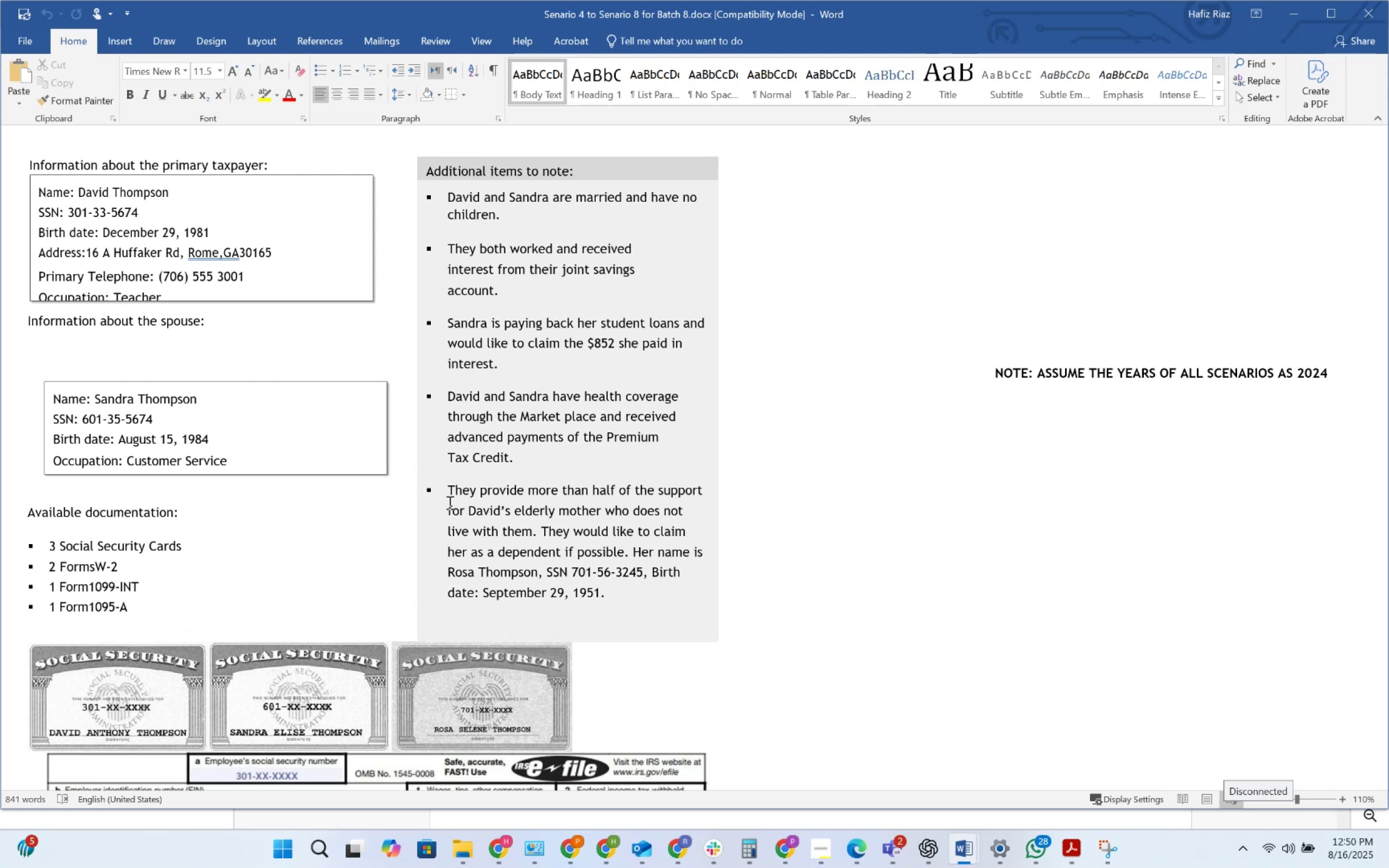 
key(Alt+AltLeft)
 